 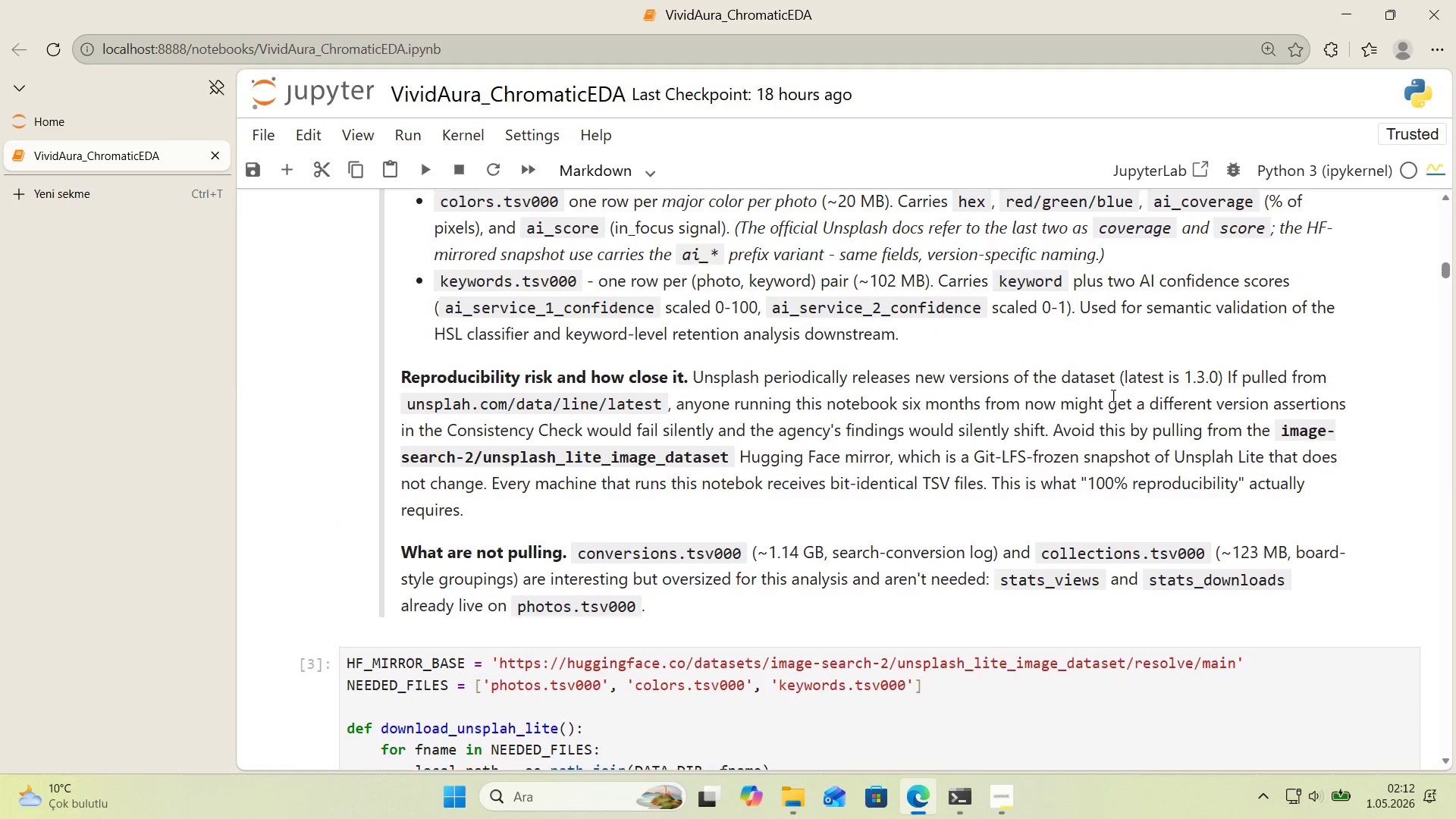 
scroll: coordinate [989, 419], scroll_direction: up, amount: 52.0
 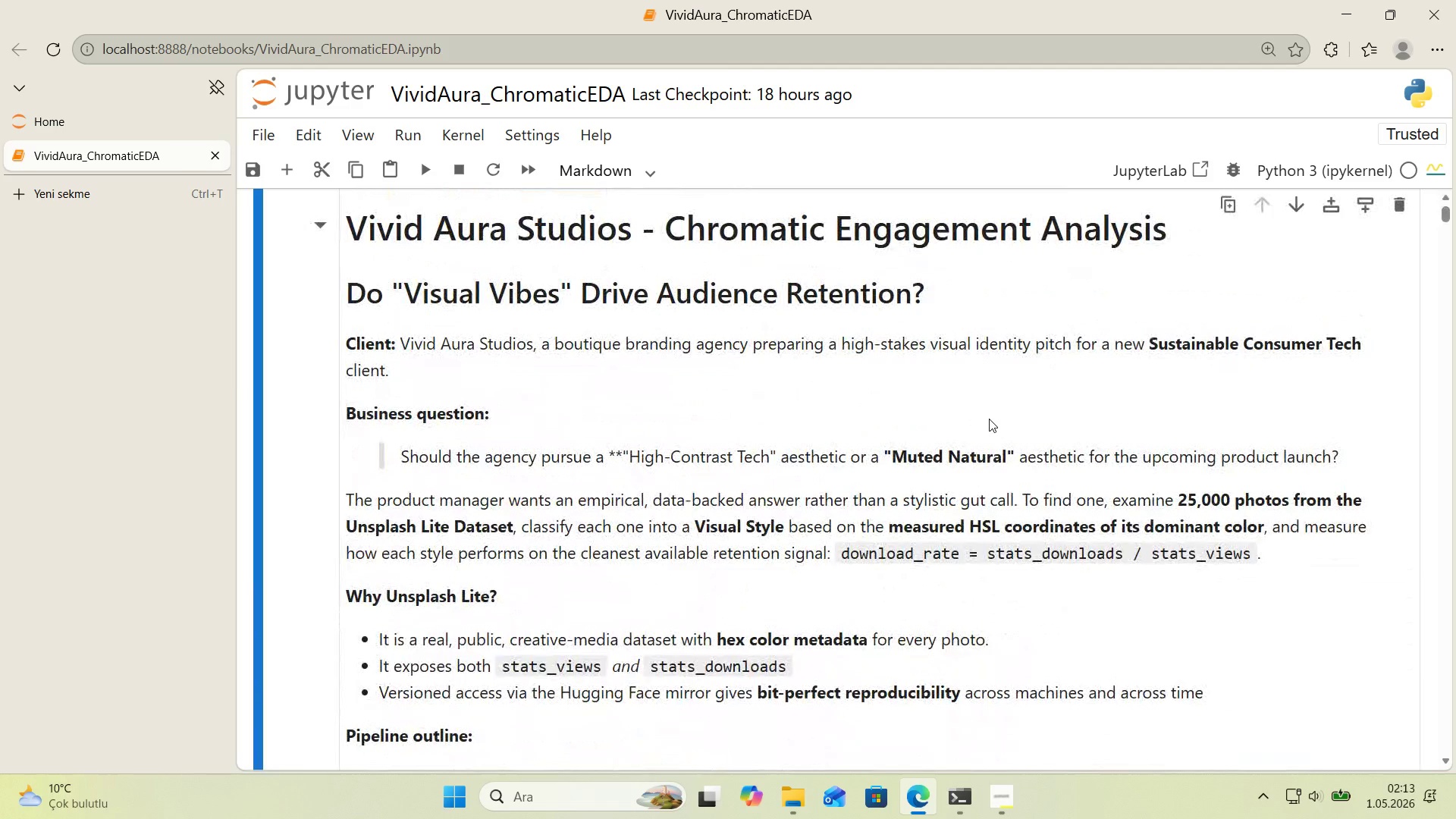 
wait(10.96)
 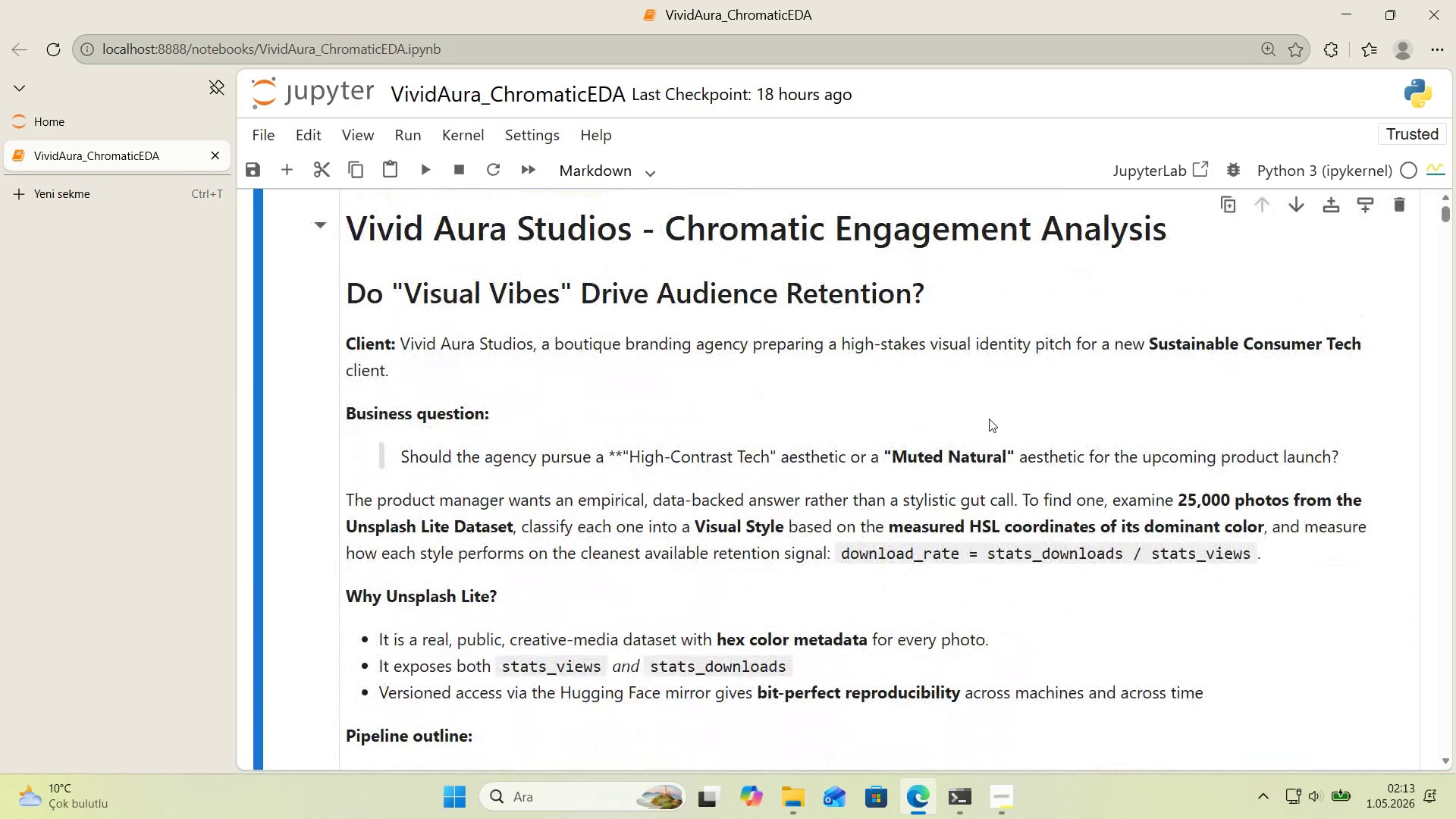 
scroll: coordinate [635, 451], scroll_direction: down, amount: 1.0
 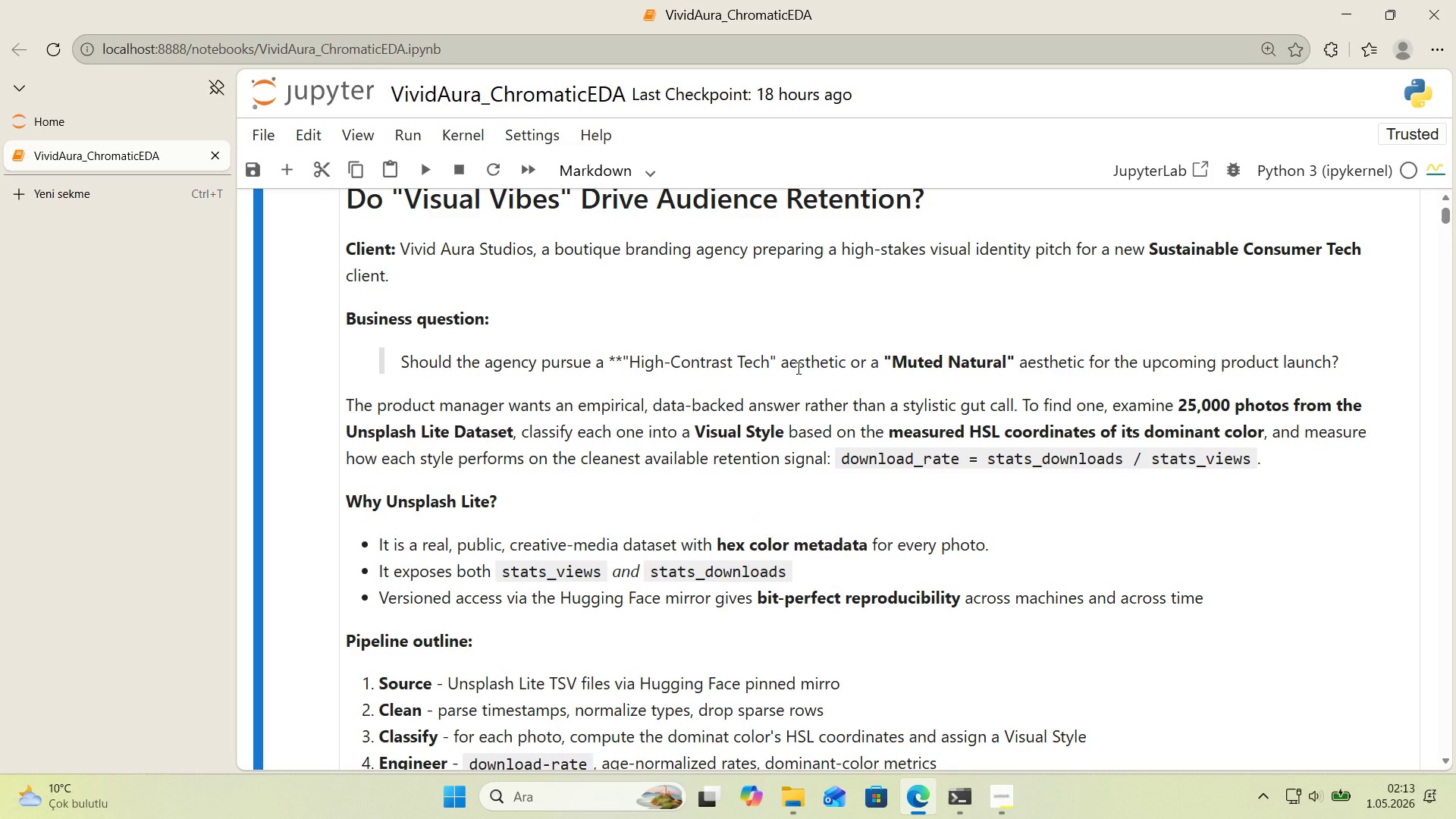 
wait(15.61)
 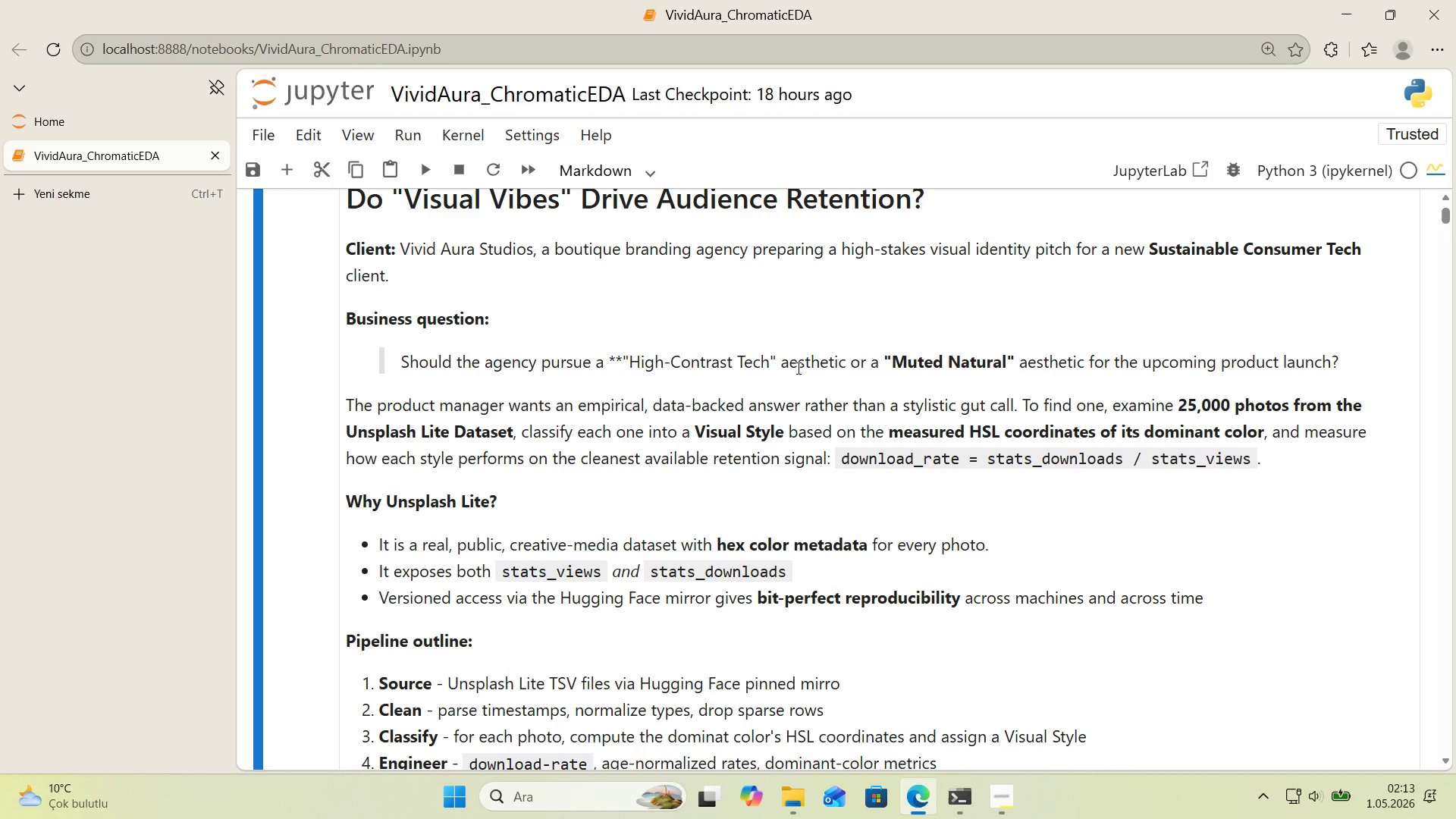 
double_click([614, 359])
 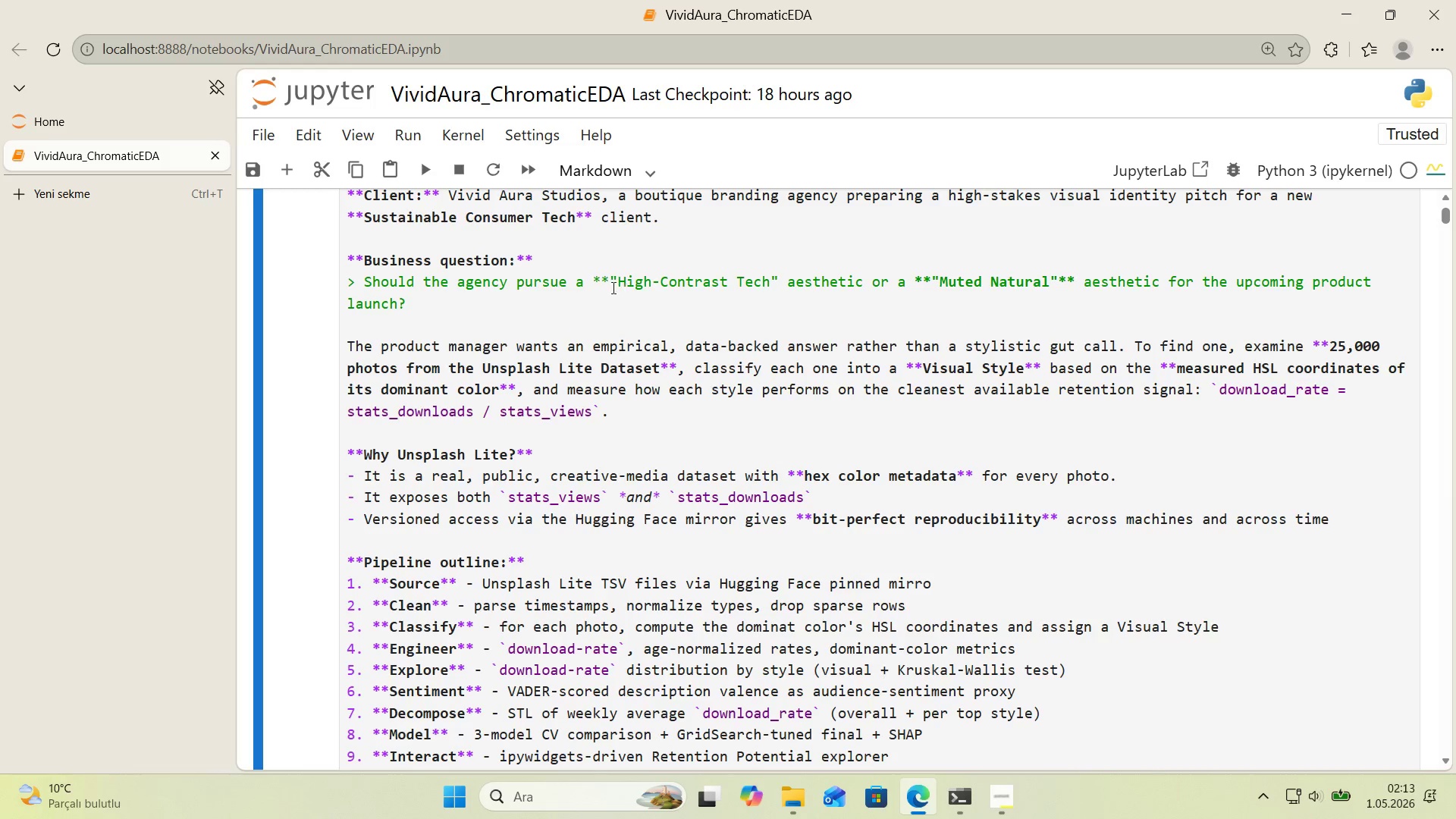 
left_click_drag(start_coordinate=[606, 284], to_coordinate=[588, 286])
 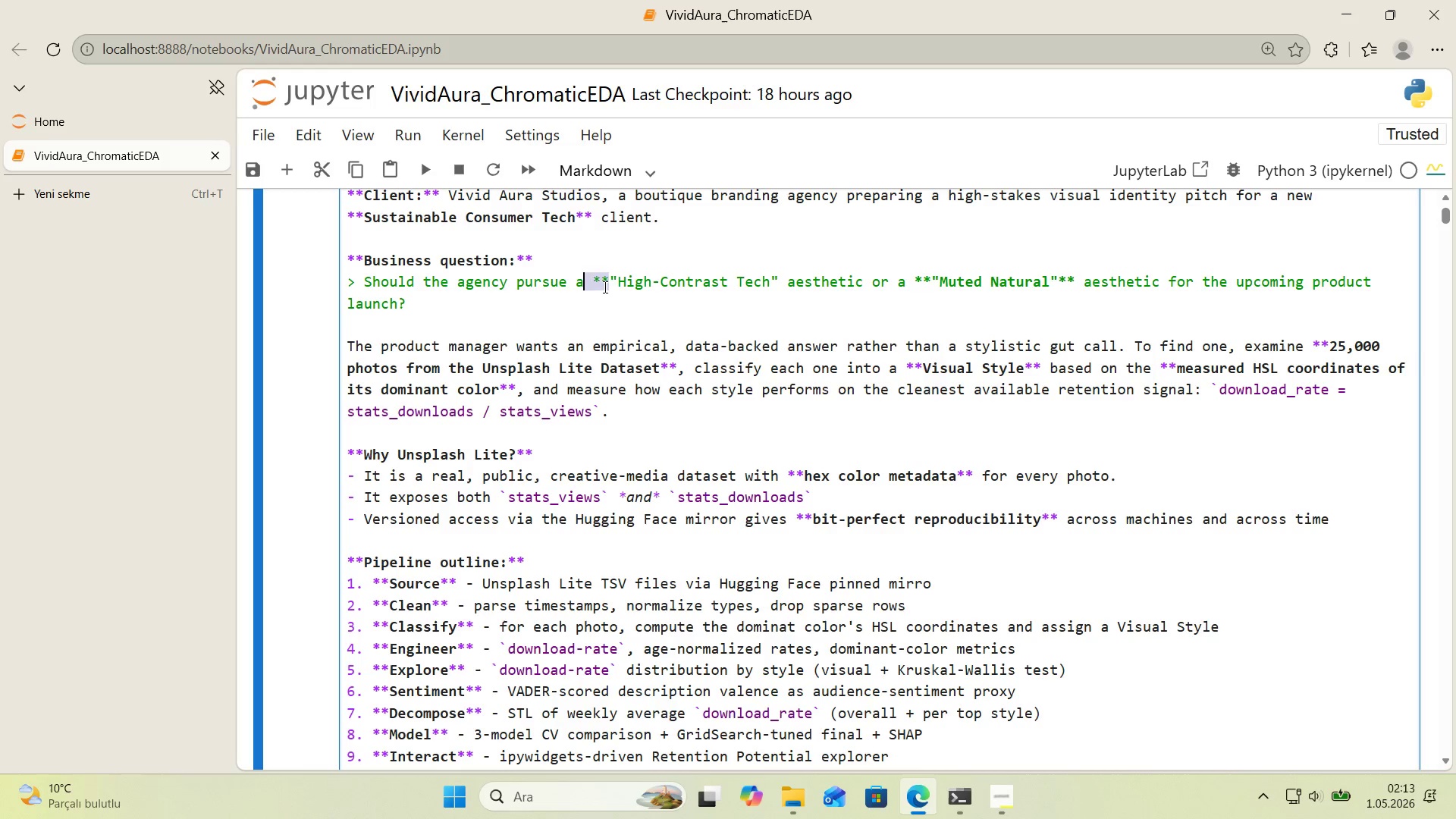 
left_click([604, 287])
 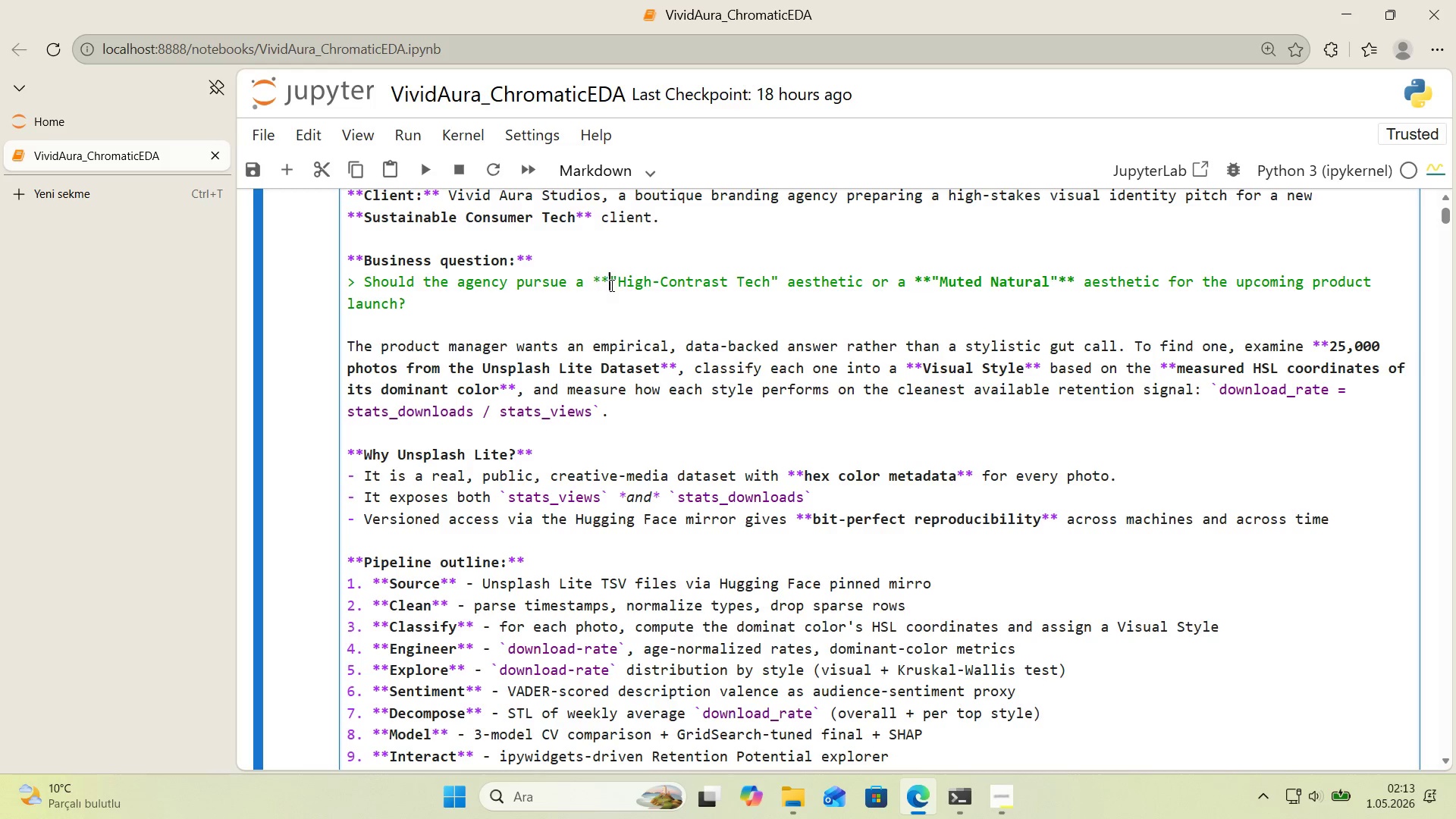 
left_click_drag(start_coordinate=[610, 285], to_coordinate=[601, 285])
 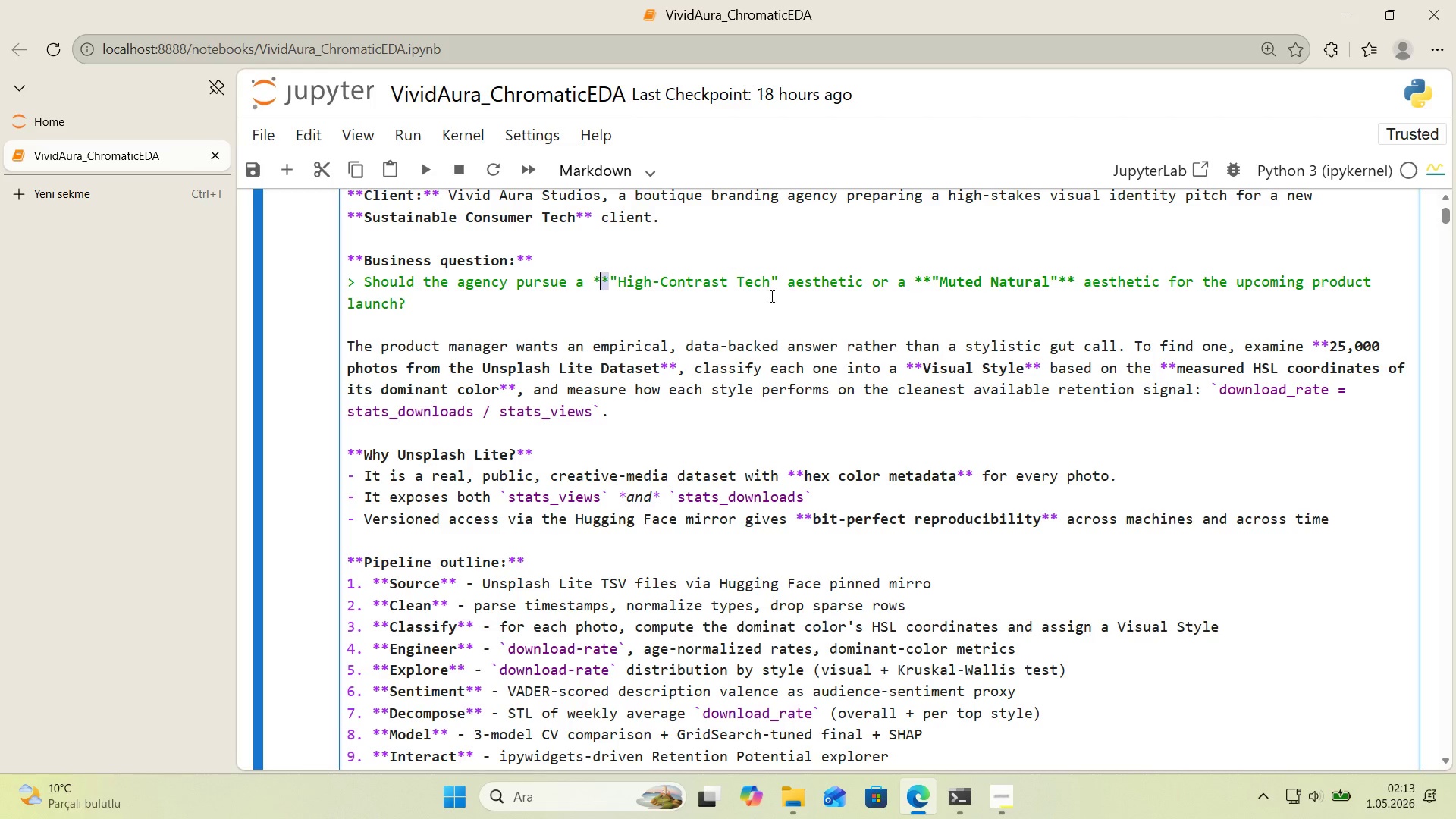 
left_click([777, 281])
 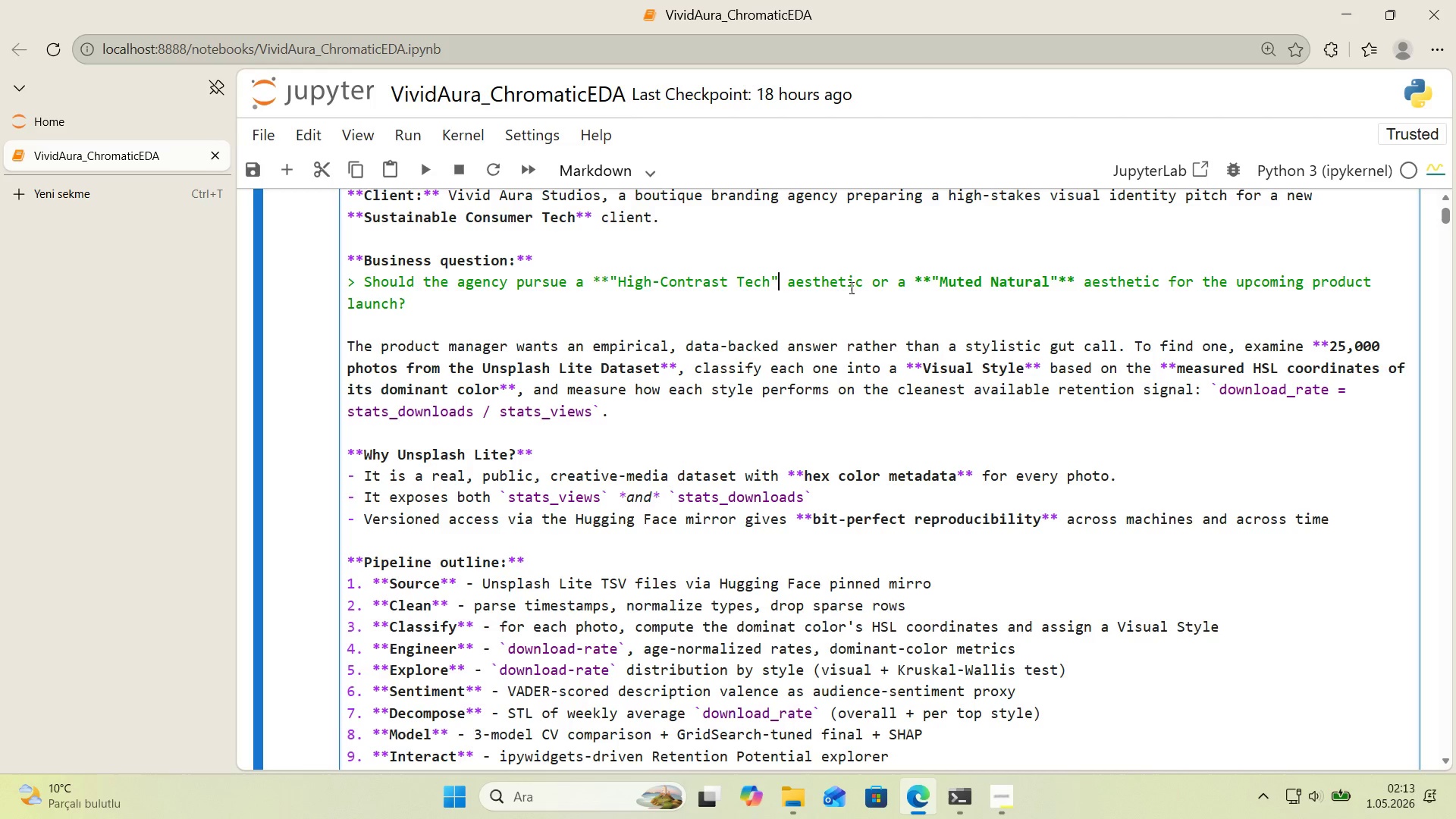 
key(NumpadMultiply)
 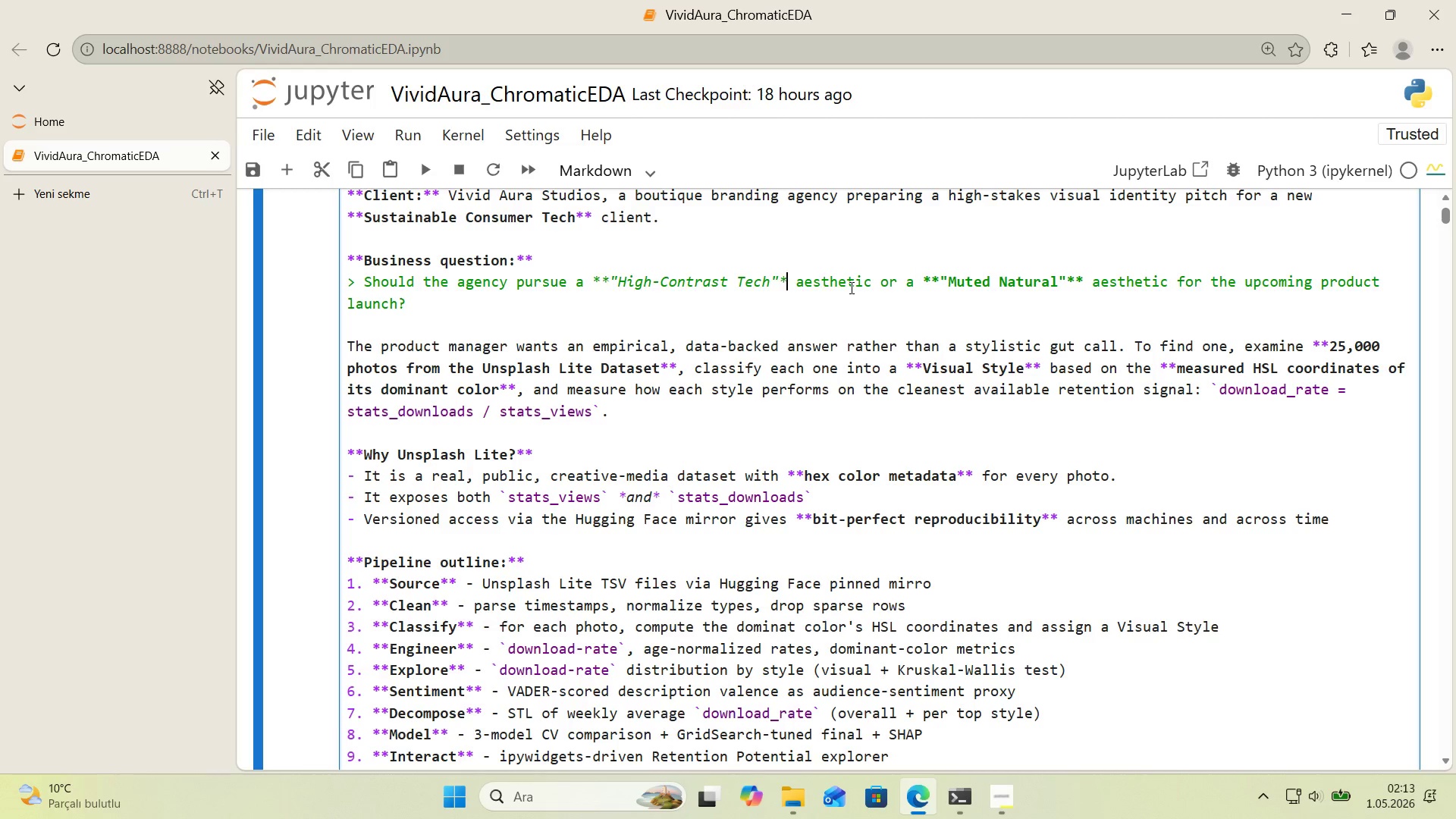 
key(NumpadMultiply)
 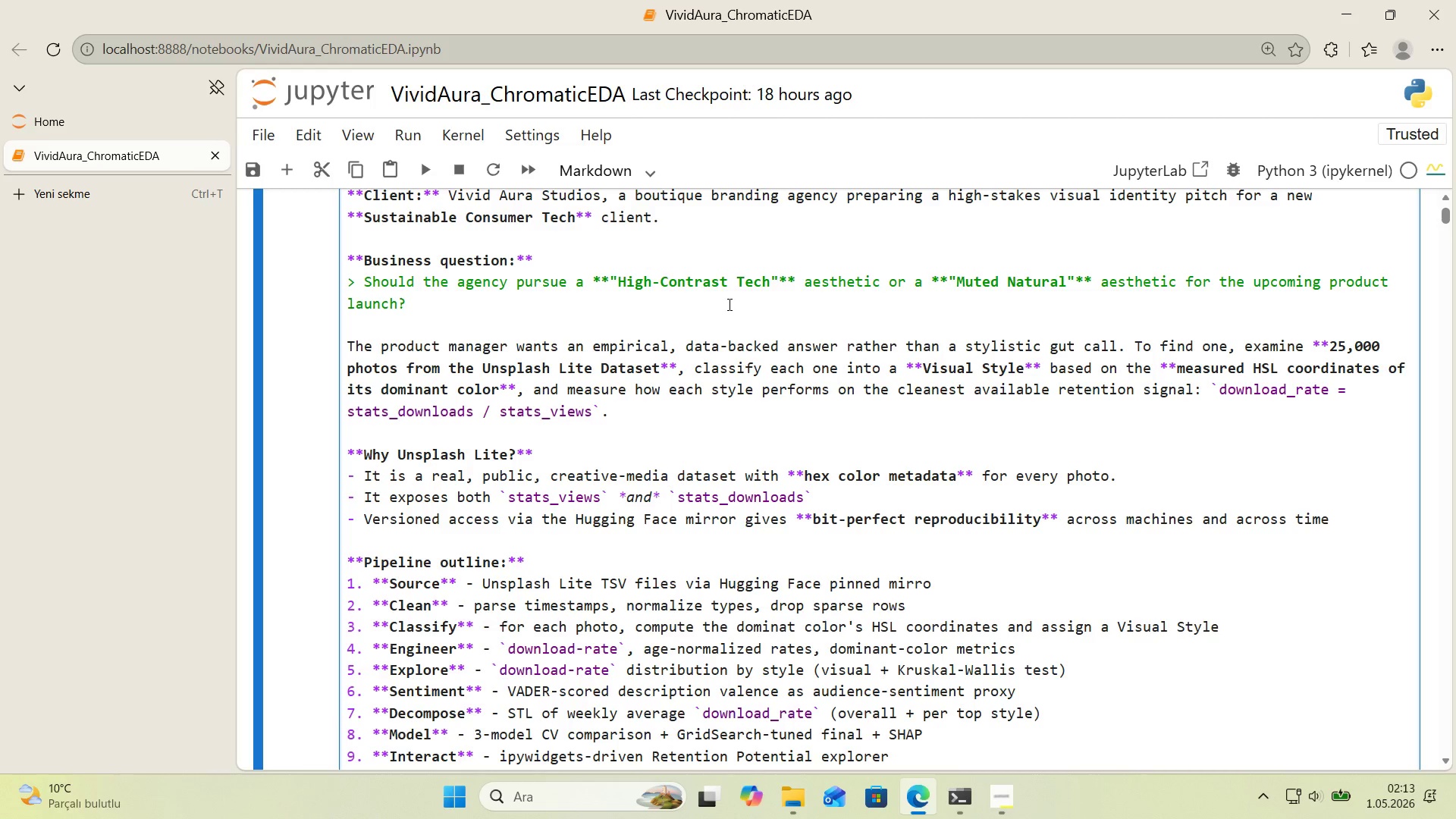 
wait(14.33)
 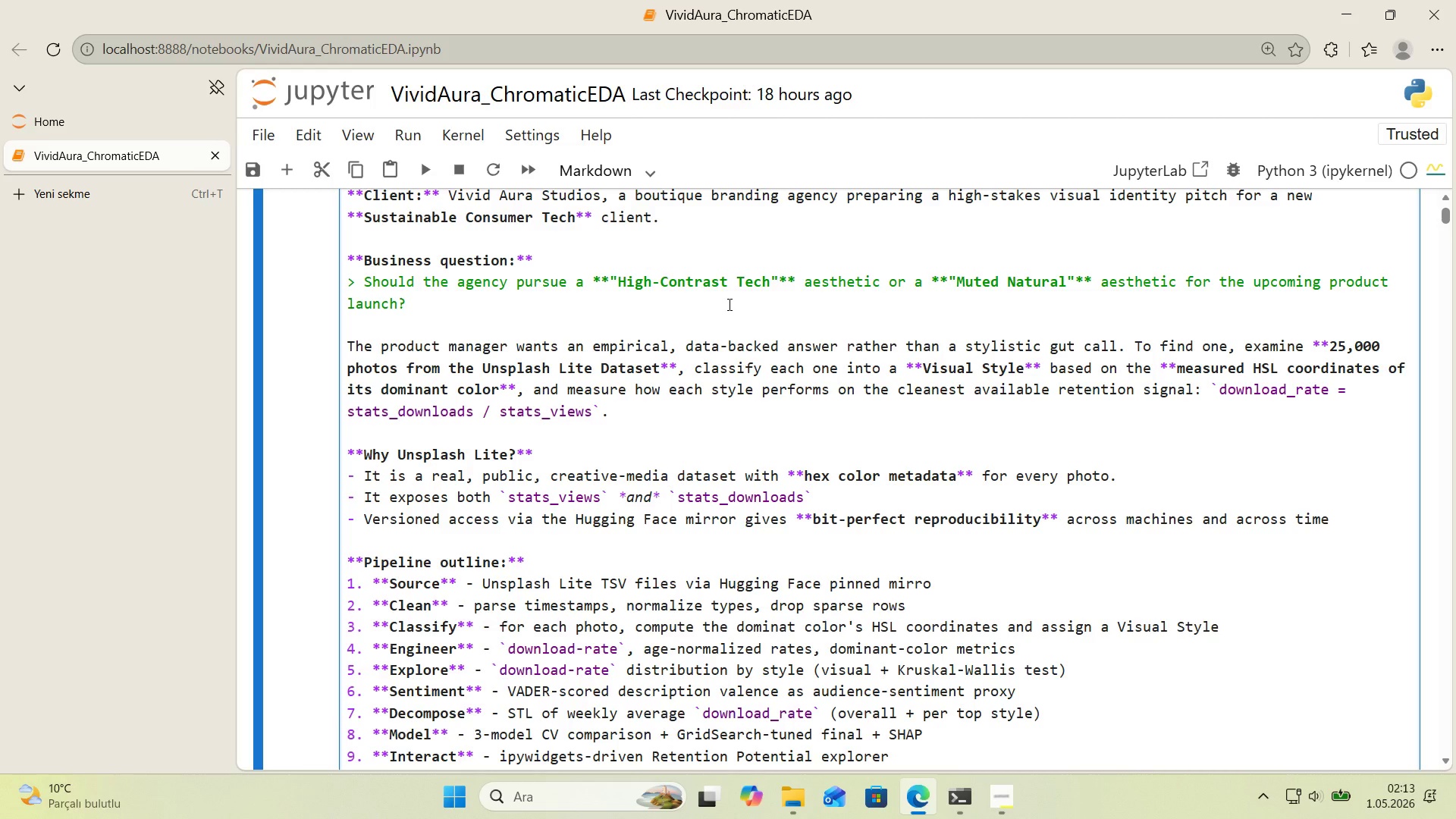 
key(Shift+Enter)
 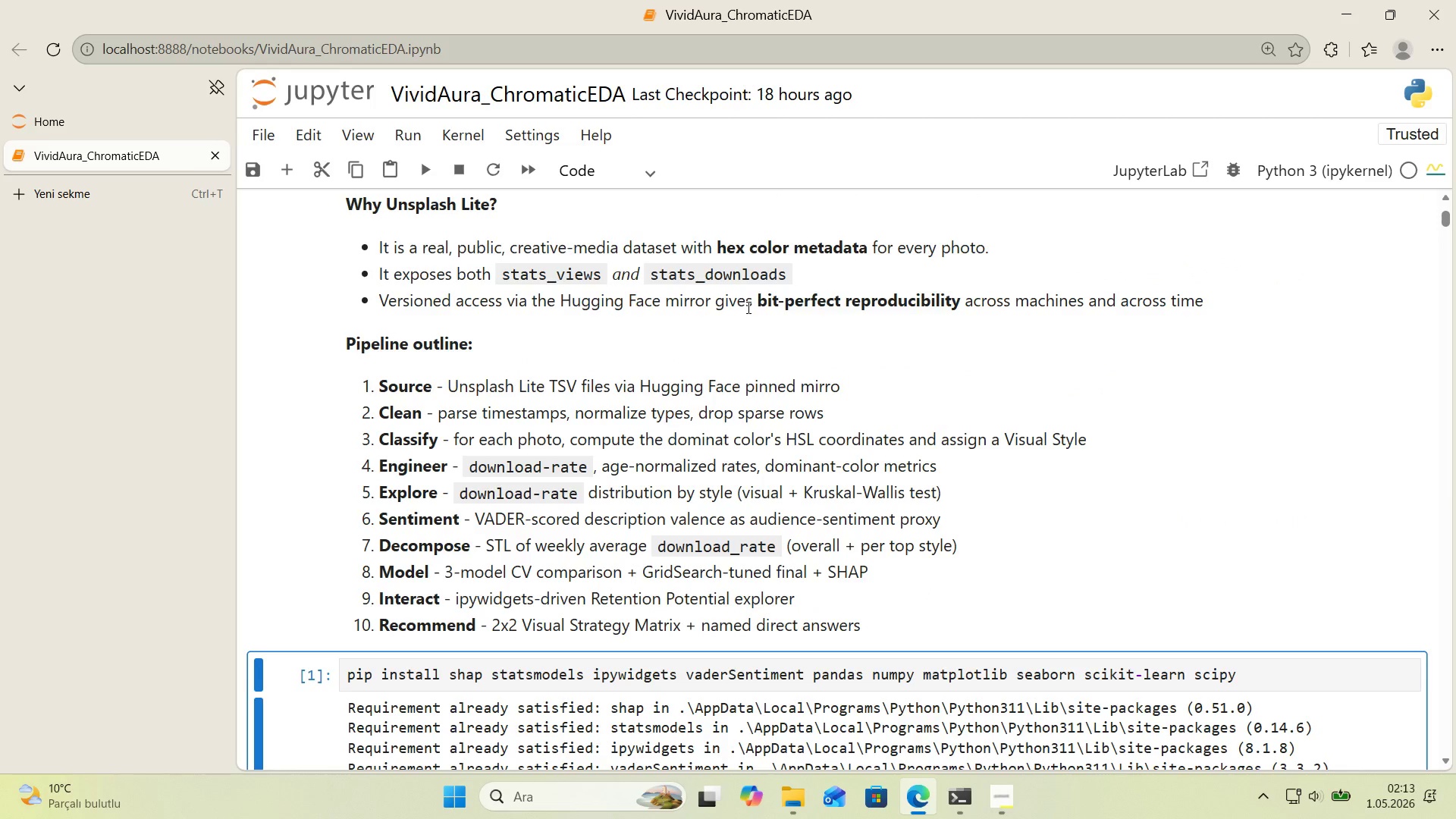 
scroll: coordinate [820, 377], scroll_direction: down, amount: 97.0
 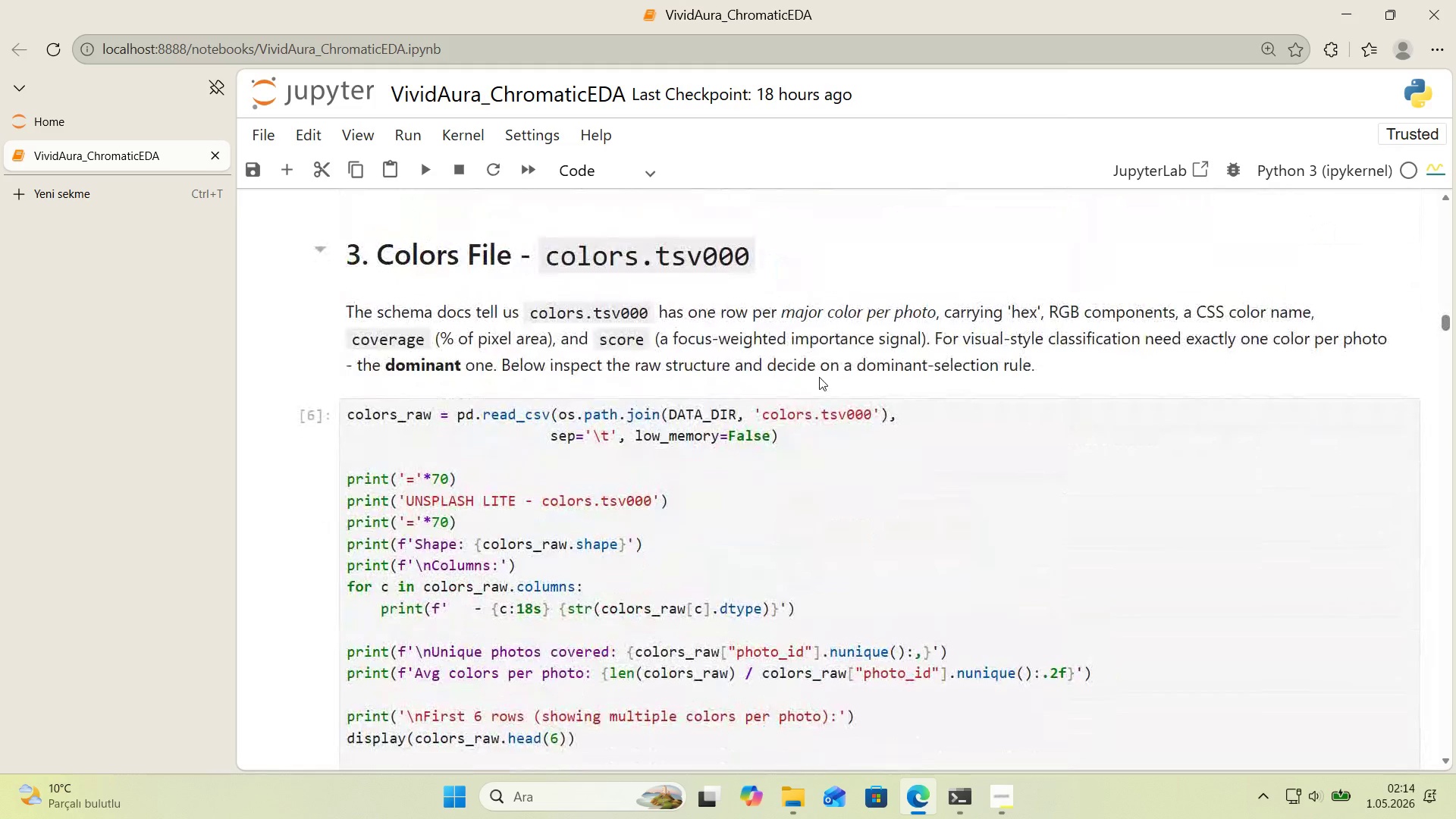 
scroll: coordinate [819, 377], scroll_direction: up, amount: 2.0
 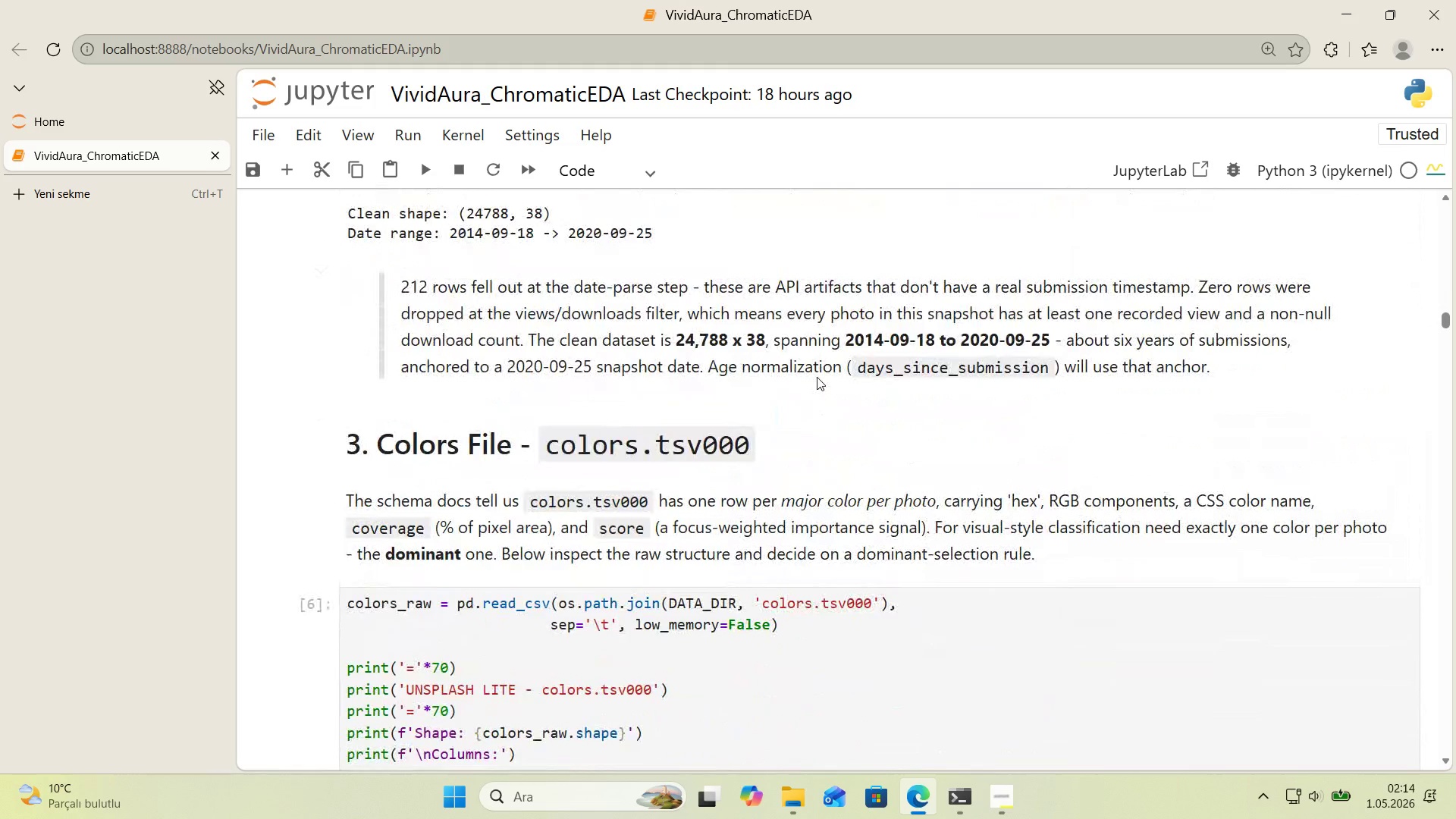 
scroll: coordinate [807, 377], scroll_direction: down, amount: 54.0
 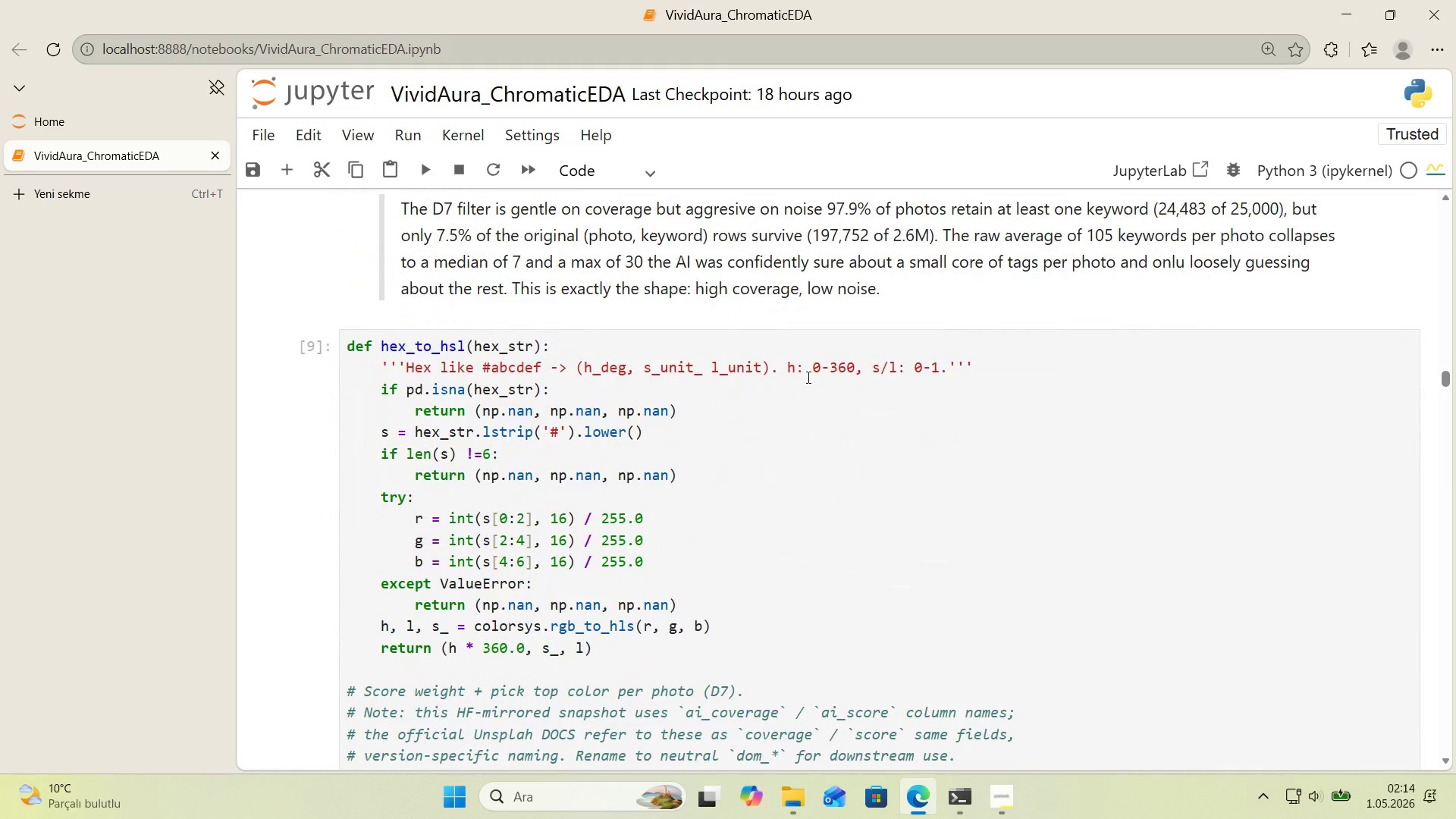 
scroll: coordinate [807, 377], scroll_direction: up, amount: 2.0
 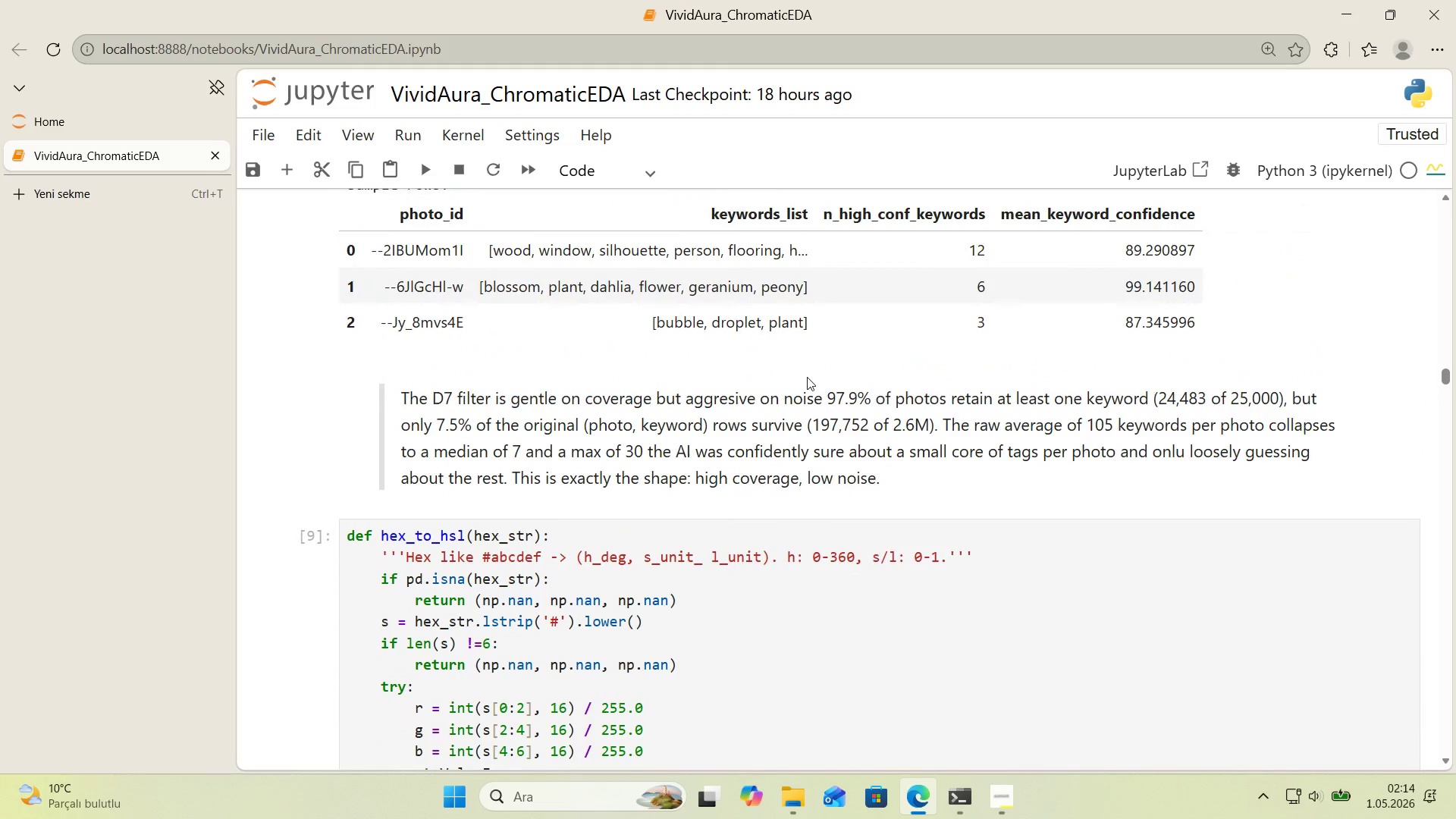 
double_click([754, 424])
 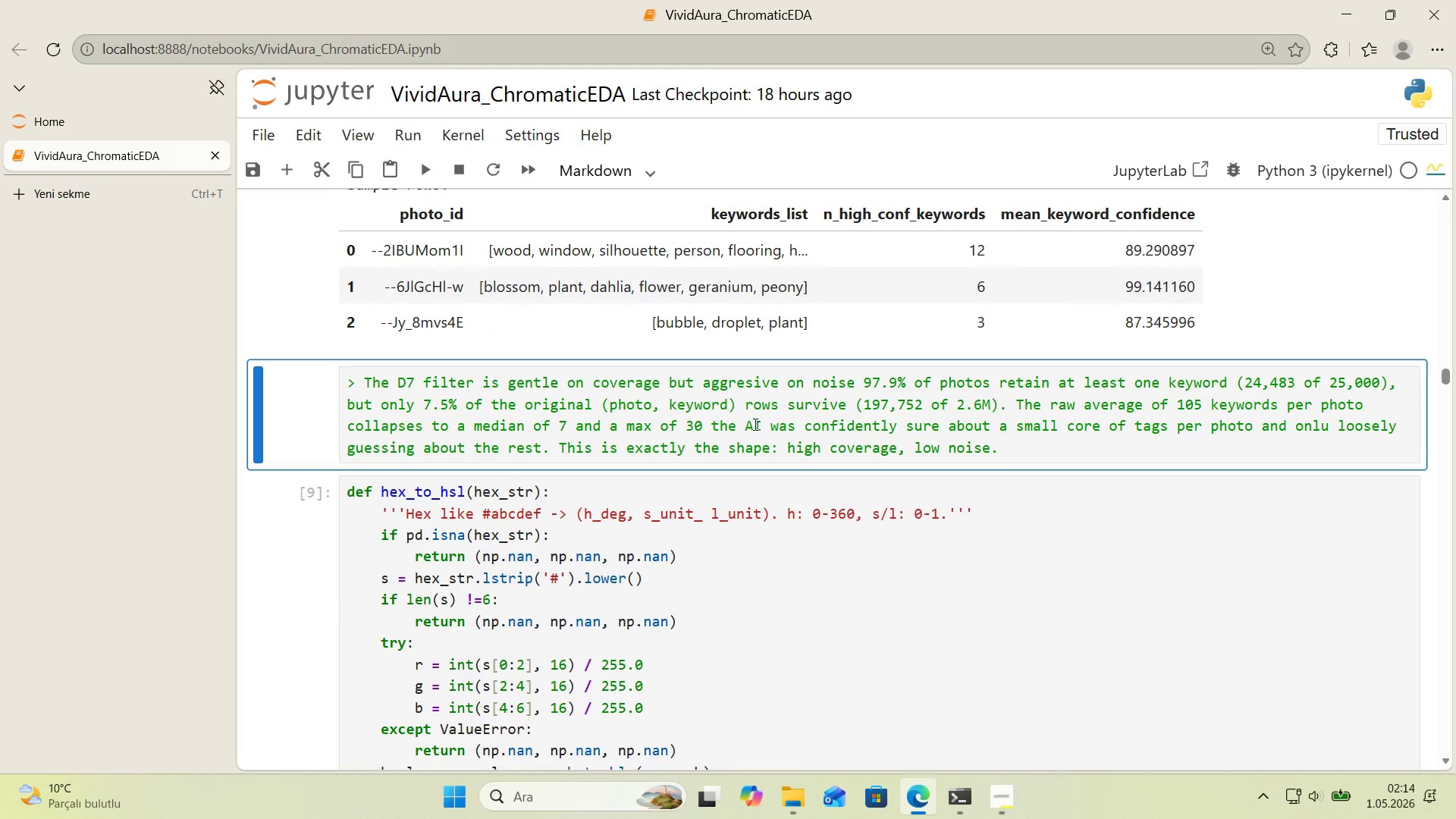 
scroll: coordinate [745, 413], scroll_direction: down, amount: 51.0
 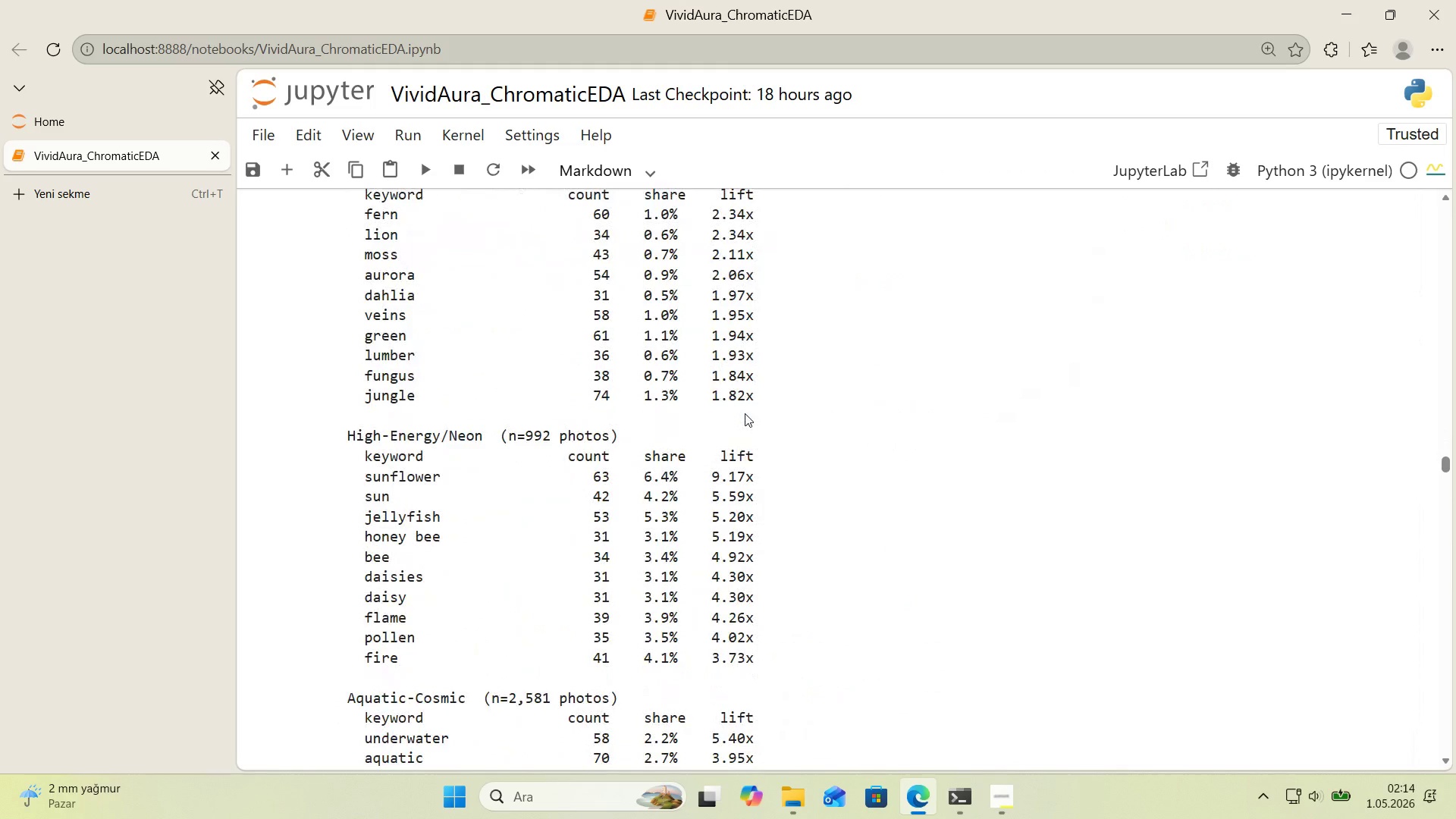 
scroll: coordinate [734, 414], scroll_direction: down, amount: 16.0
 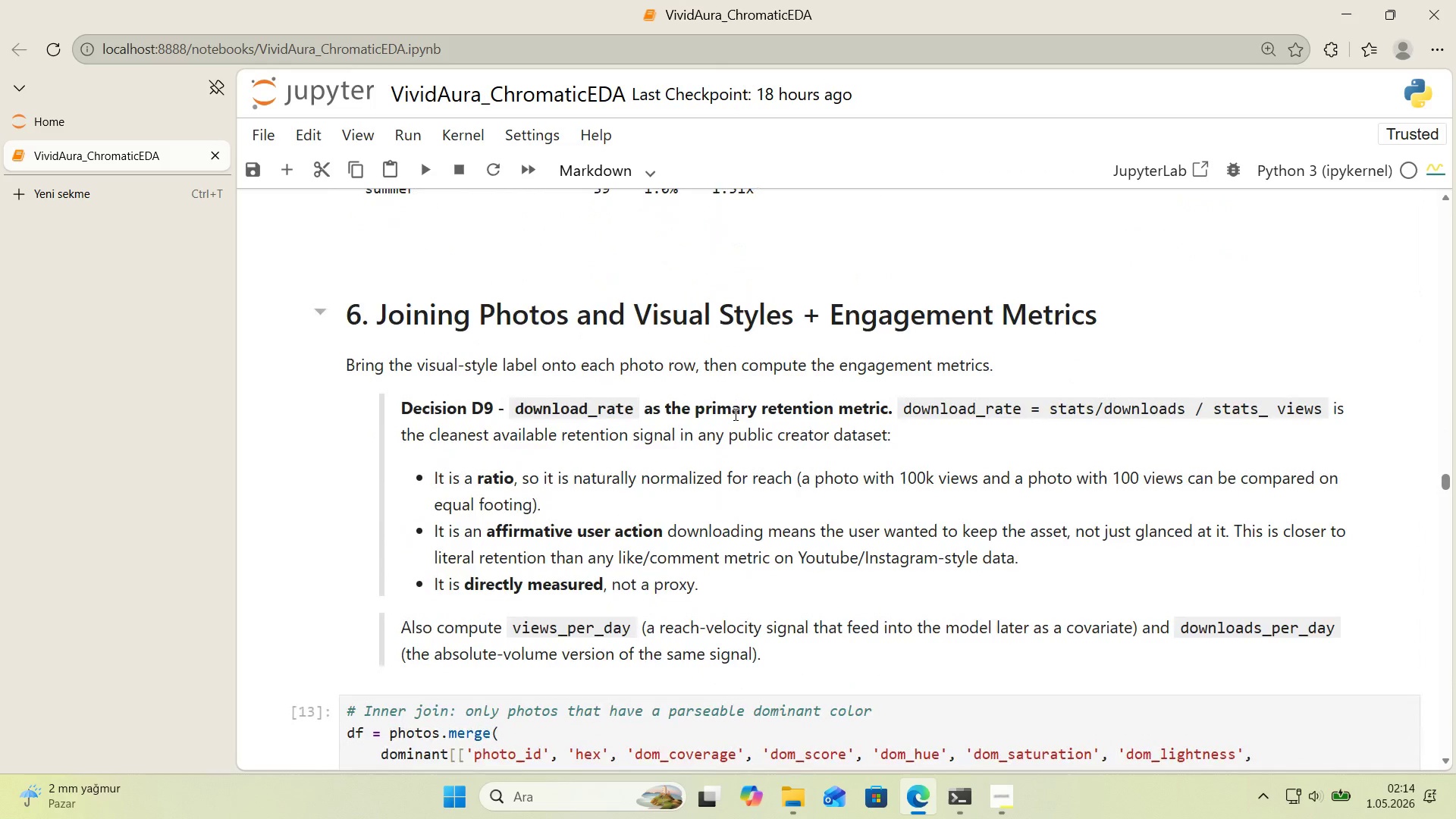 
scroll: coordinate [725, 406], scroll_direction: up, amount: 38.0
 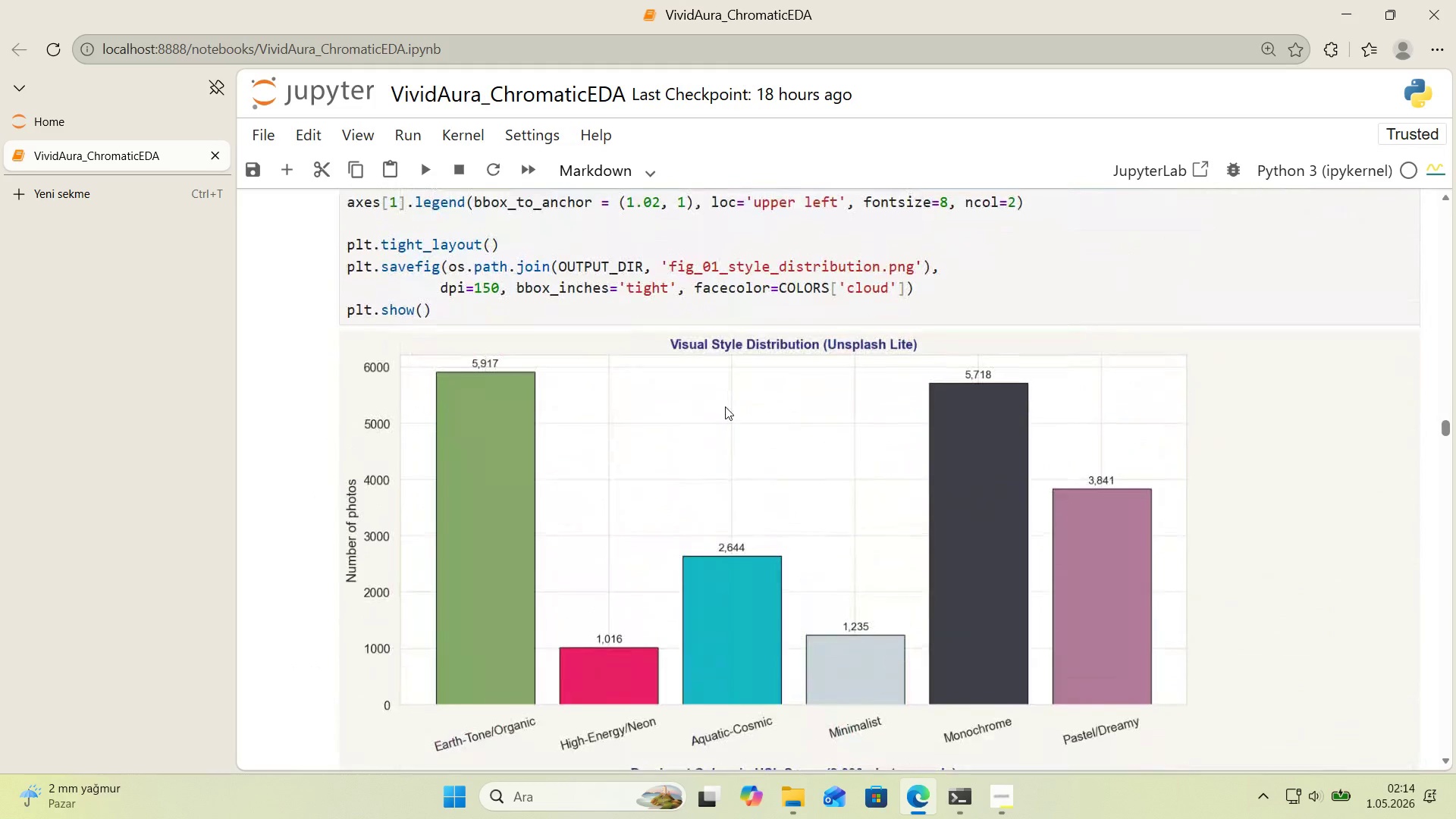 
scroll: coordinate [725, 406], scroll_direction: down, amount: 4.0
 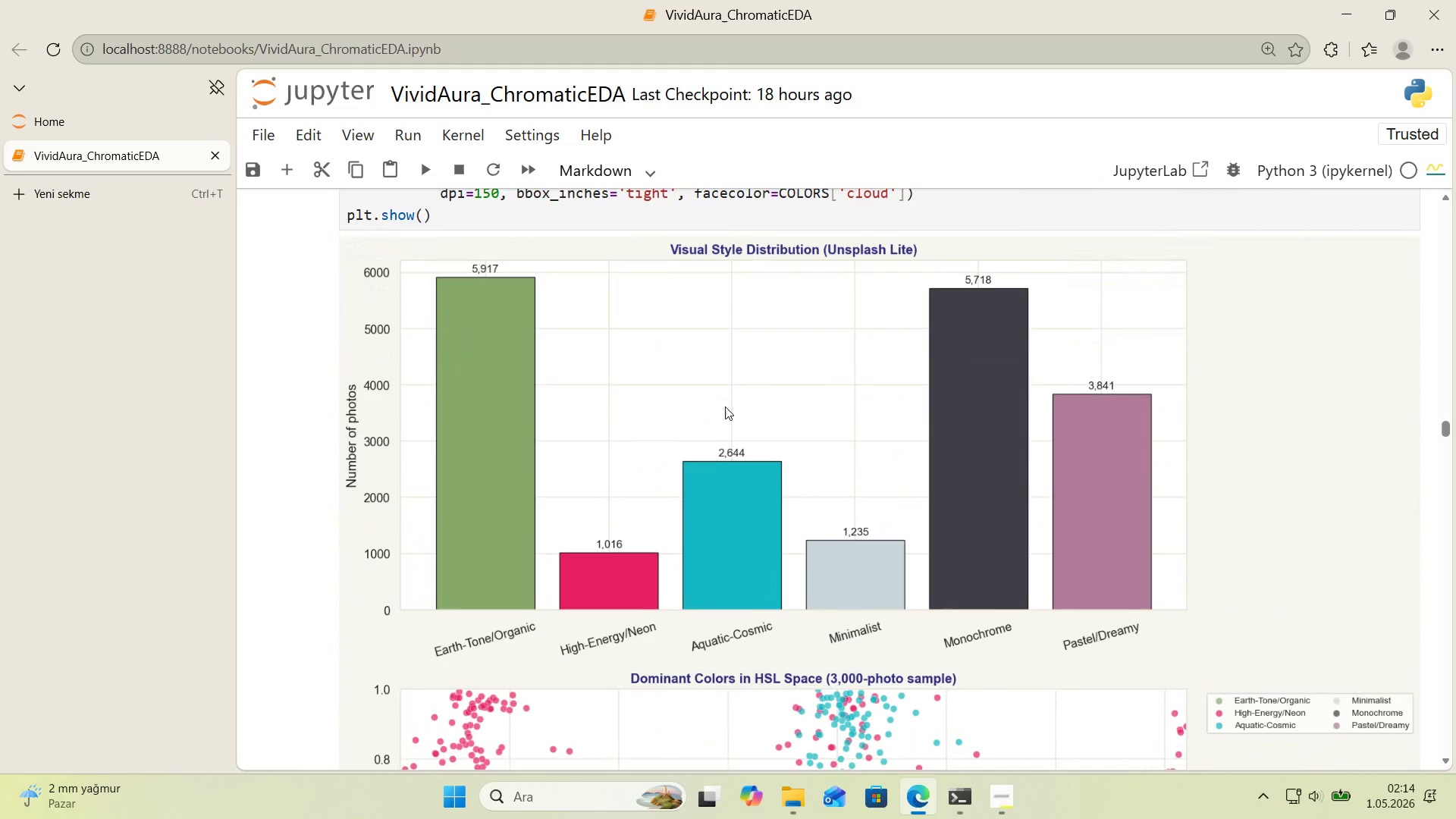 
scroll: coordinate [725, 406], scroll_direction: up, amount: 14.0
 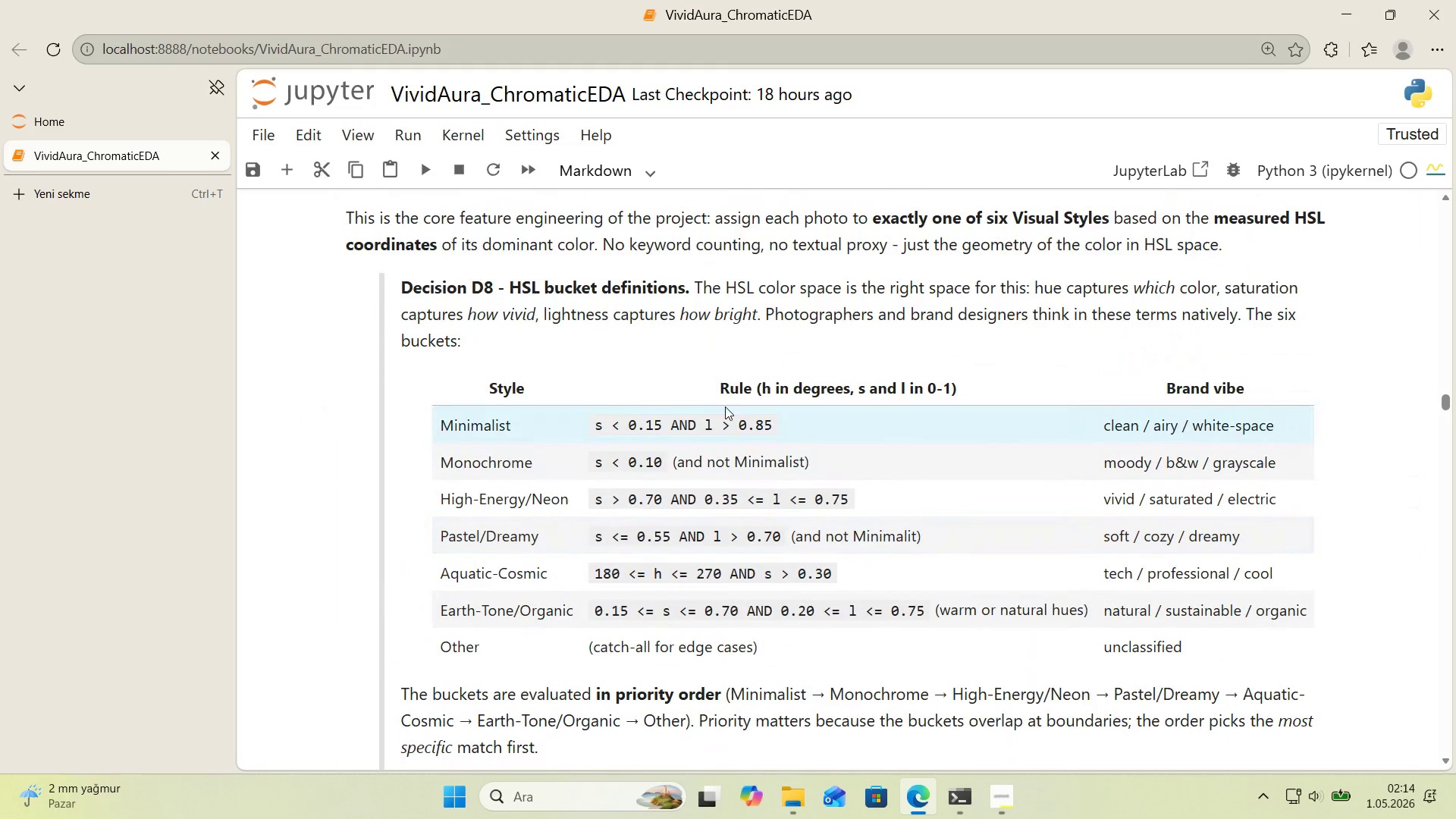 
wait(6.08)
 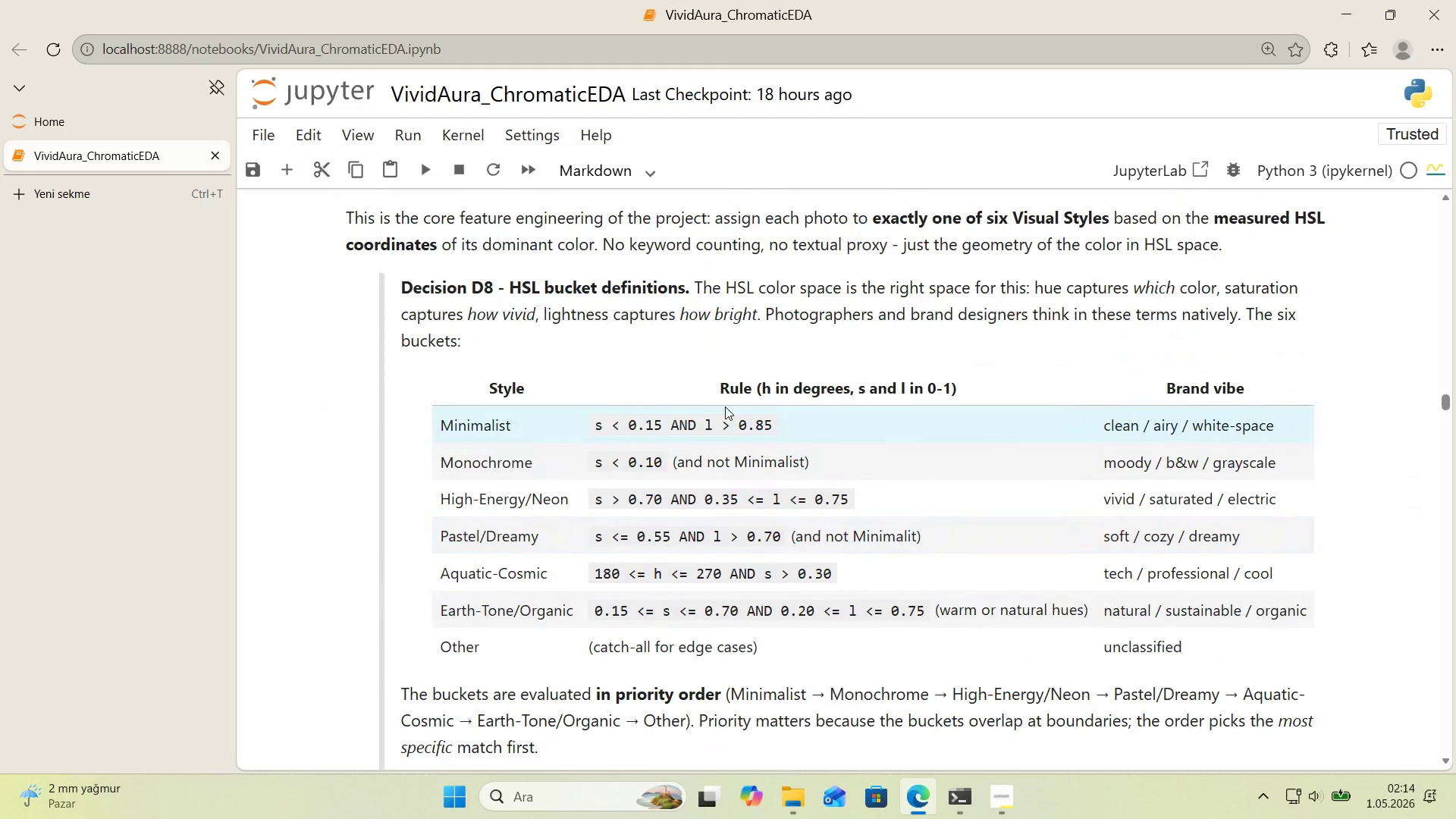 
double_click([613, 351])
 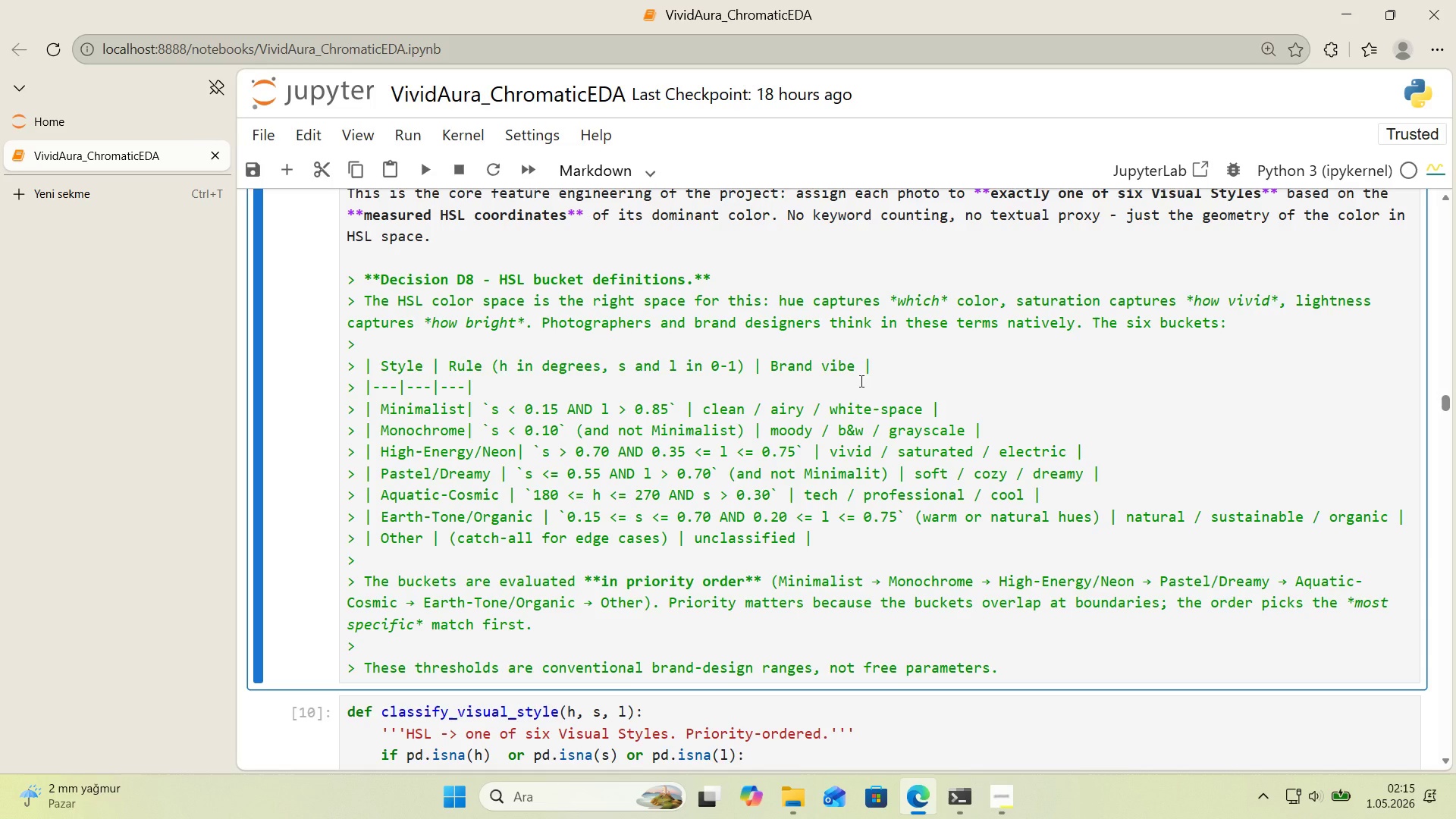 
wait(25.69)
 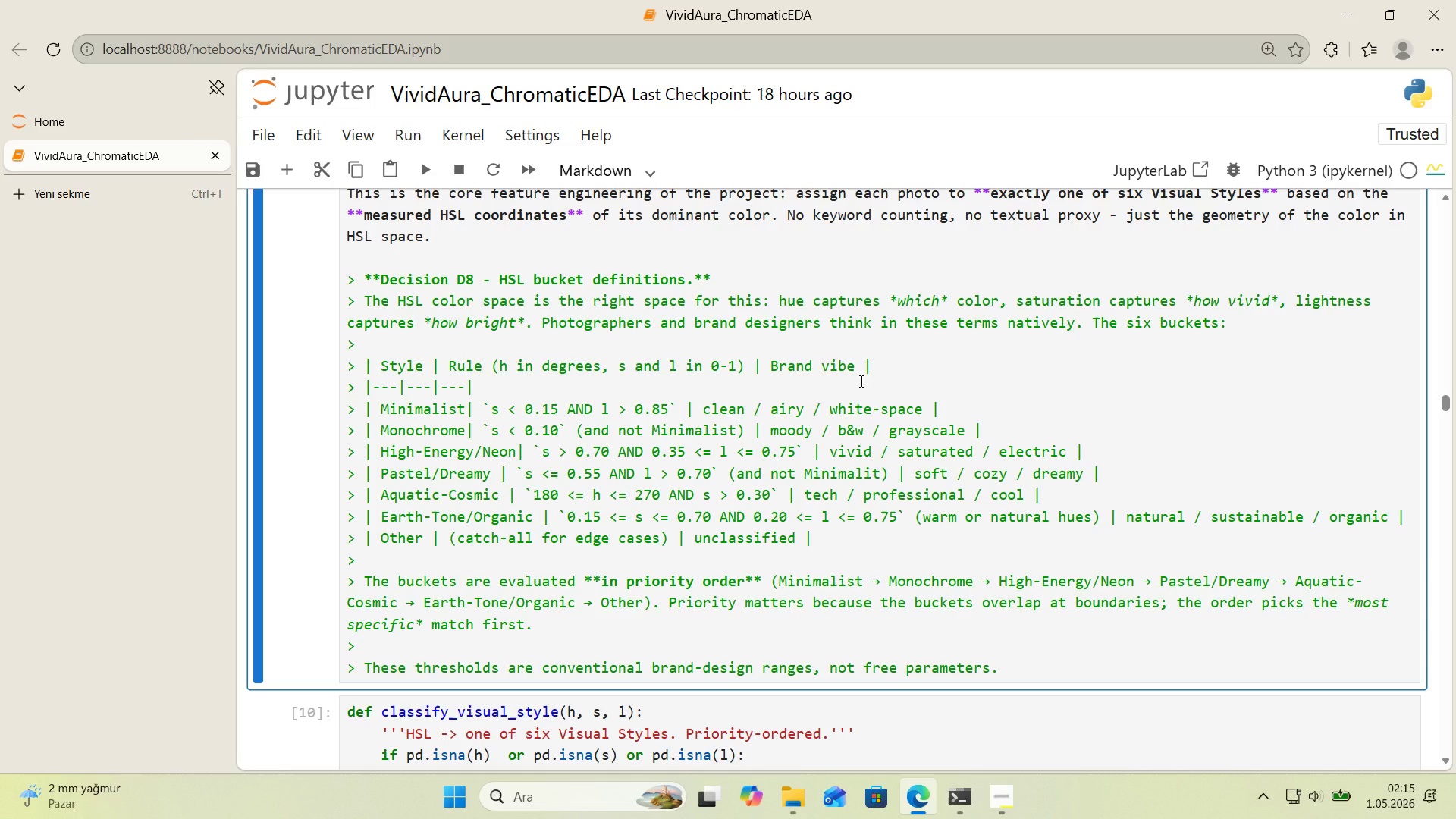 
left_click([624, 443])
 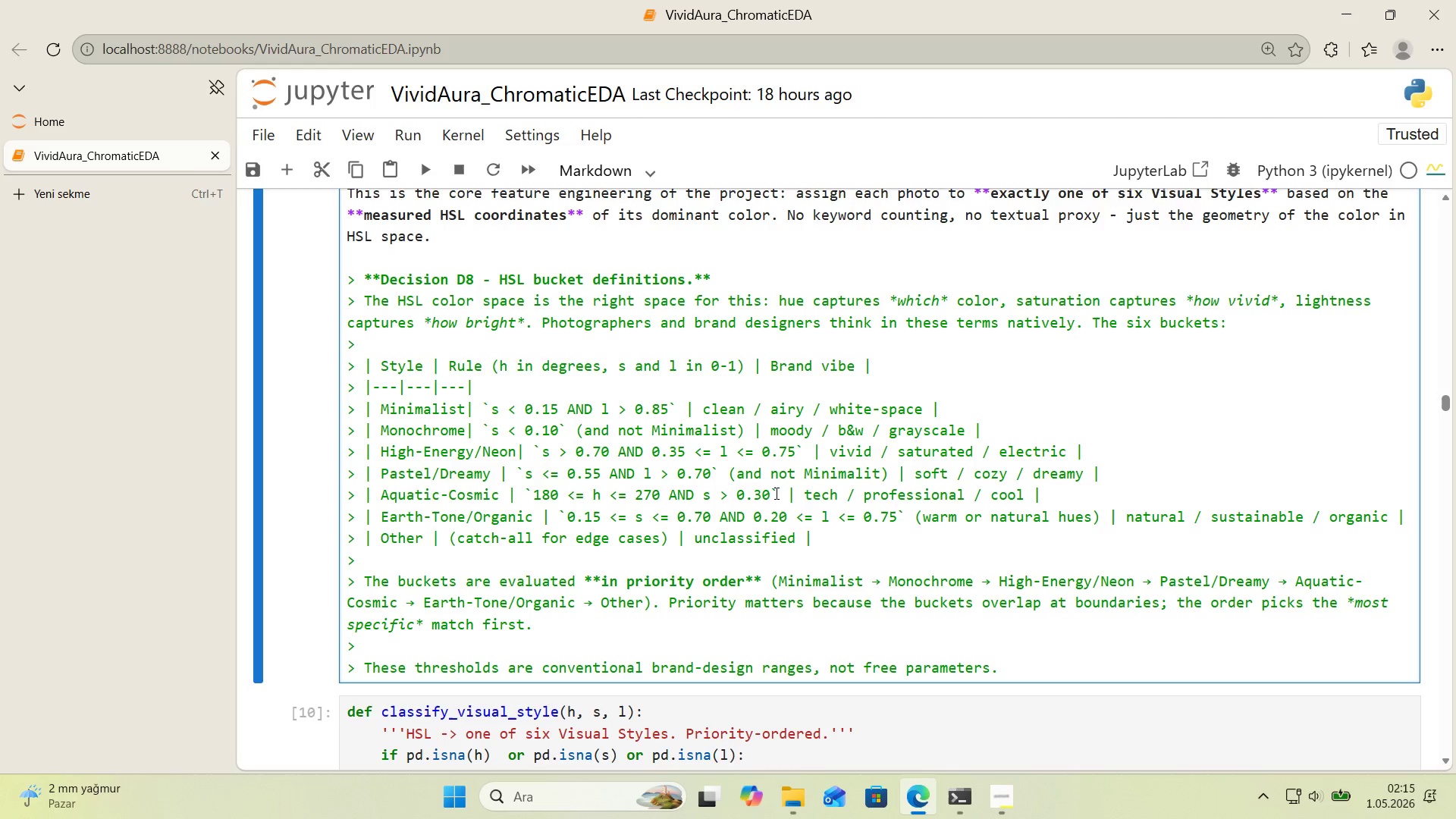 
left_click([874, 479])
 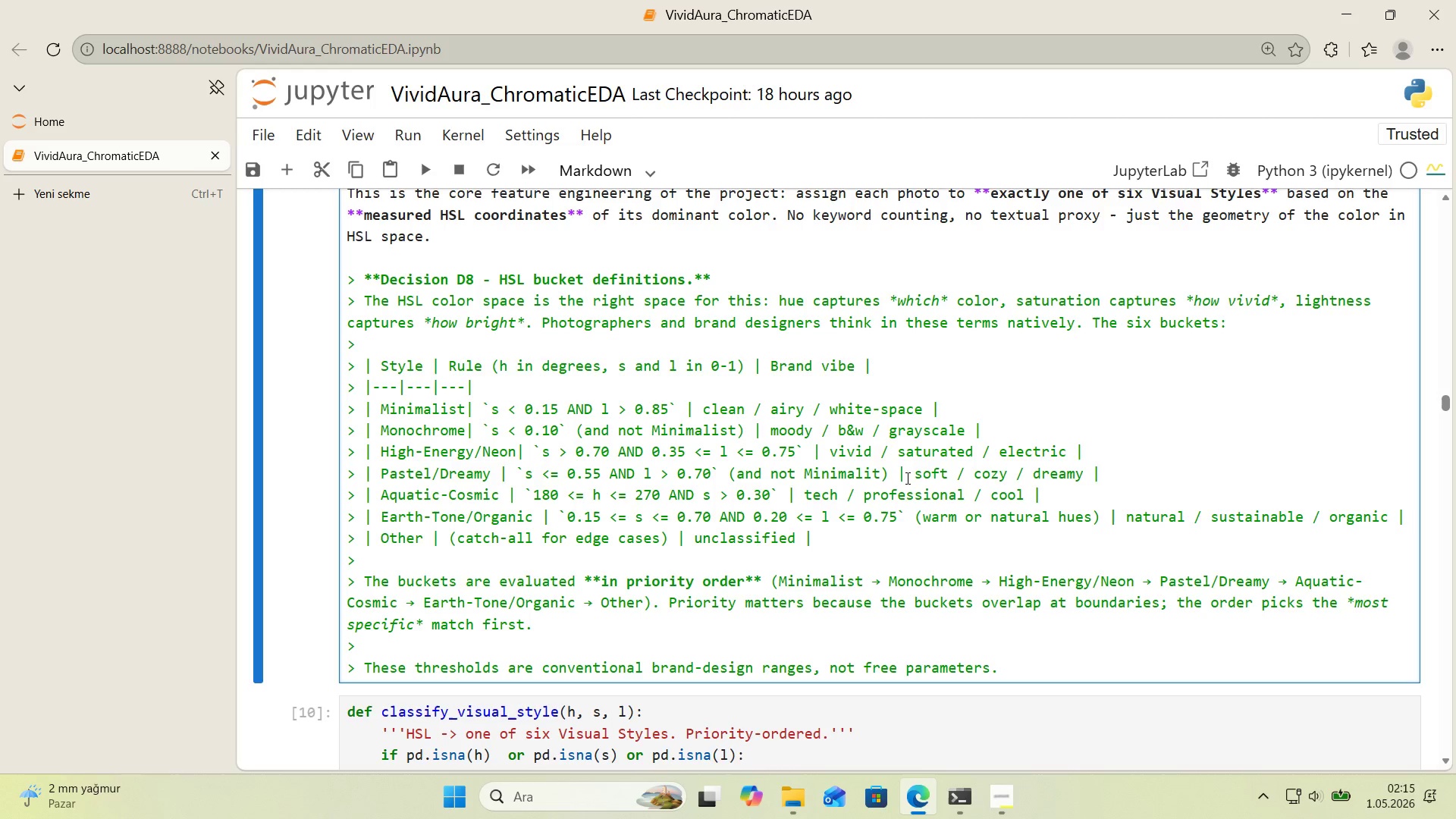 
key(S)
 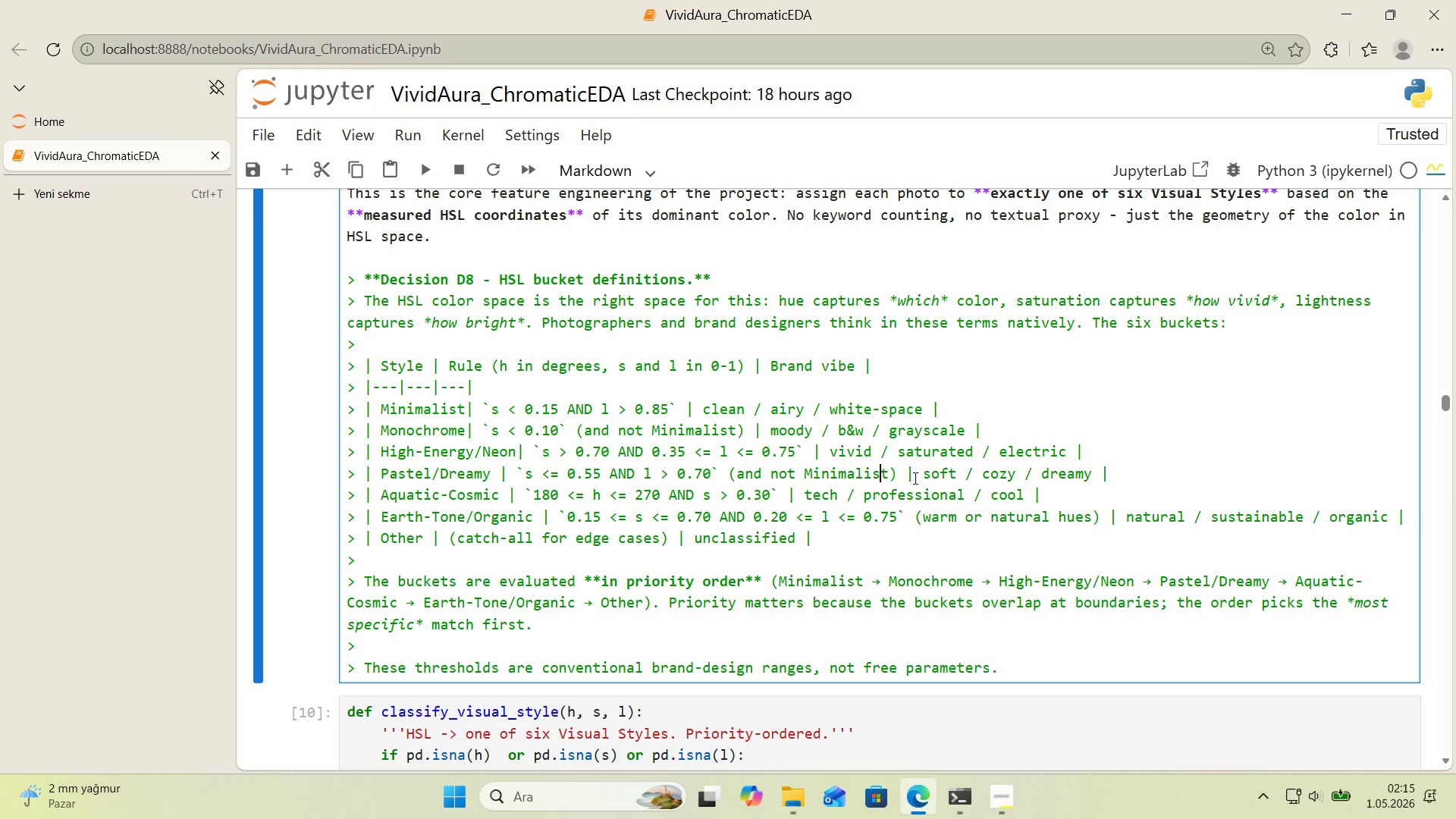 
wait(8.97)
 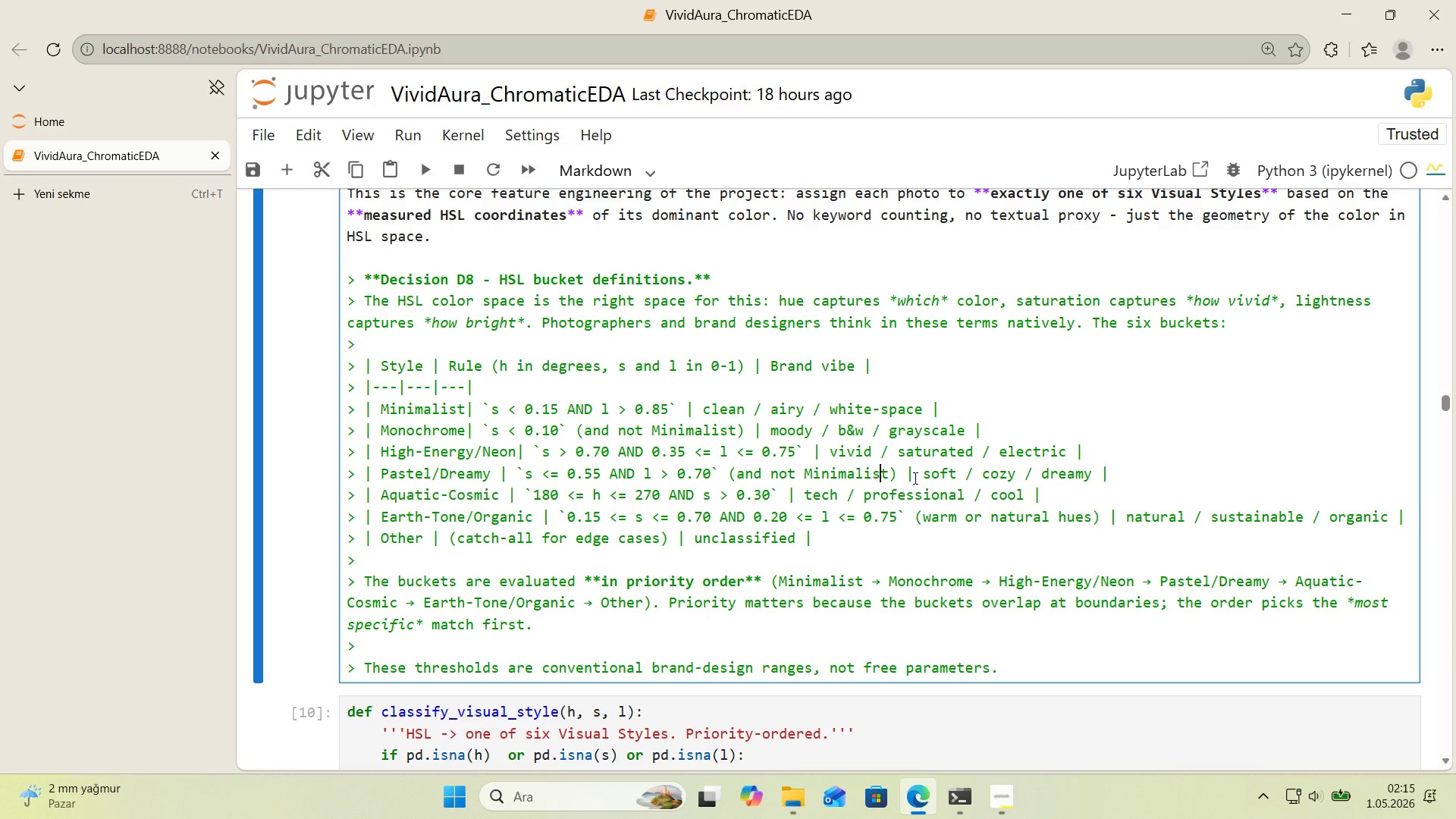 
left_click([971, 409])
 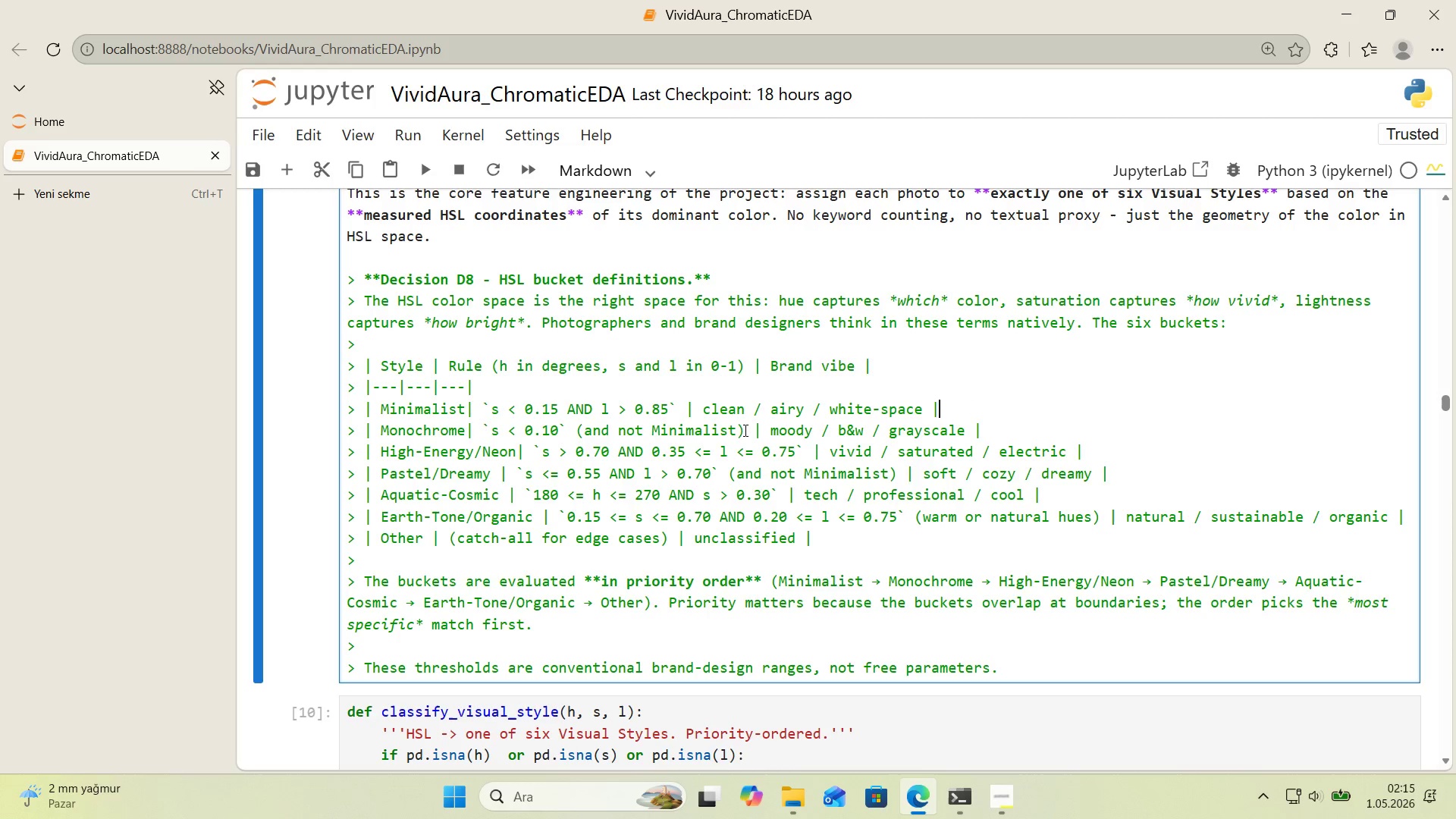 
left_click([467, 435])
 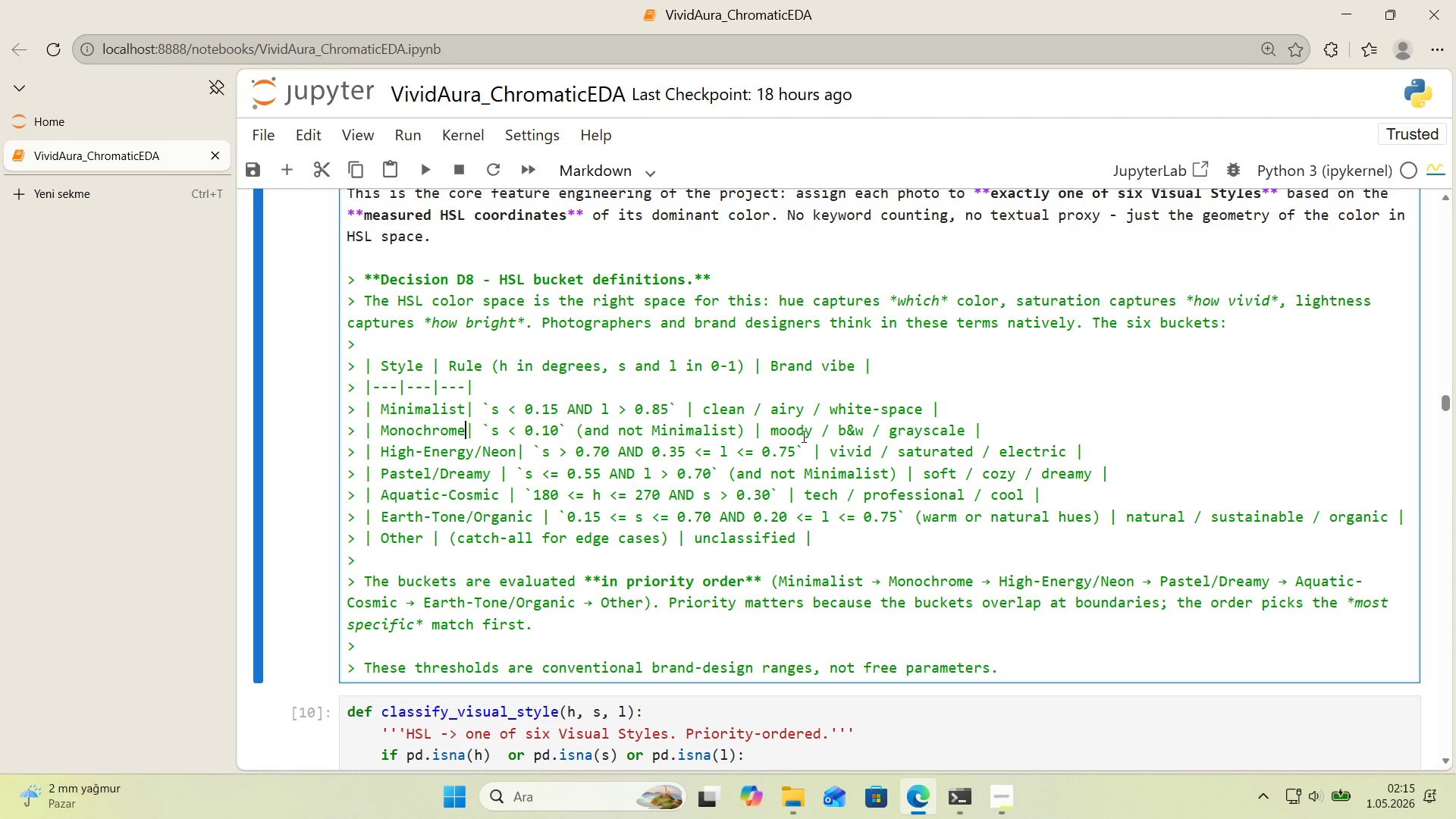 
double_click([962, 427])
 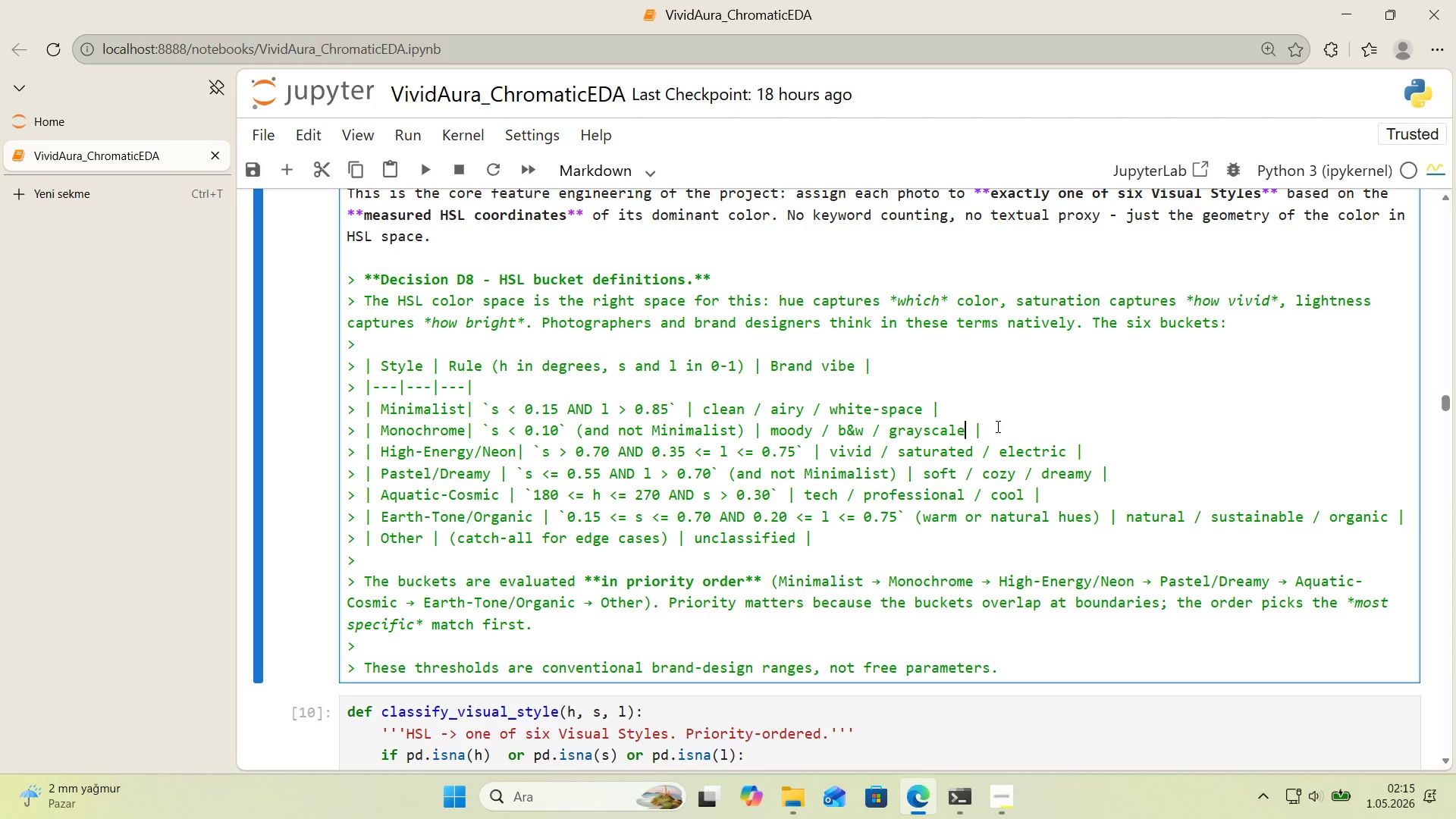 
left_click([996, 426])
 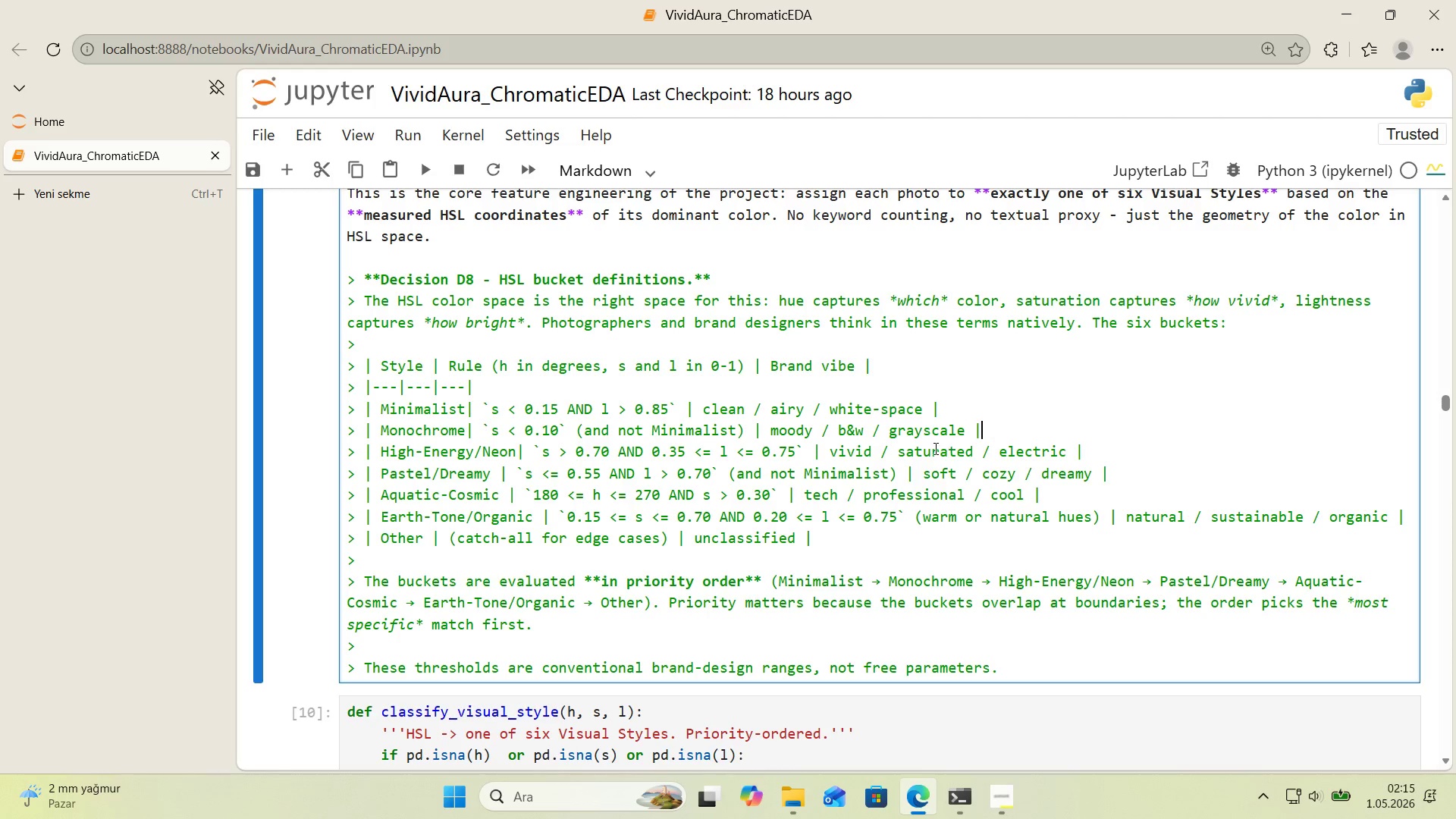 
left_click([602, 458])
 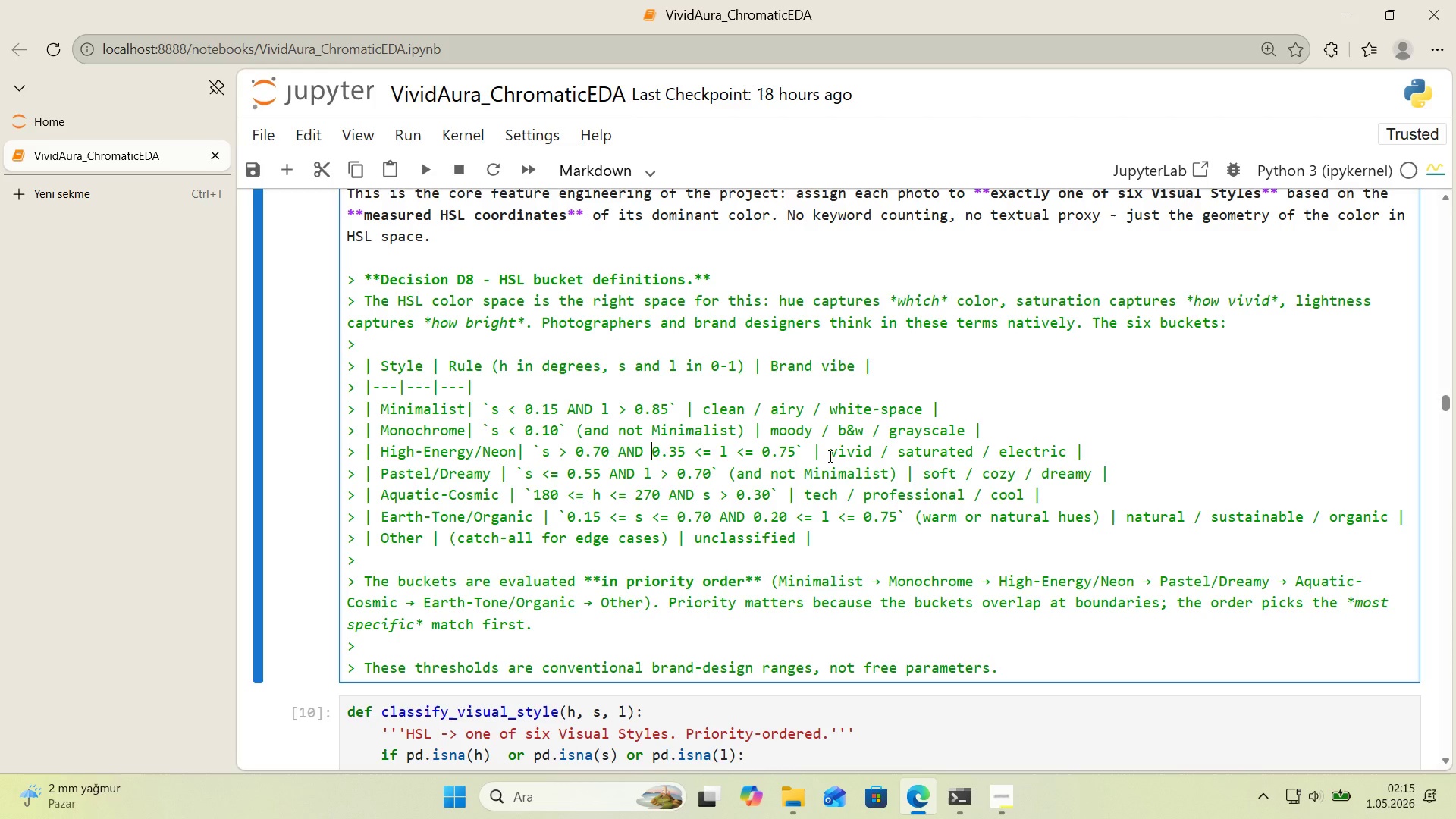 
left_click([829, 456])
 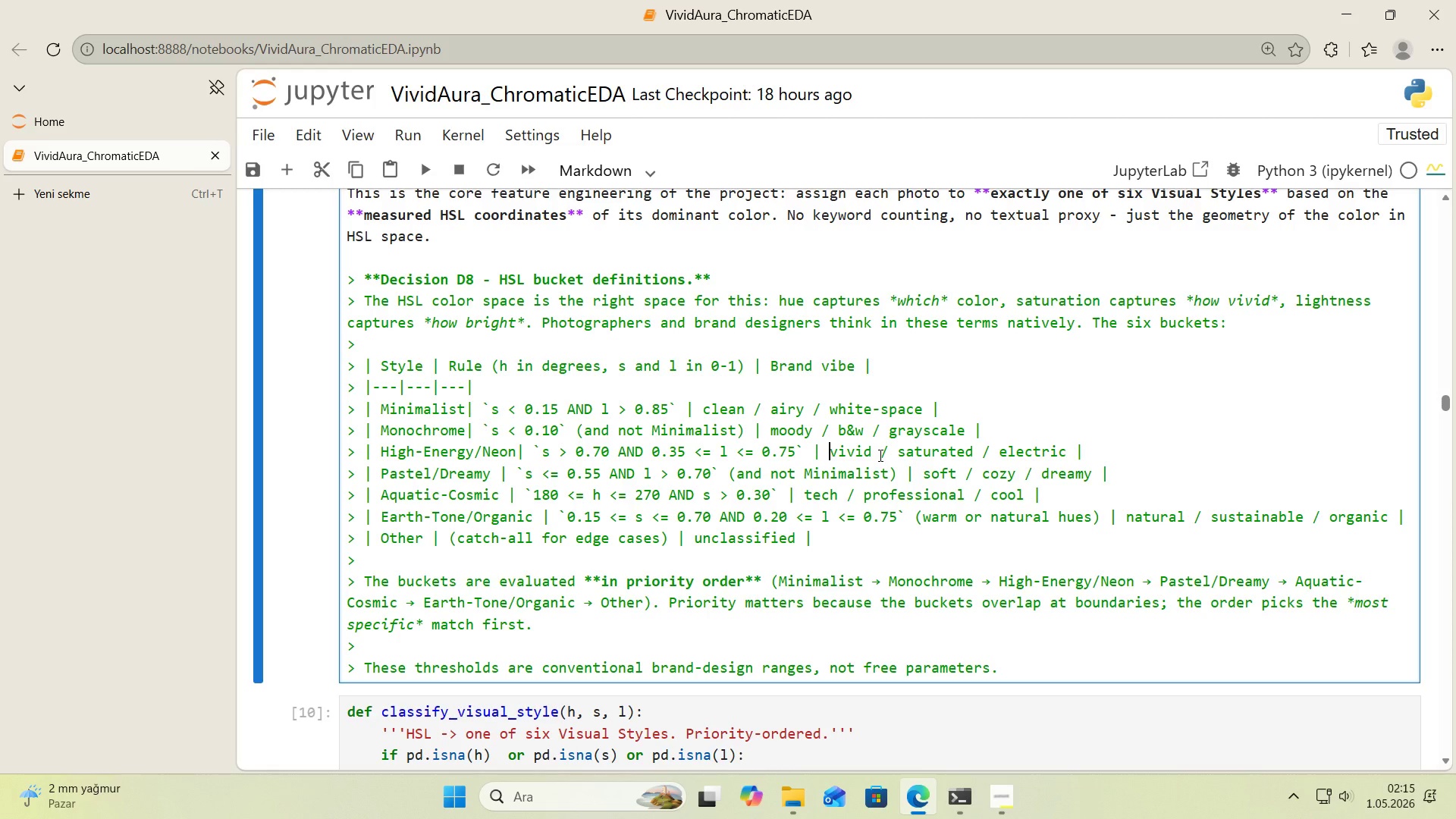 
wait(9.09)
 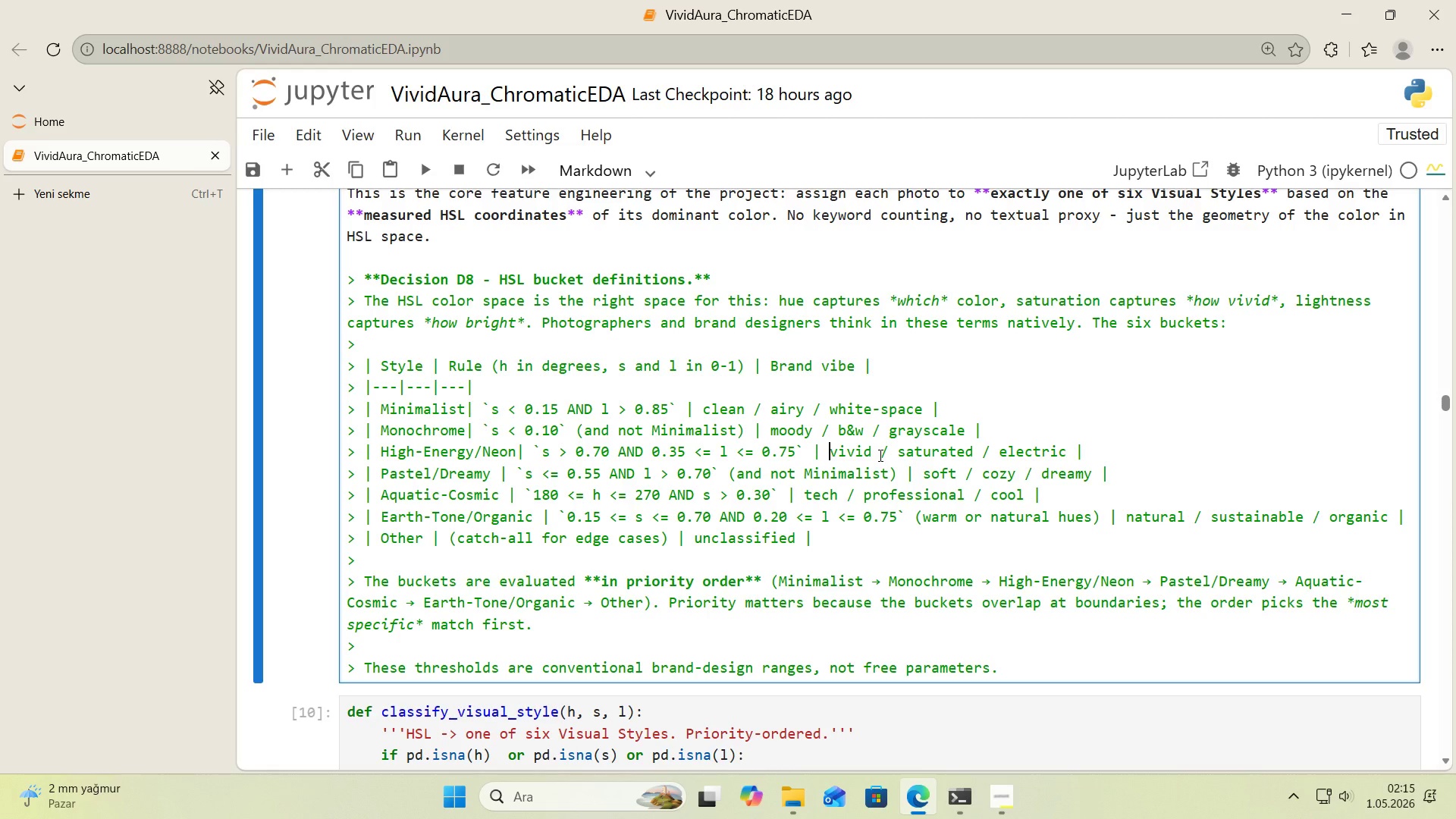 
double_click([588, 479])
 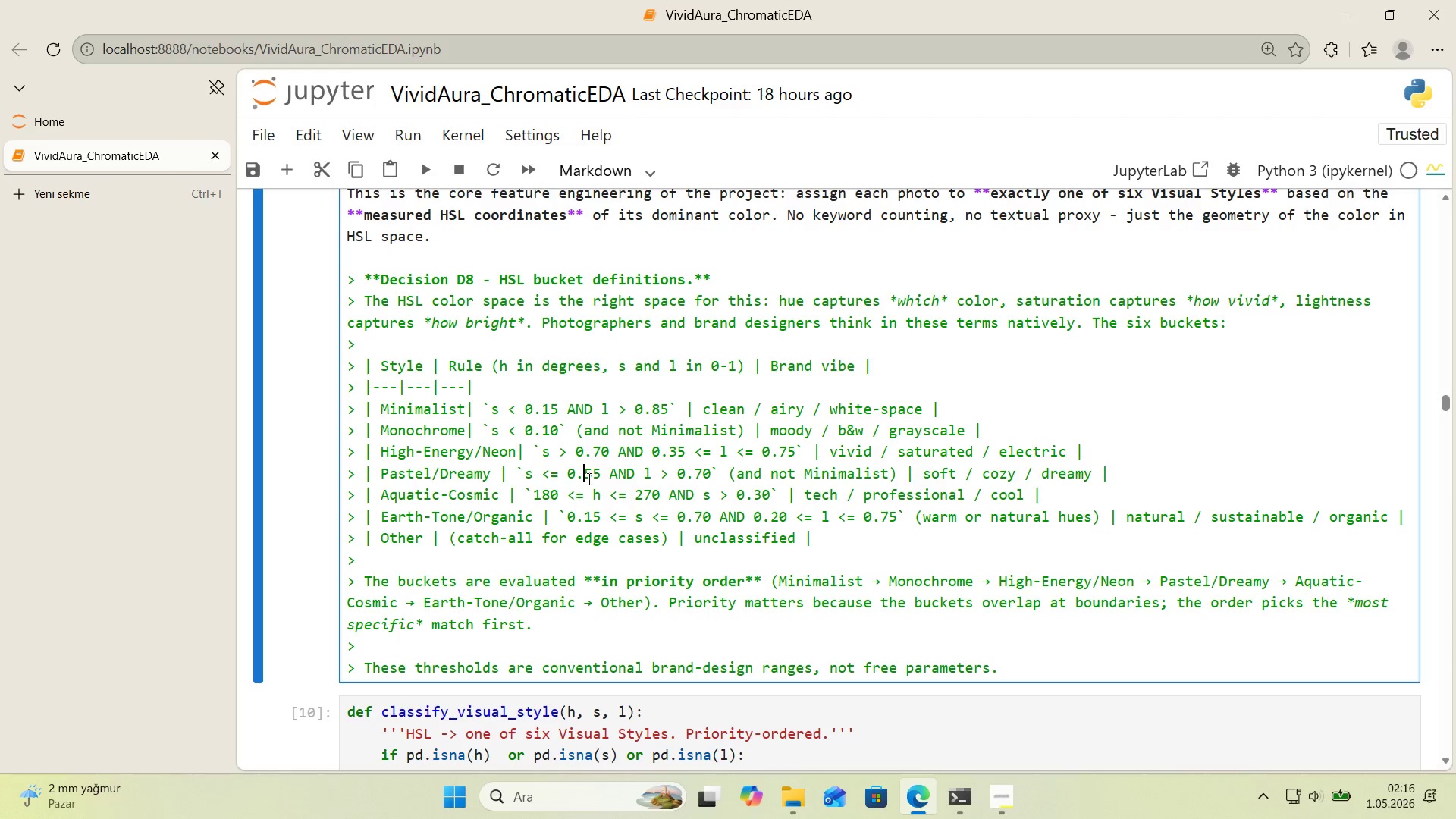 
double_click([714, 472])
 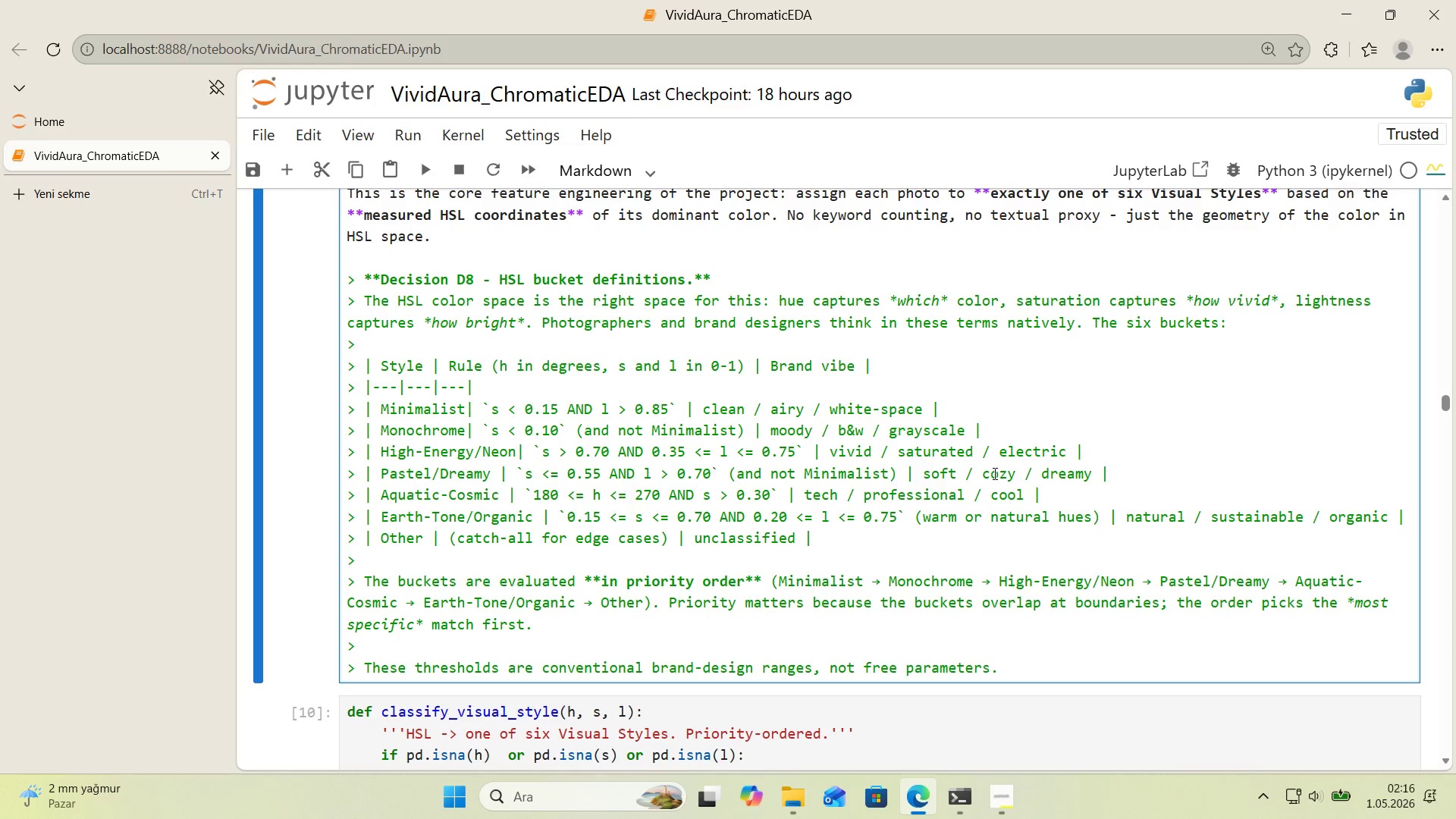 
wait(5.55)
 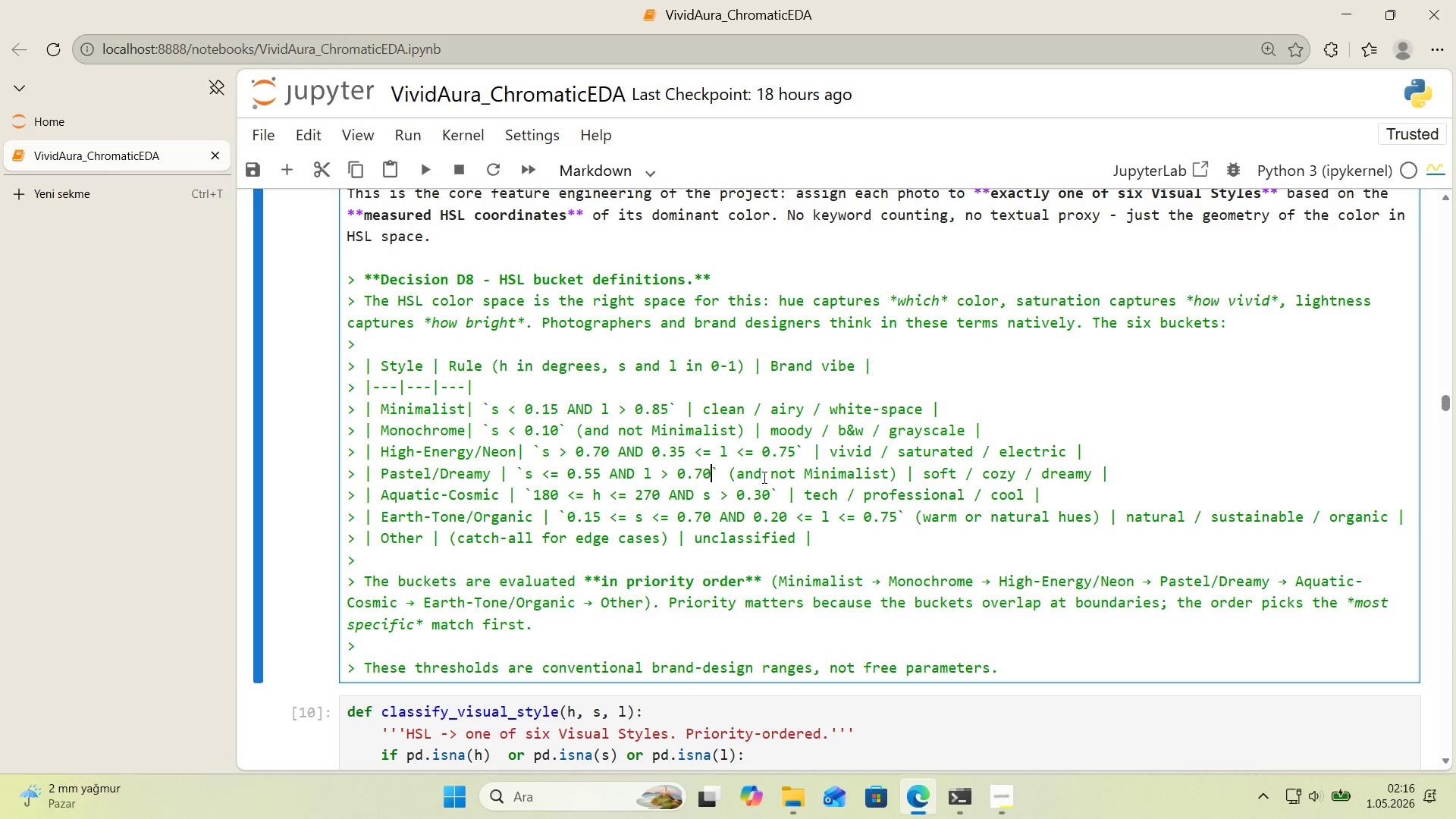 
left_click([1161, 472])
 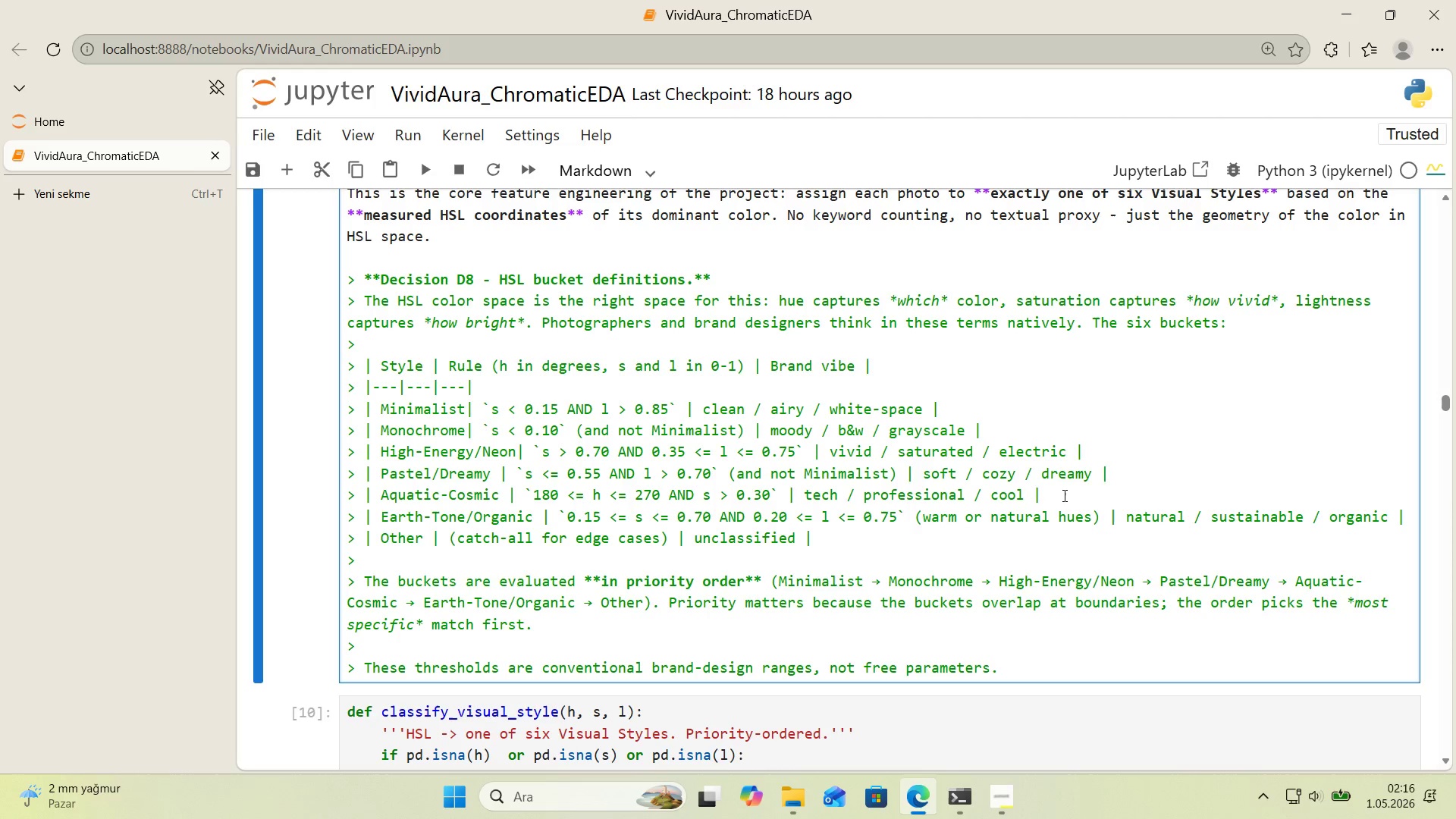 
wait(7.88)
 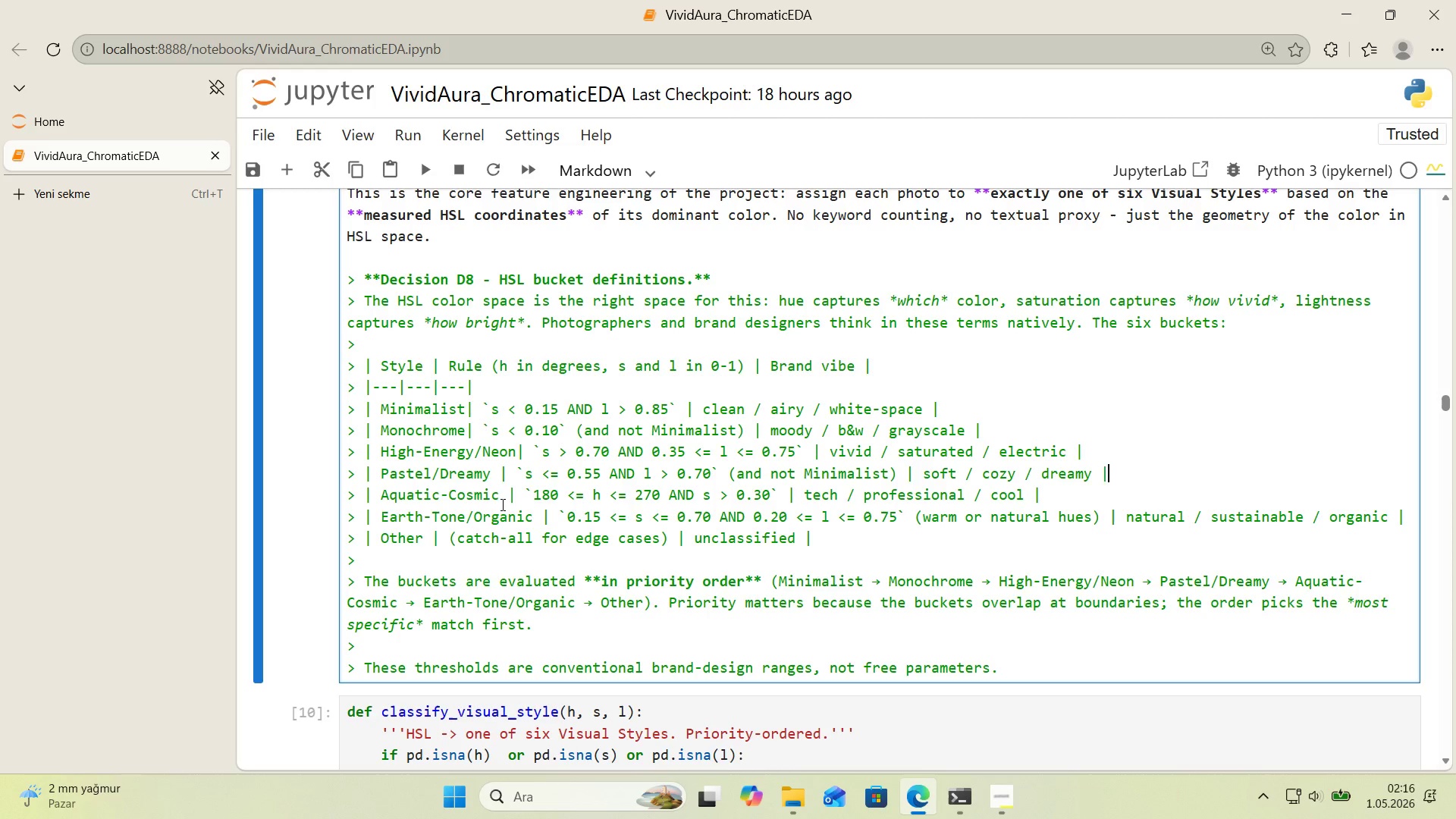 
left_click([1063, 495])
 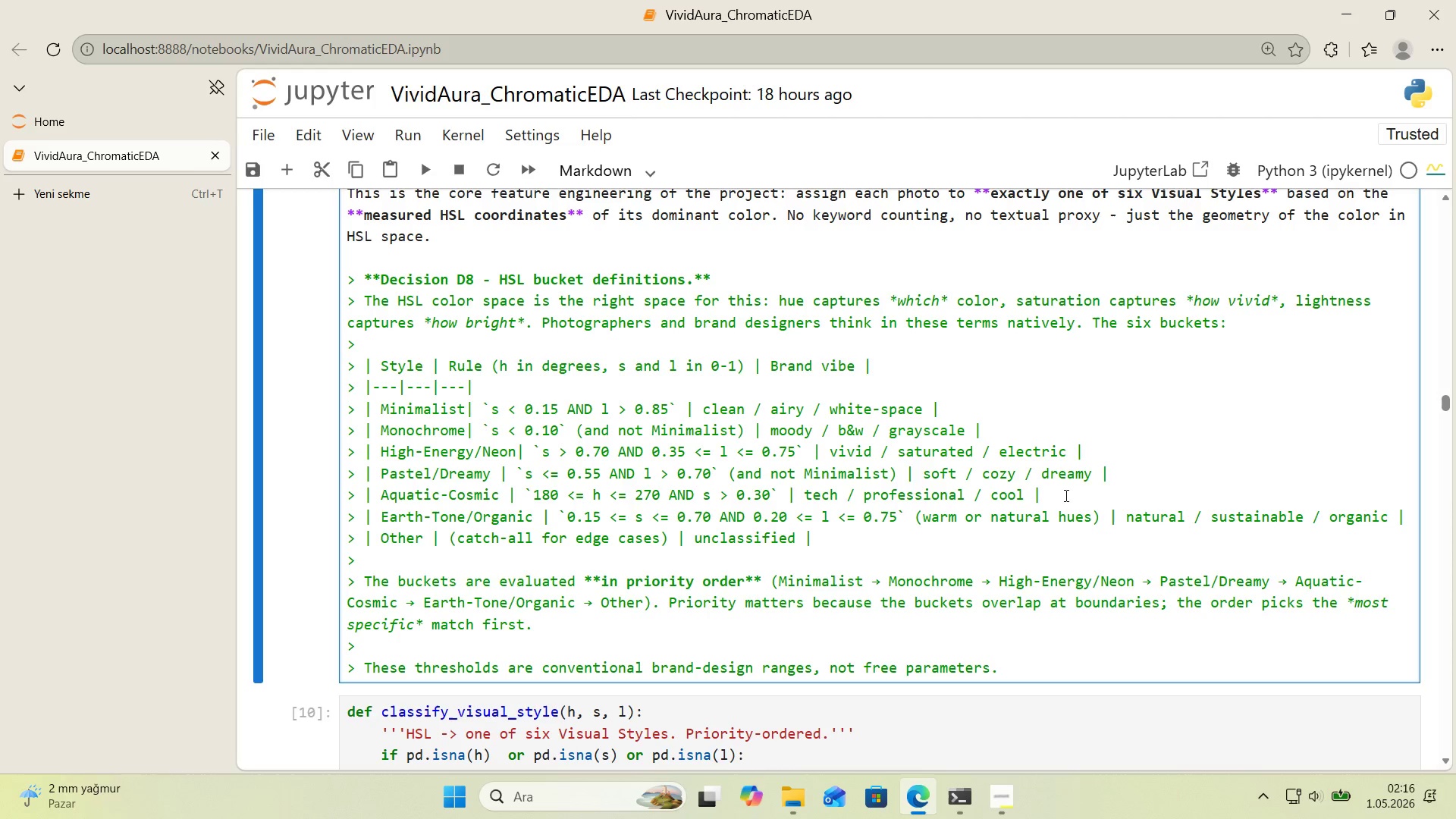 
key(Shift+Enter)
 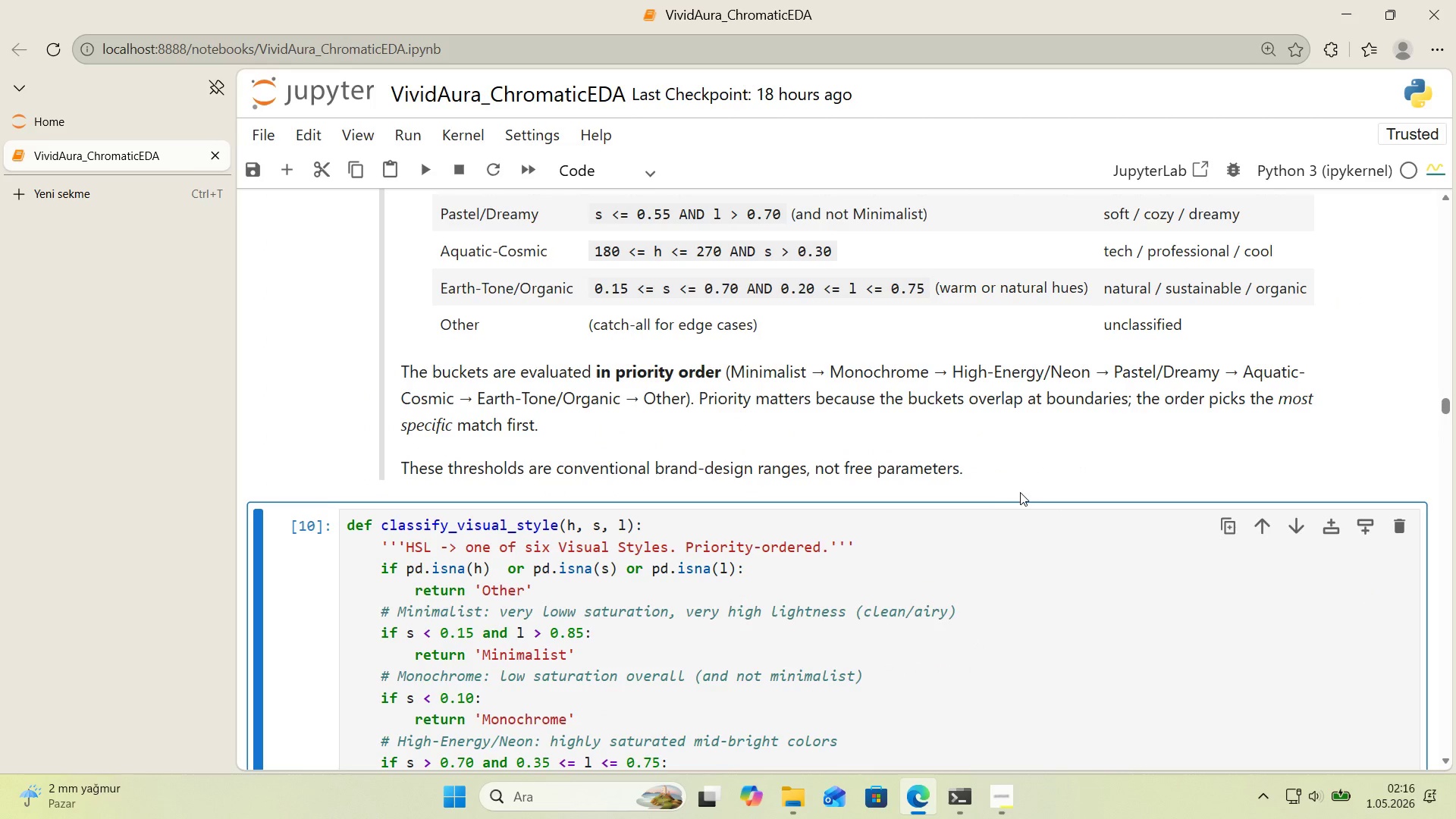 
scroll: coordinate [973, 495], scroll_direction: up, amount: 2.0
 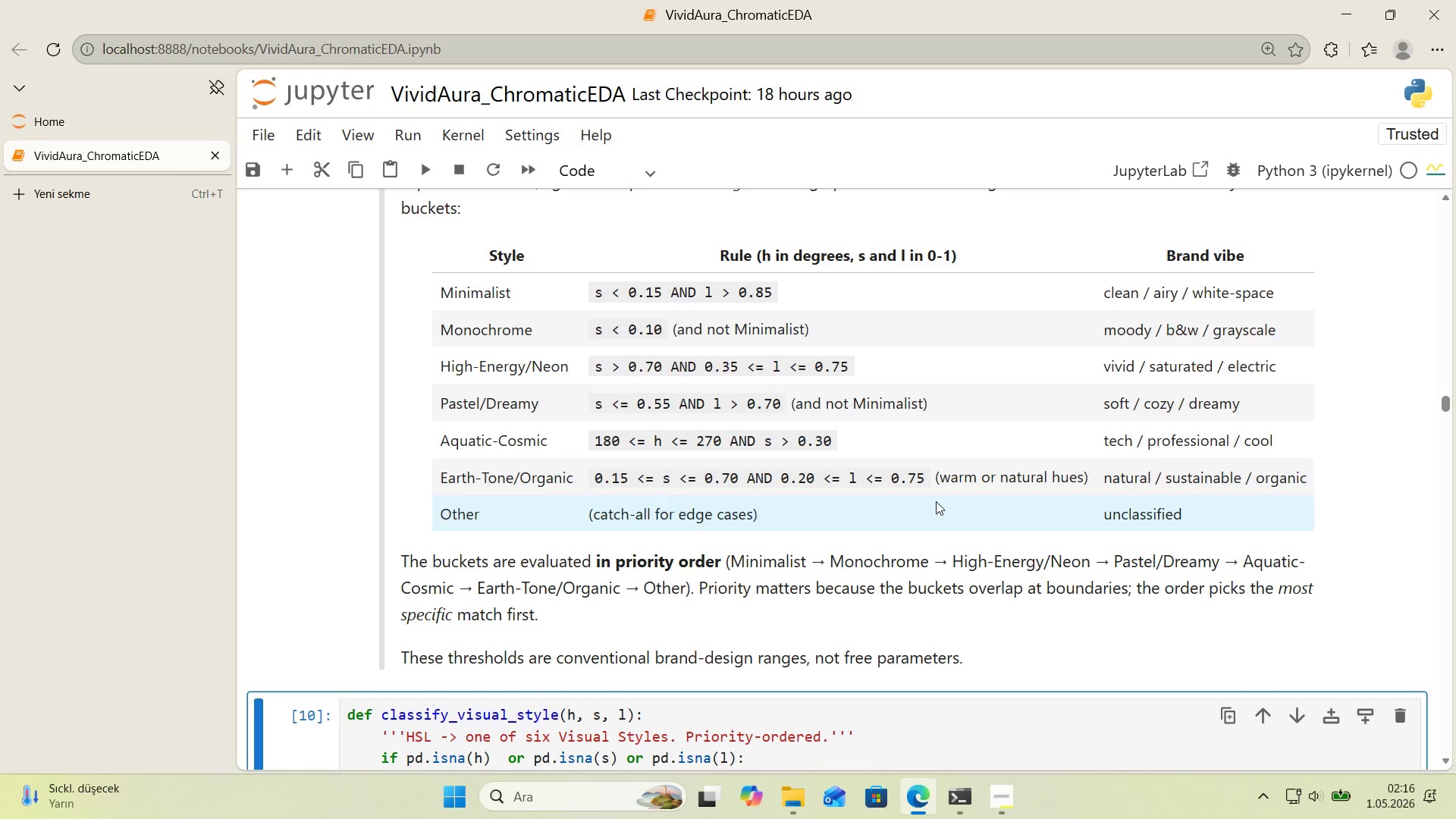 
wait(24.92)
 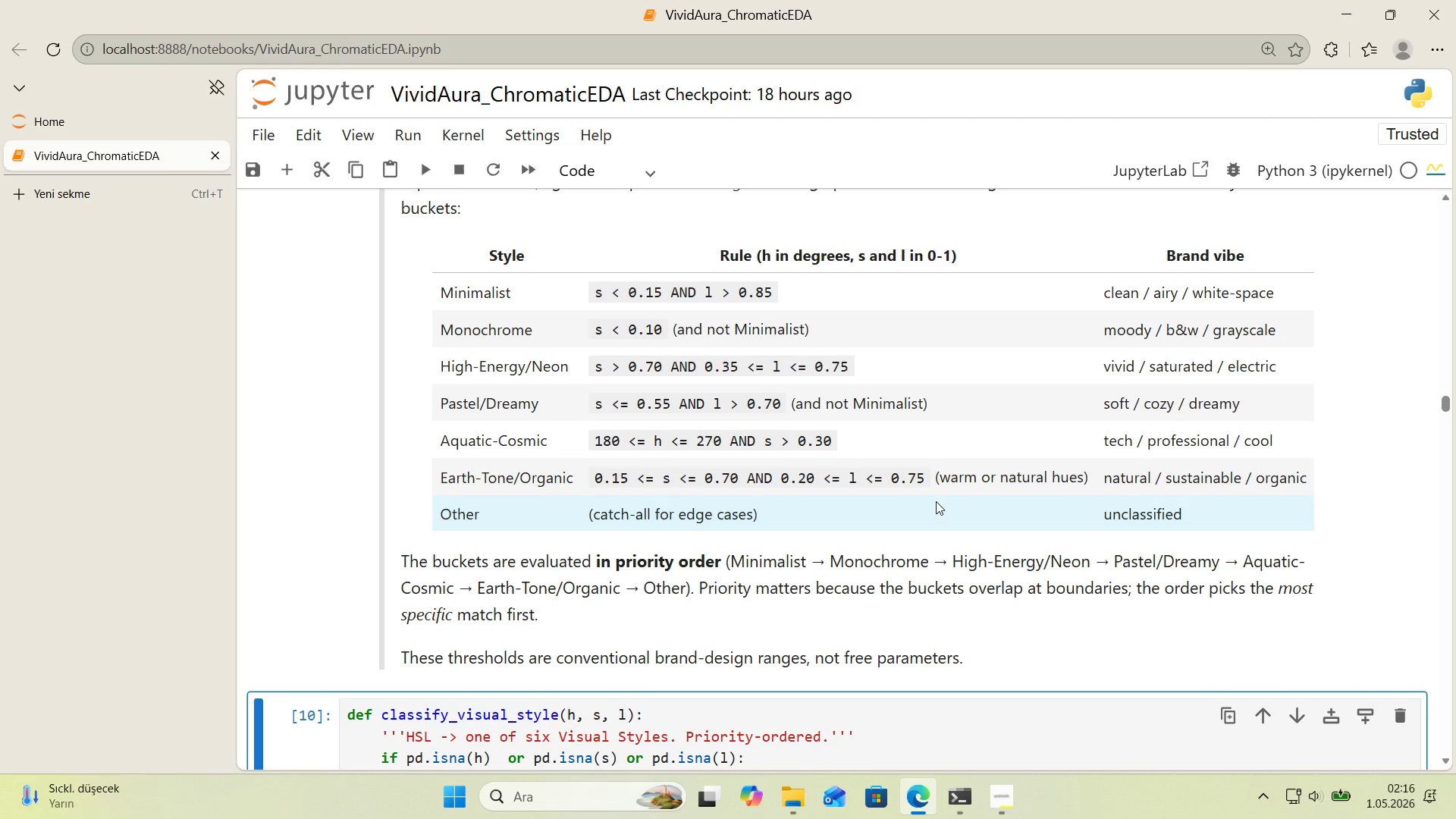 
scroll: coordinate [1260, 520], scroll_direction: down, amount: 99.0
 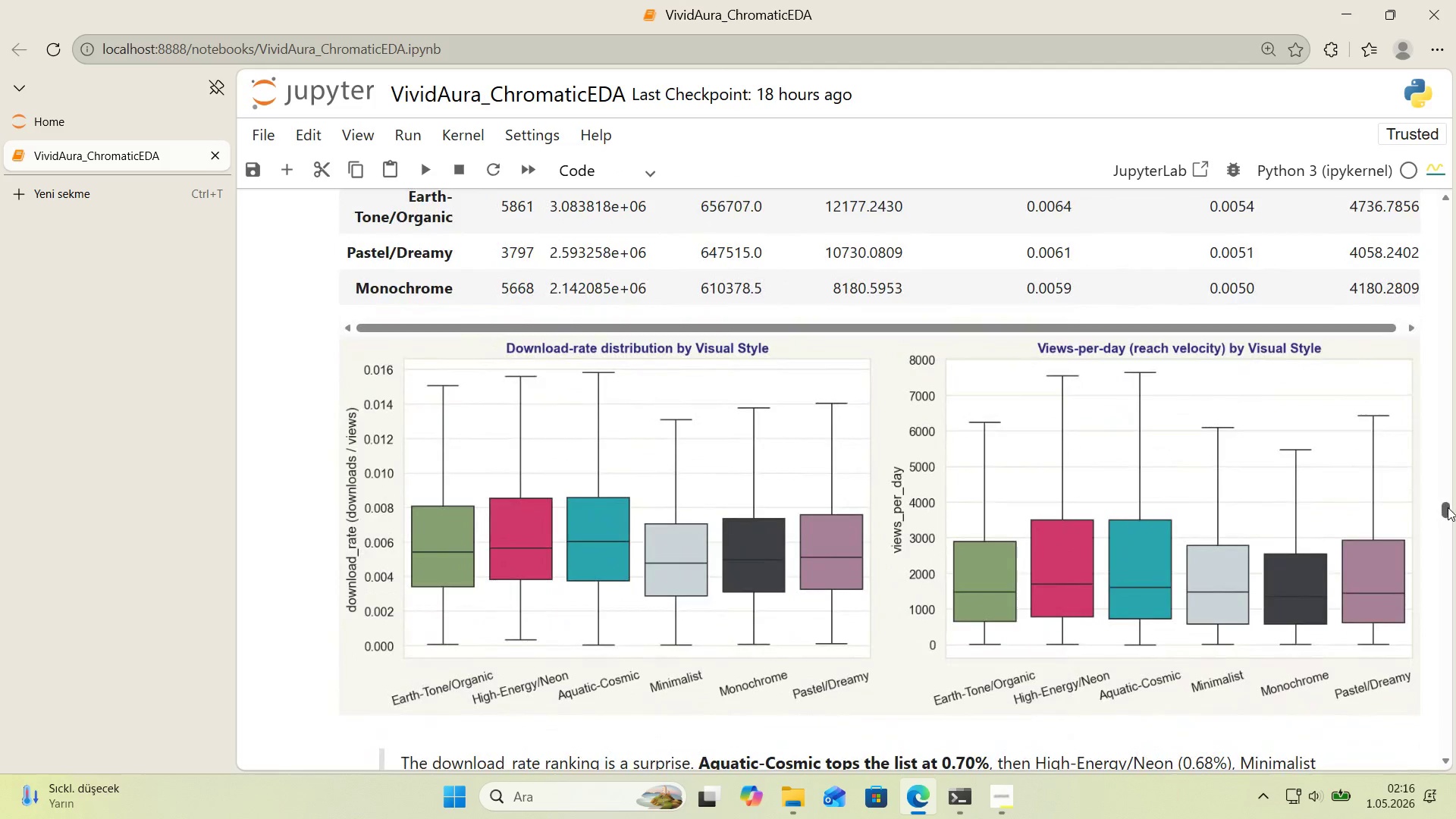 
left_click_drag(start_coordinate=[1448, 509], to_coordinate=[1439, 604])
 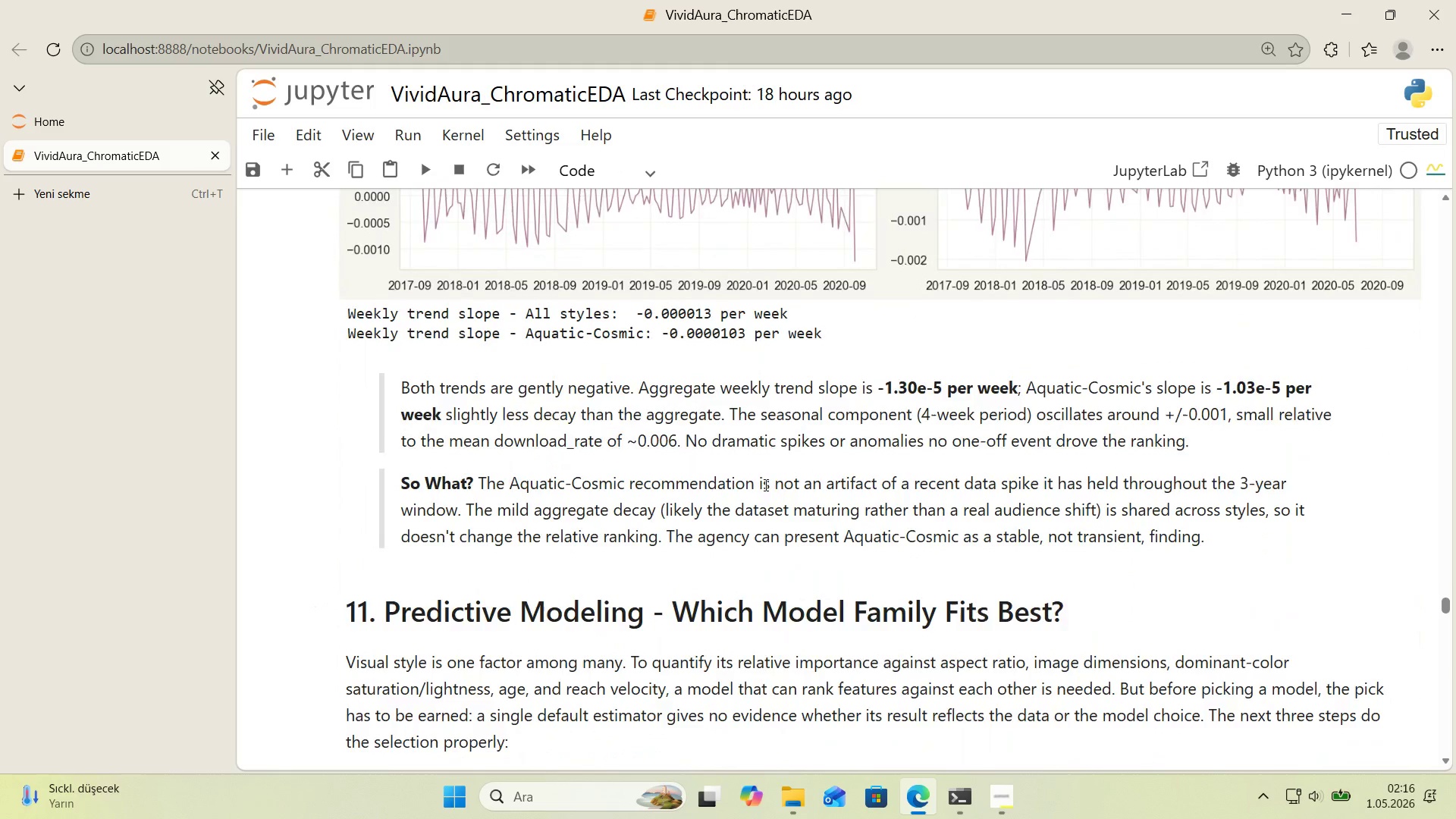 
scroll: coordinate [738, 482], scroll_direction: down, amount: 82.0
 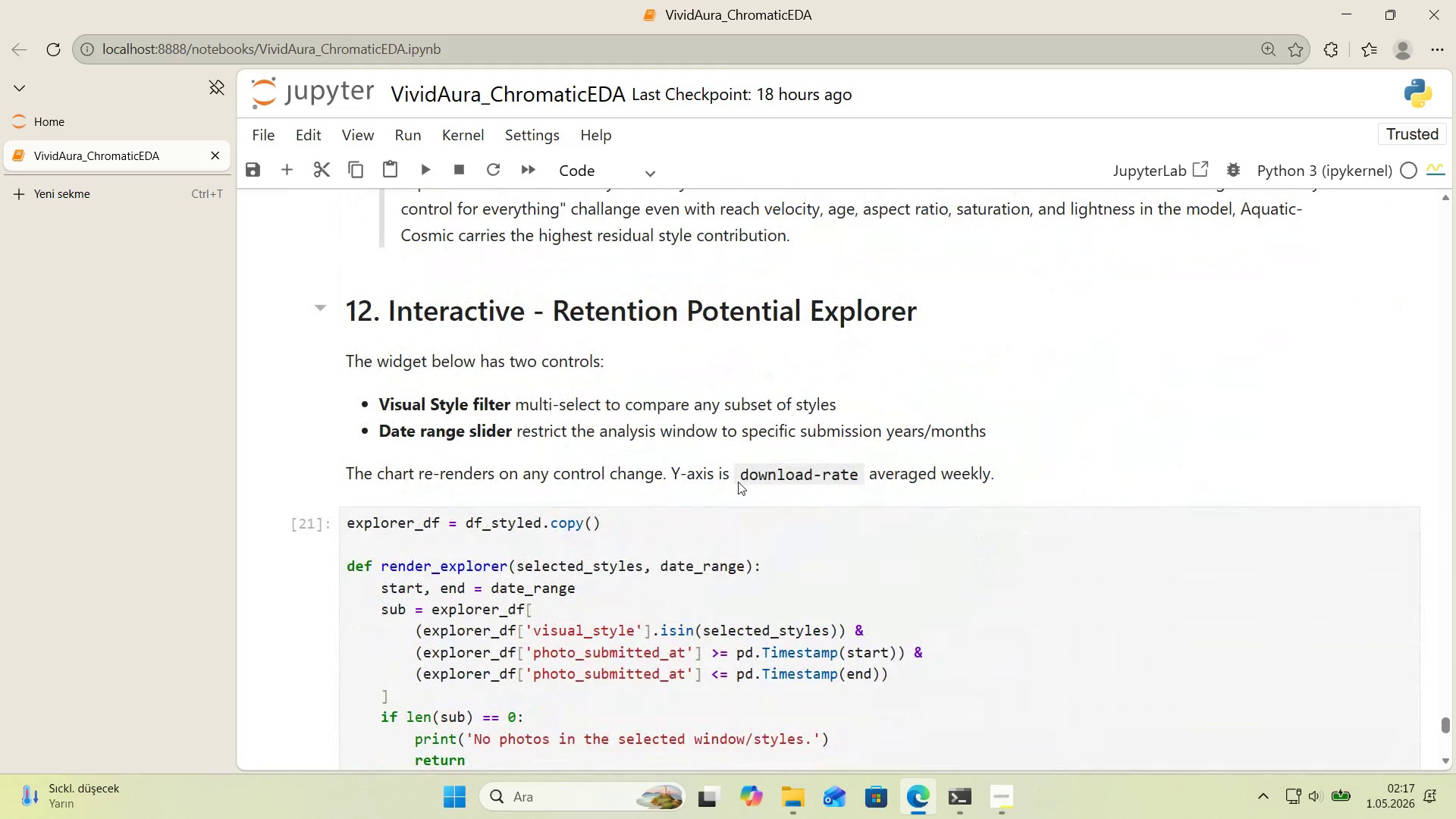 
key(Control+F)
 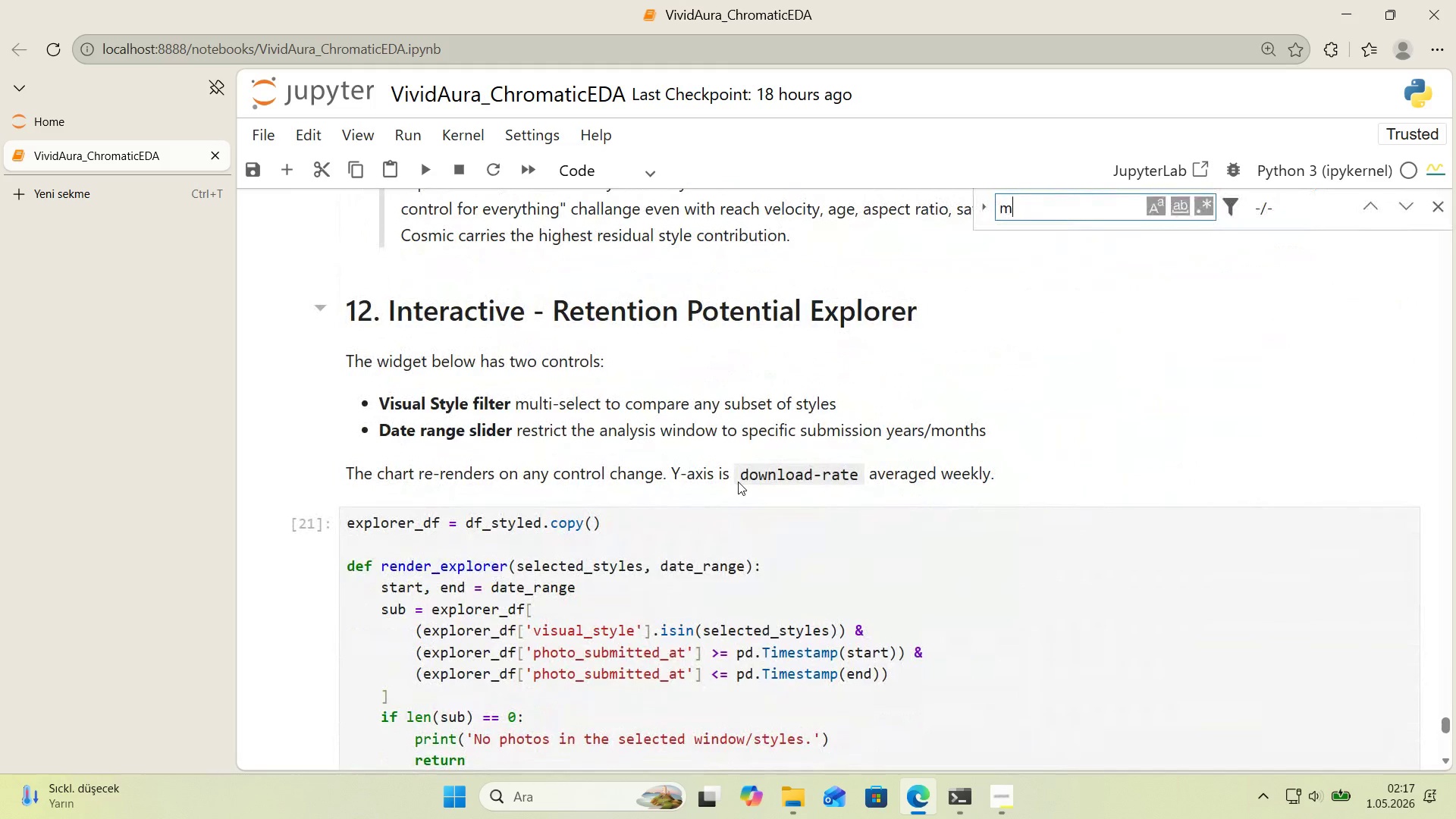 
type(most var'ance 'n)
 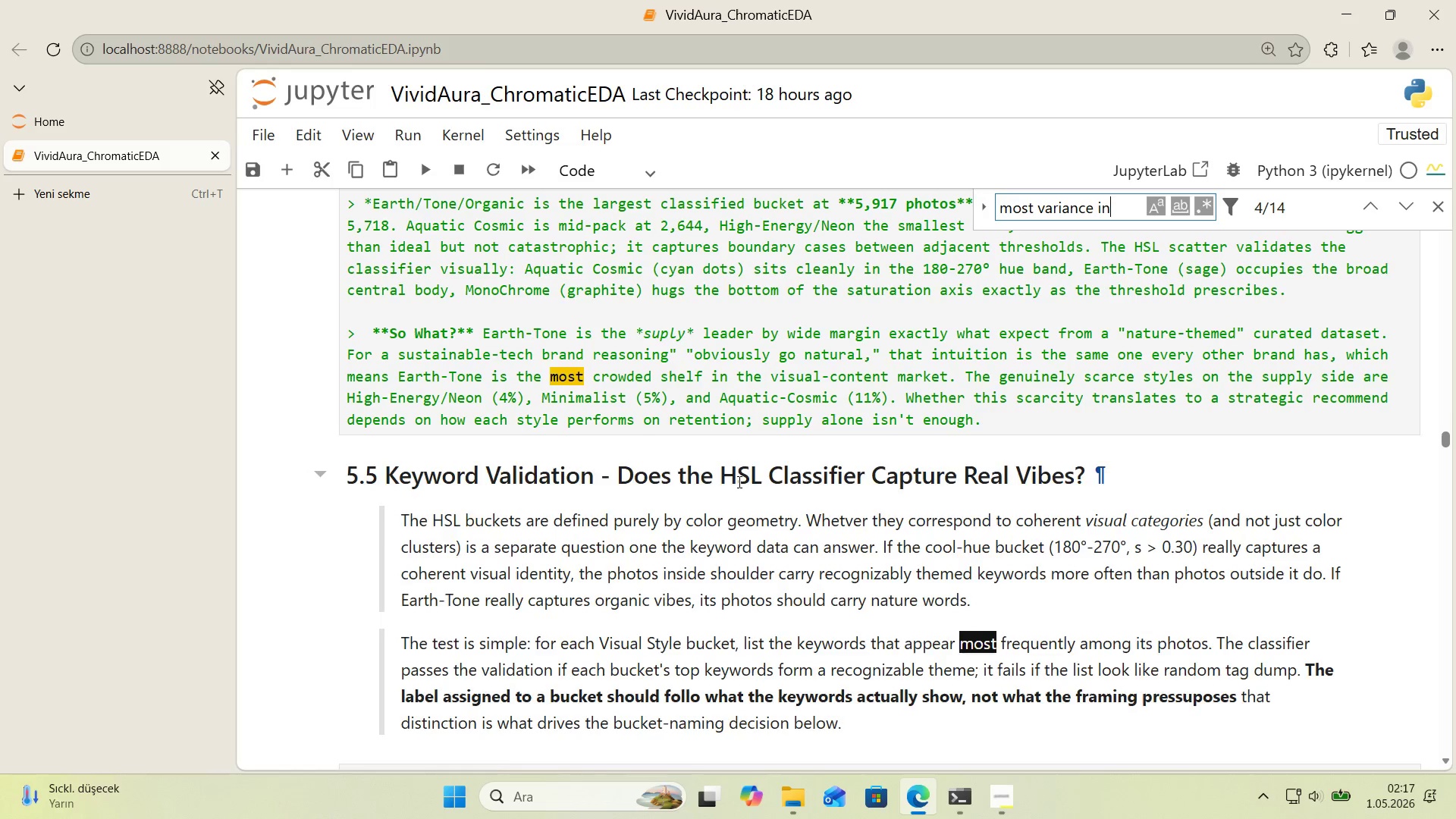 
key(Enter)
 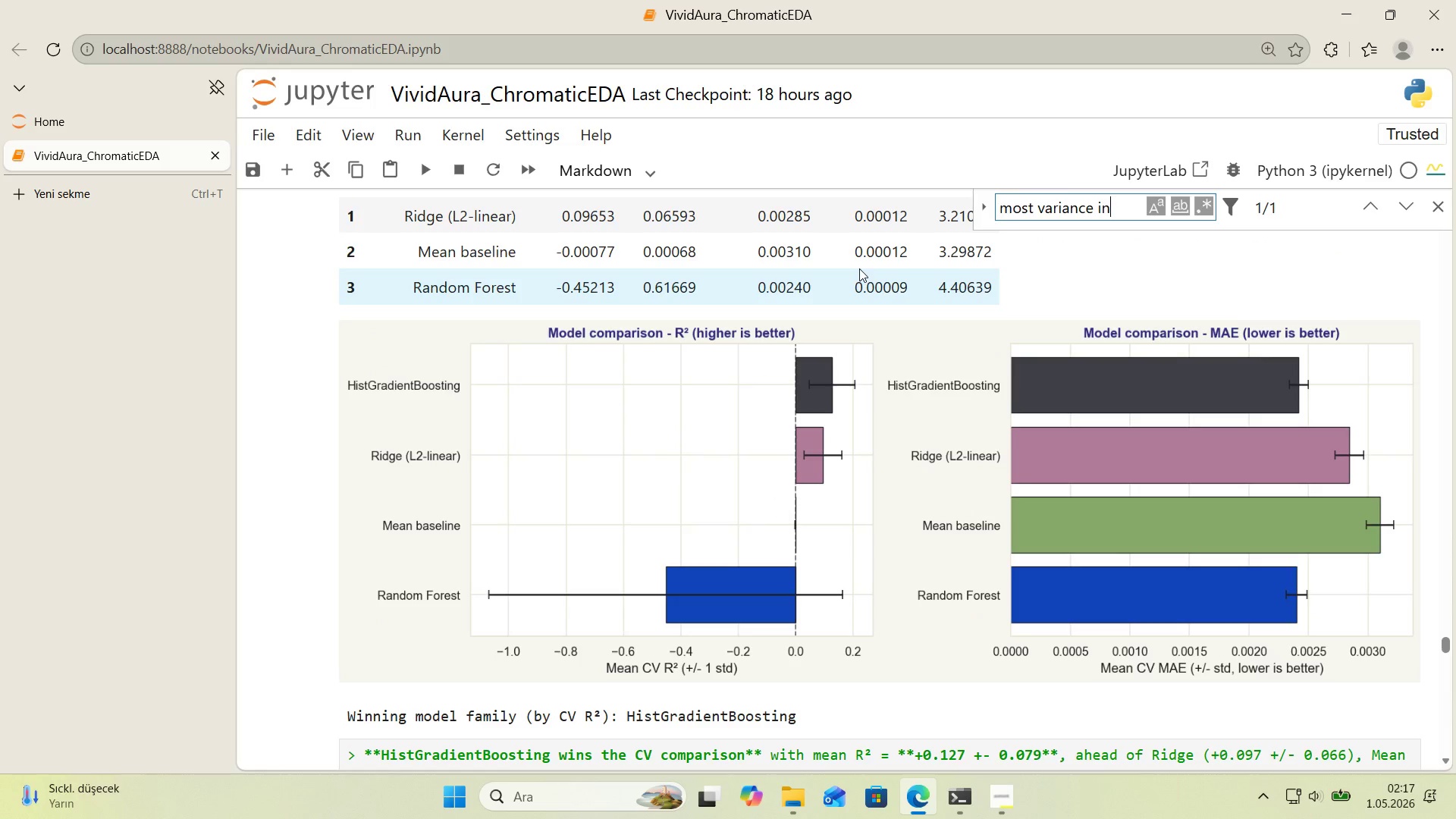 
scroll: coordinate [1190, 310], scroll_direction: down, amount: 5.0
 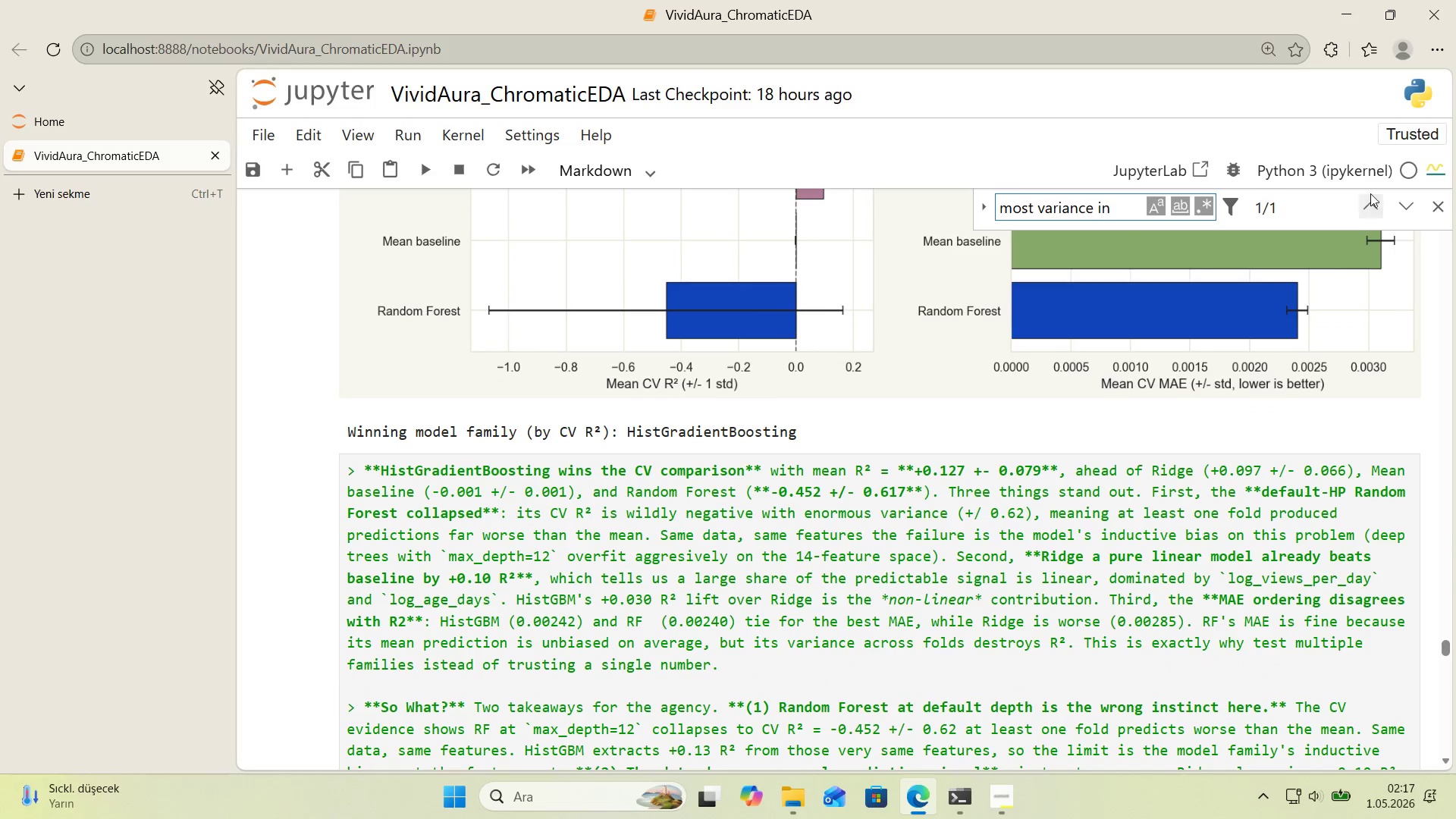 
left_click([1369, 199])
 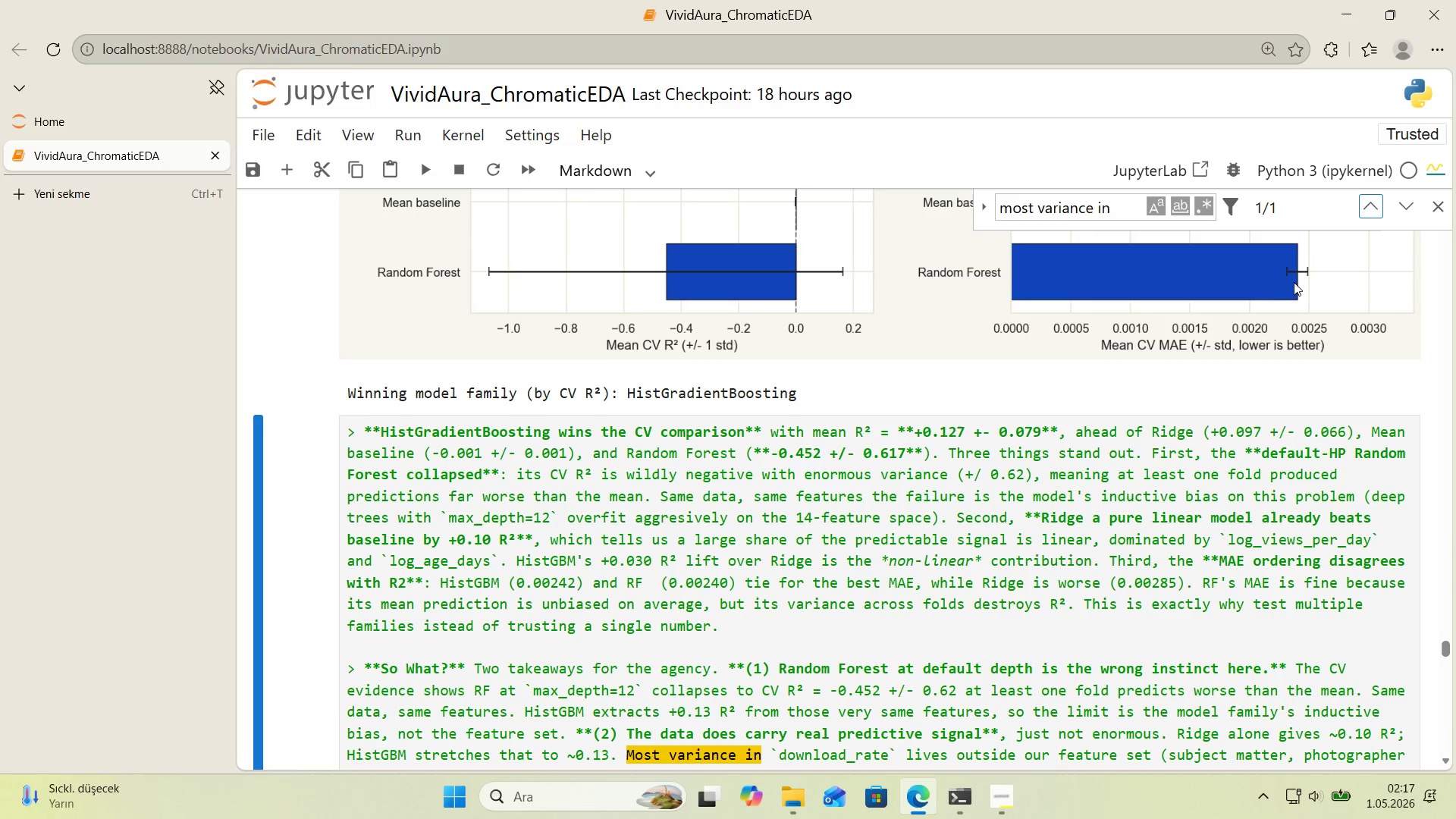 
scroll: coordinate [1270, 300], scroll_direction: down, amount: 1.0
 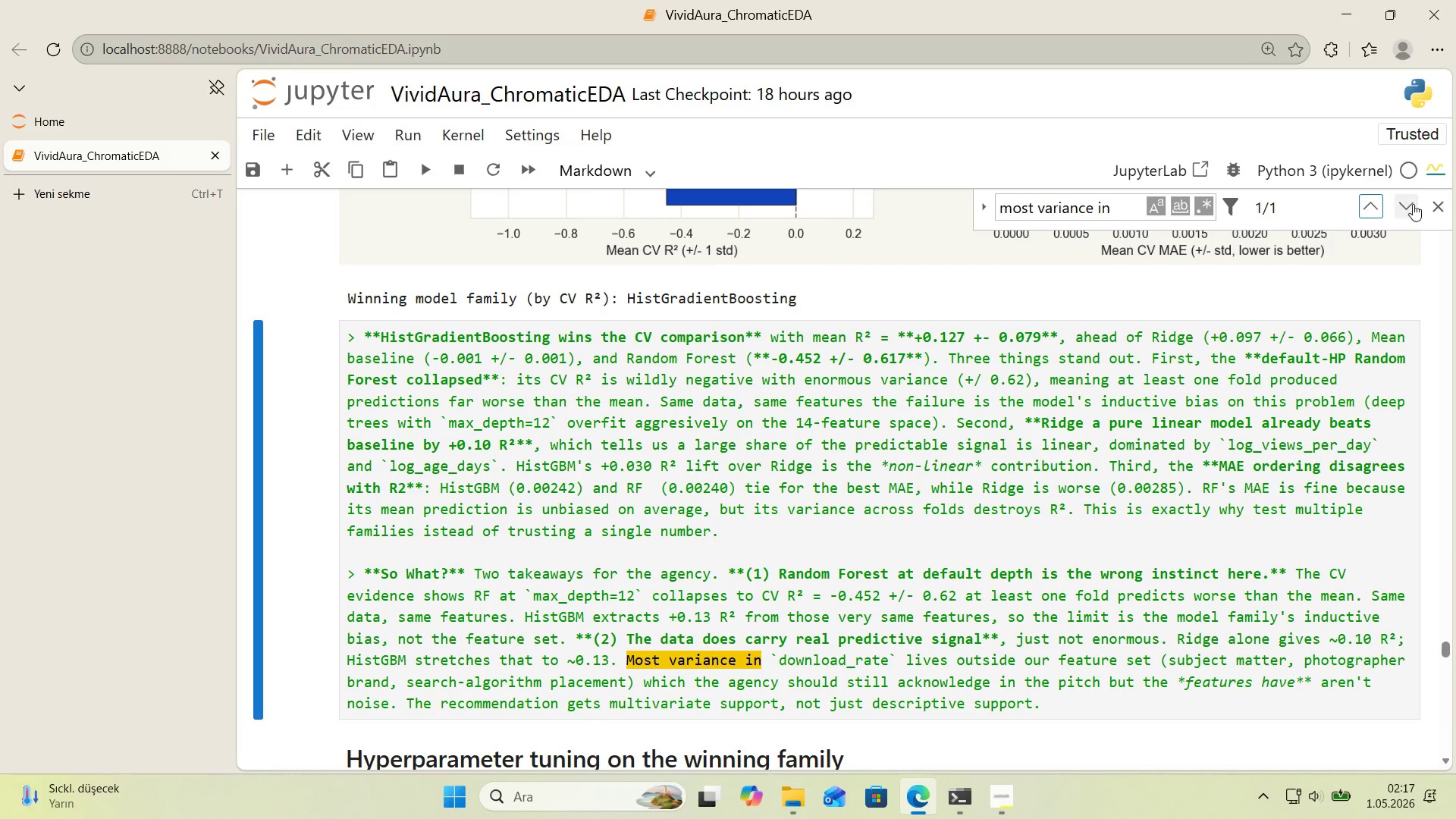 
left_click([1429, 209])
 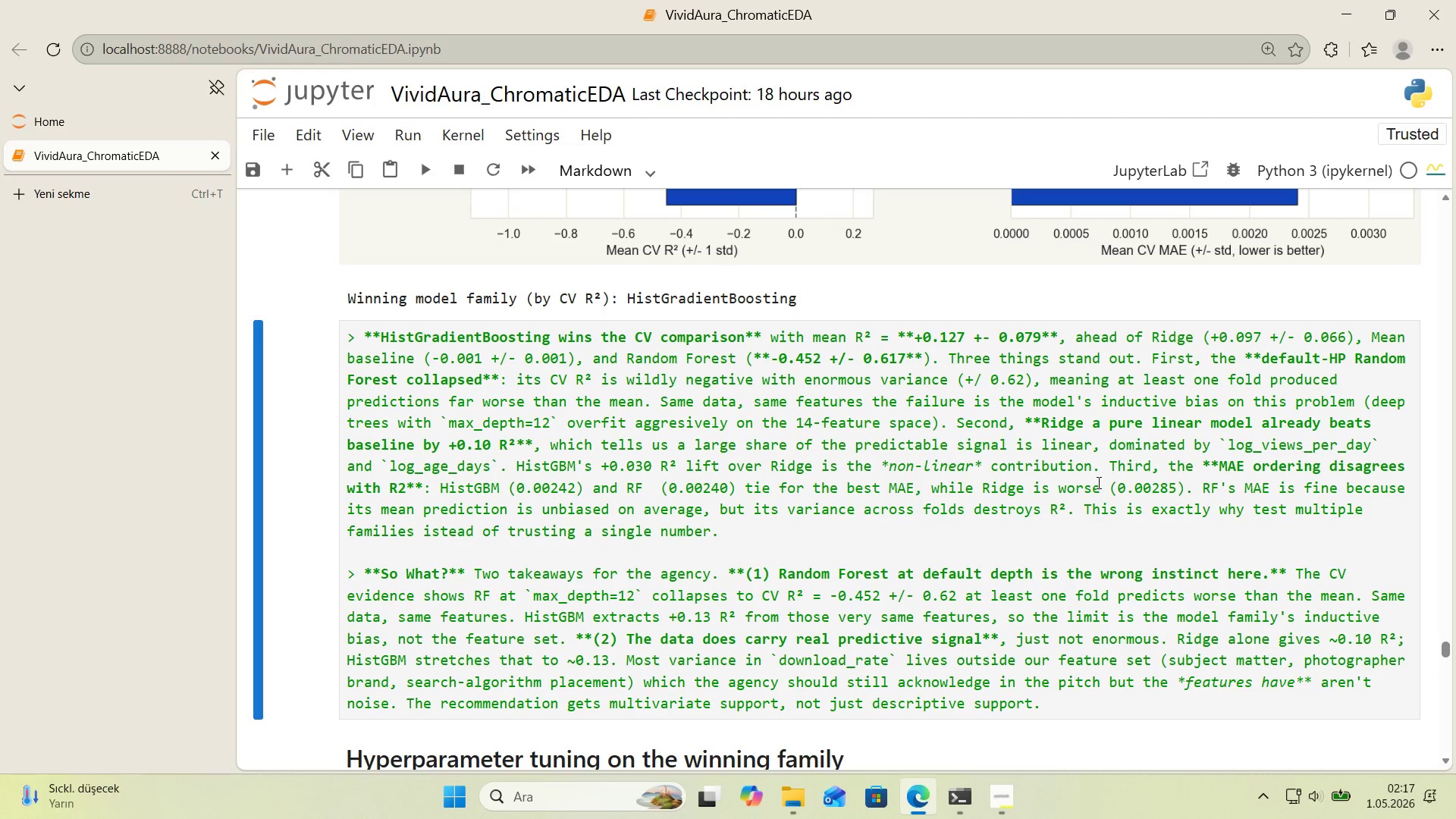 
wait(33.05)
 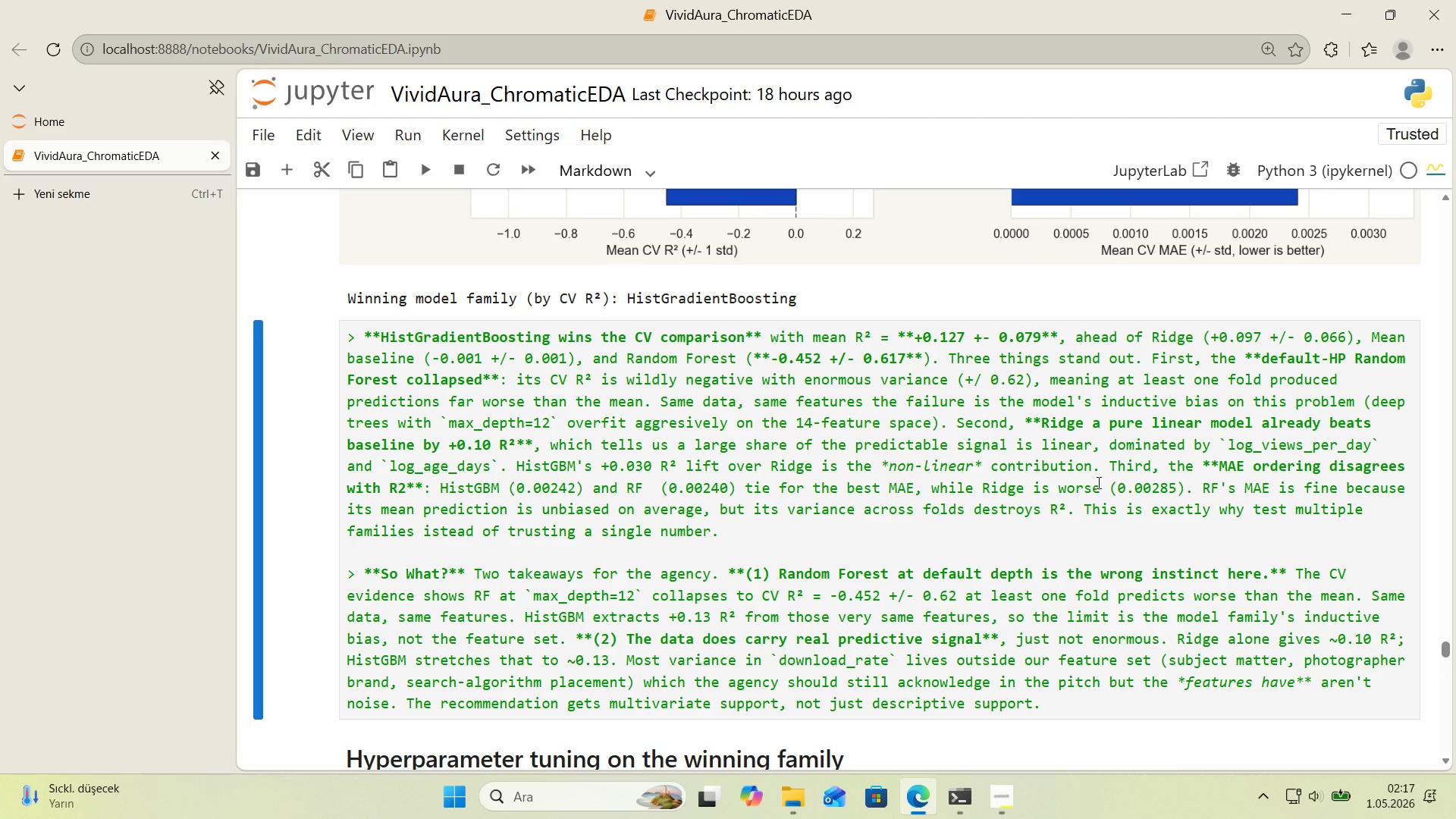 
left_click([962, 543])
 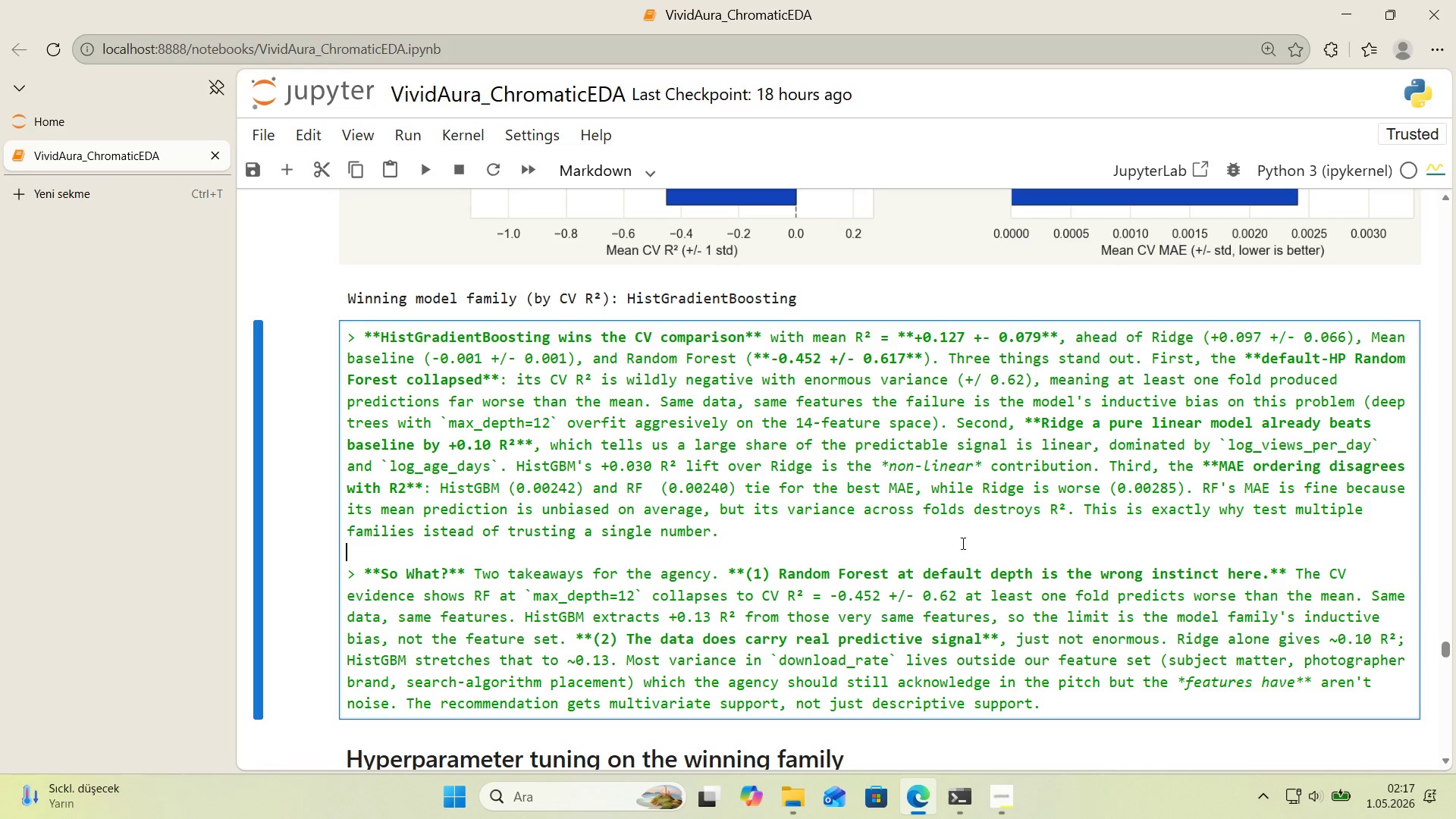 
key(Control+F)
 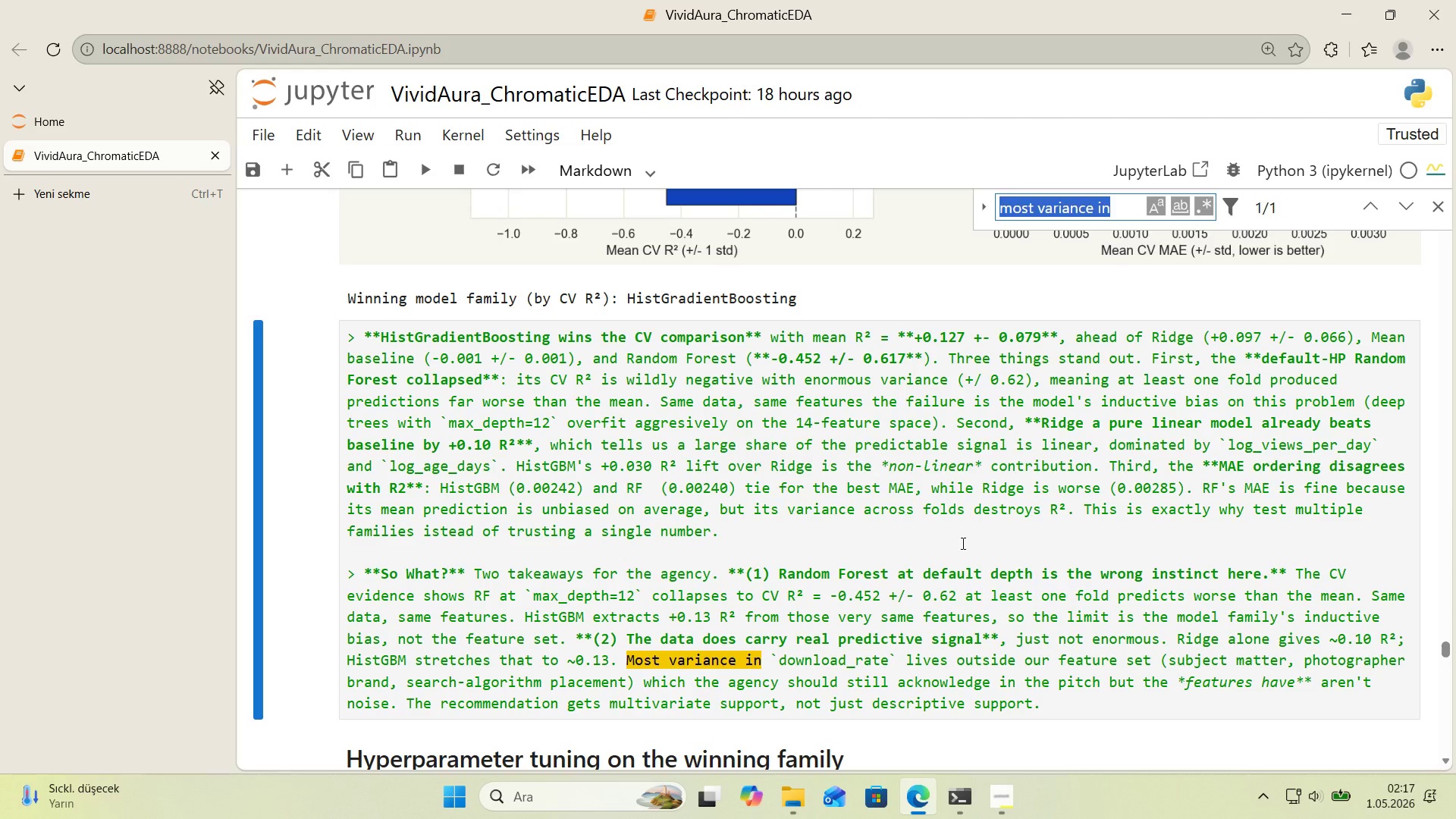 
key(Alt+Control+3)
 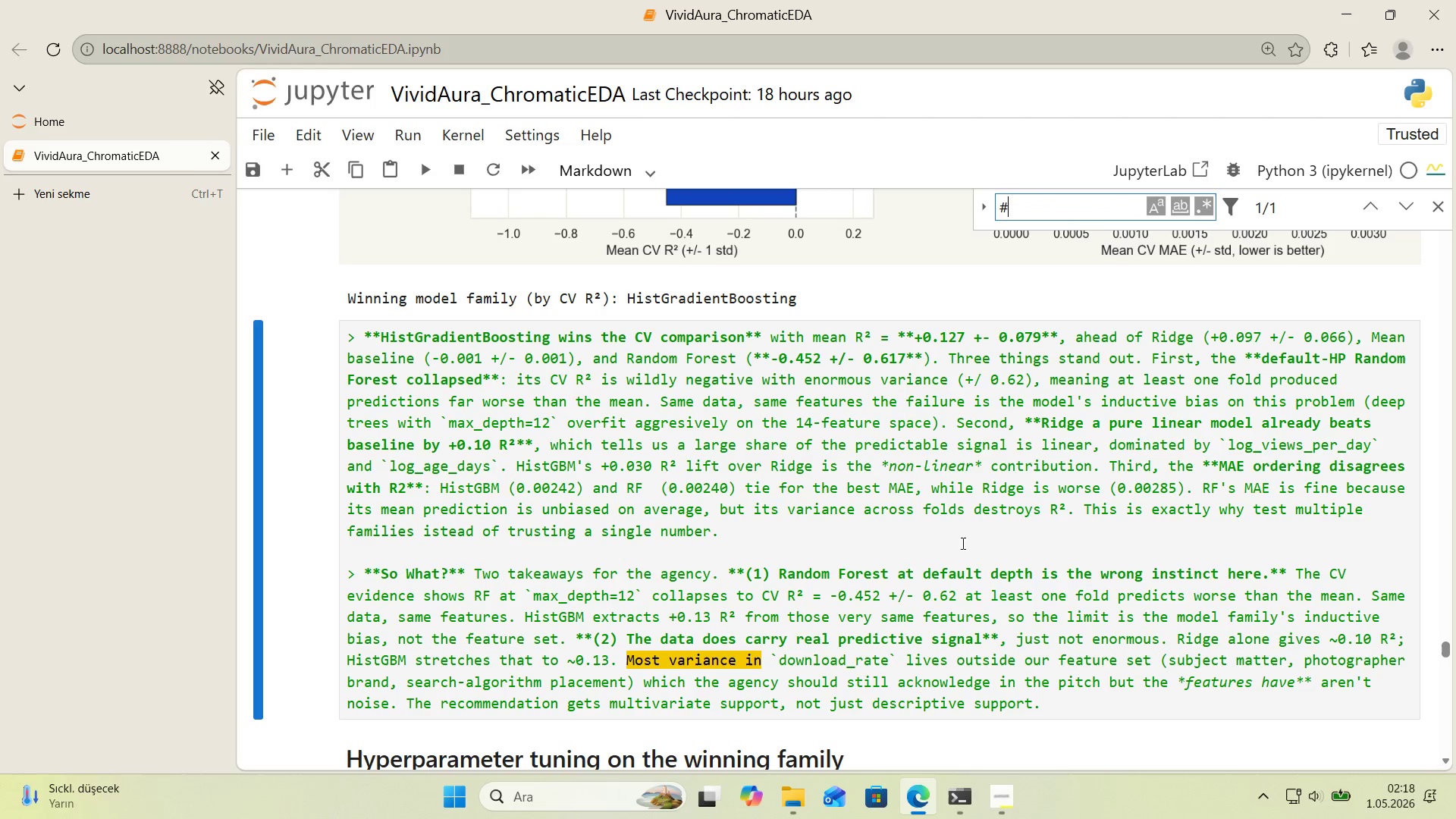 
key(Alt+Control+3)
 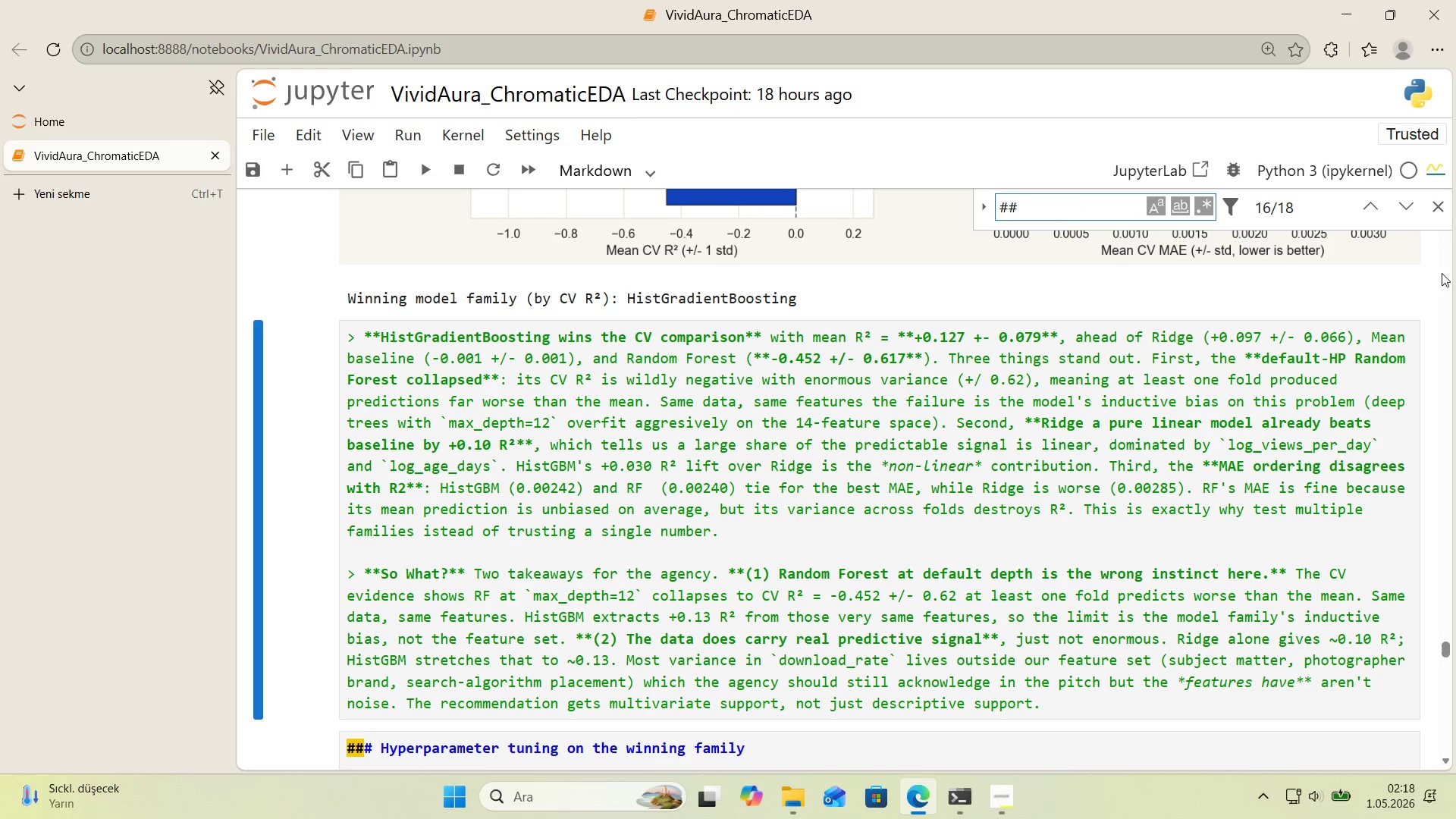 
left_click([1364, 204])
 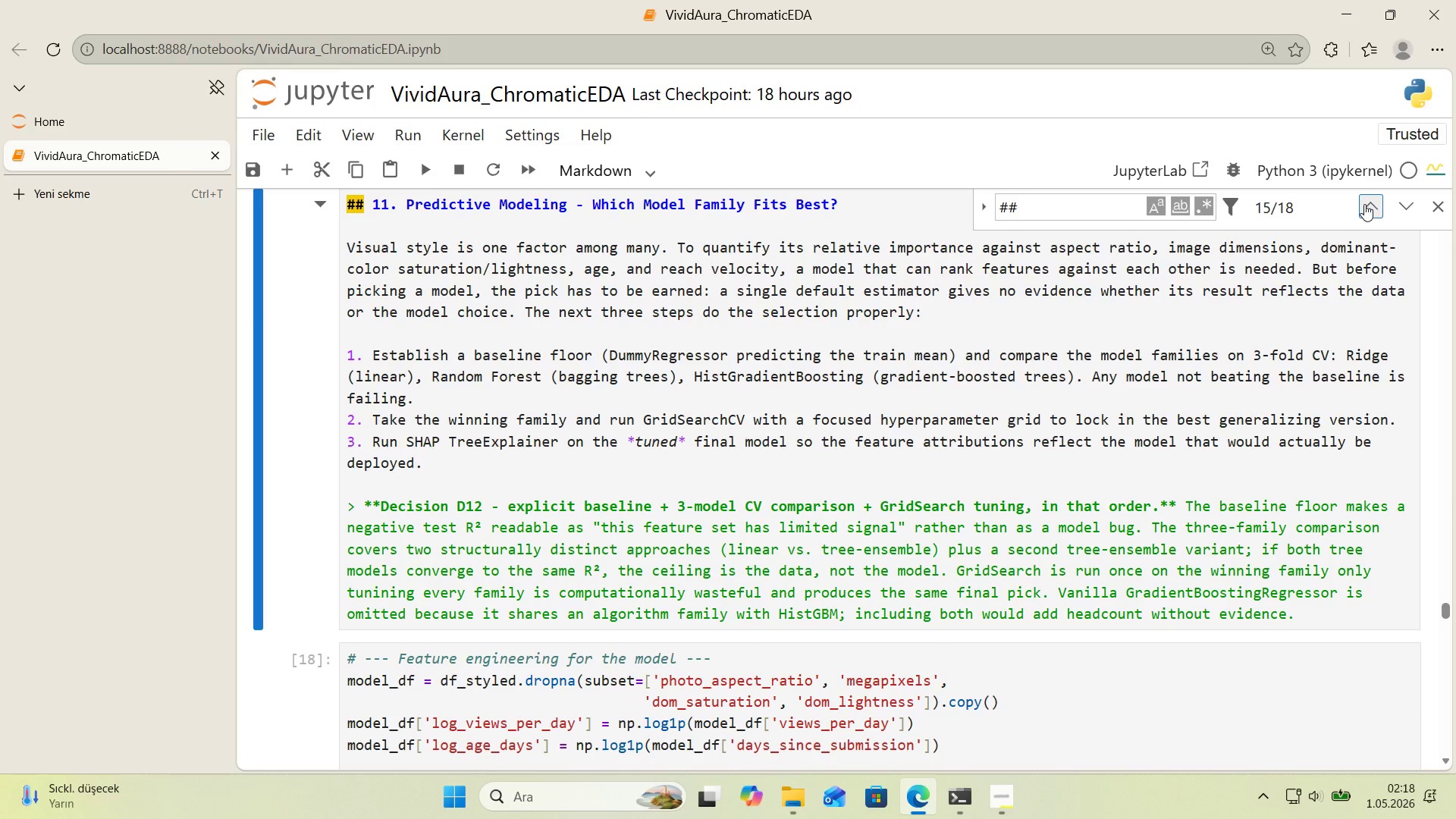 
left_click([1364, 204])
 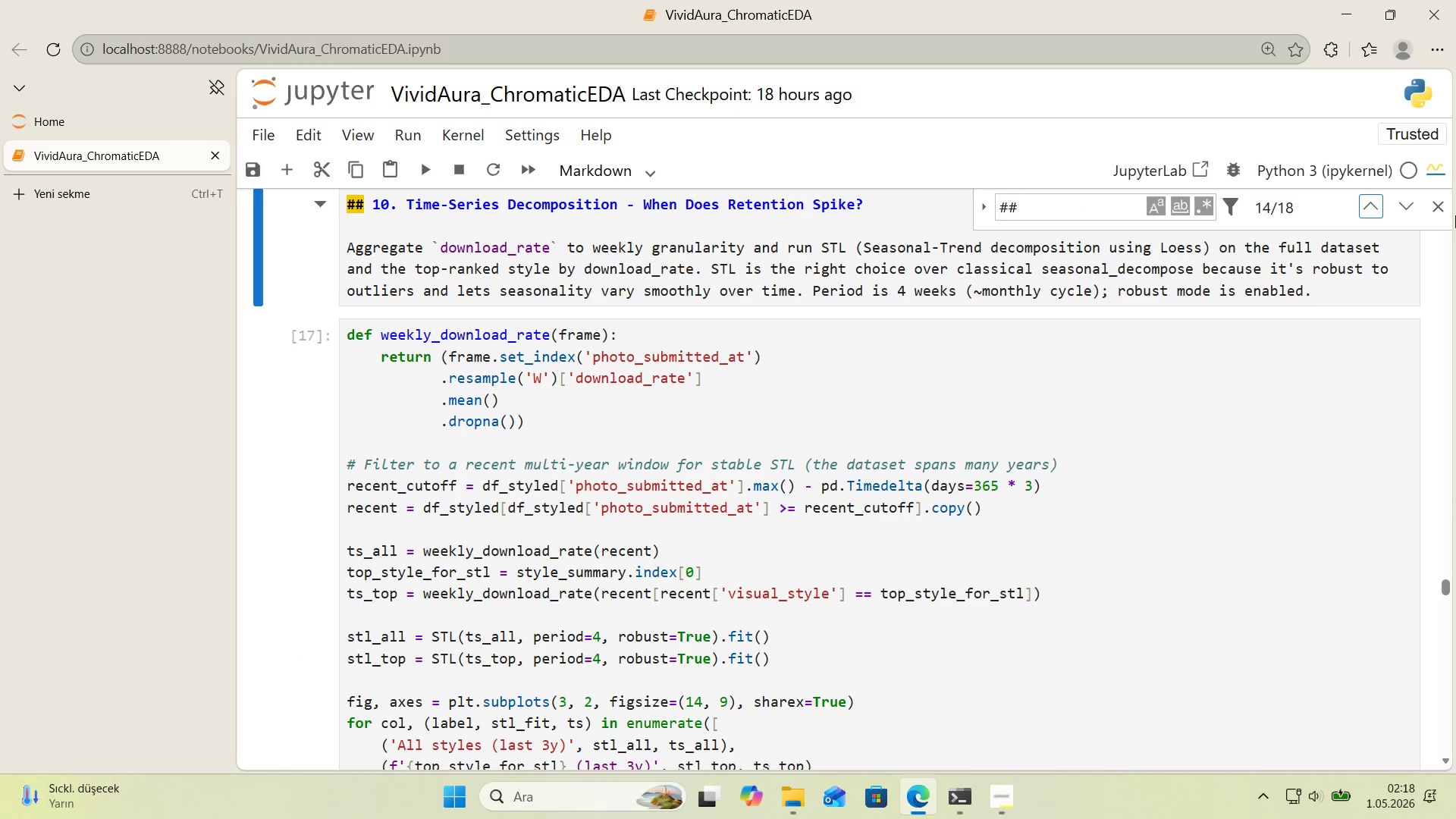 
left_click([1441, 215])
 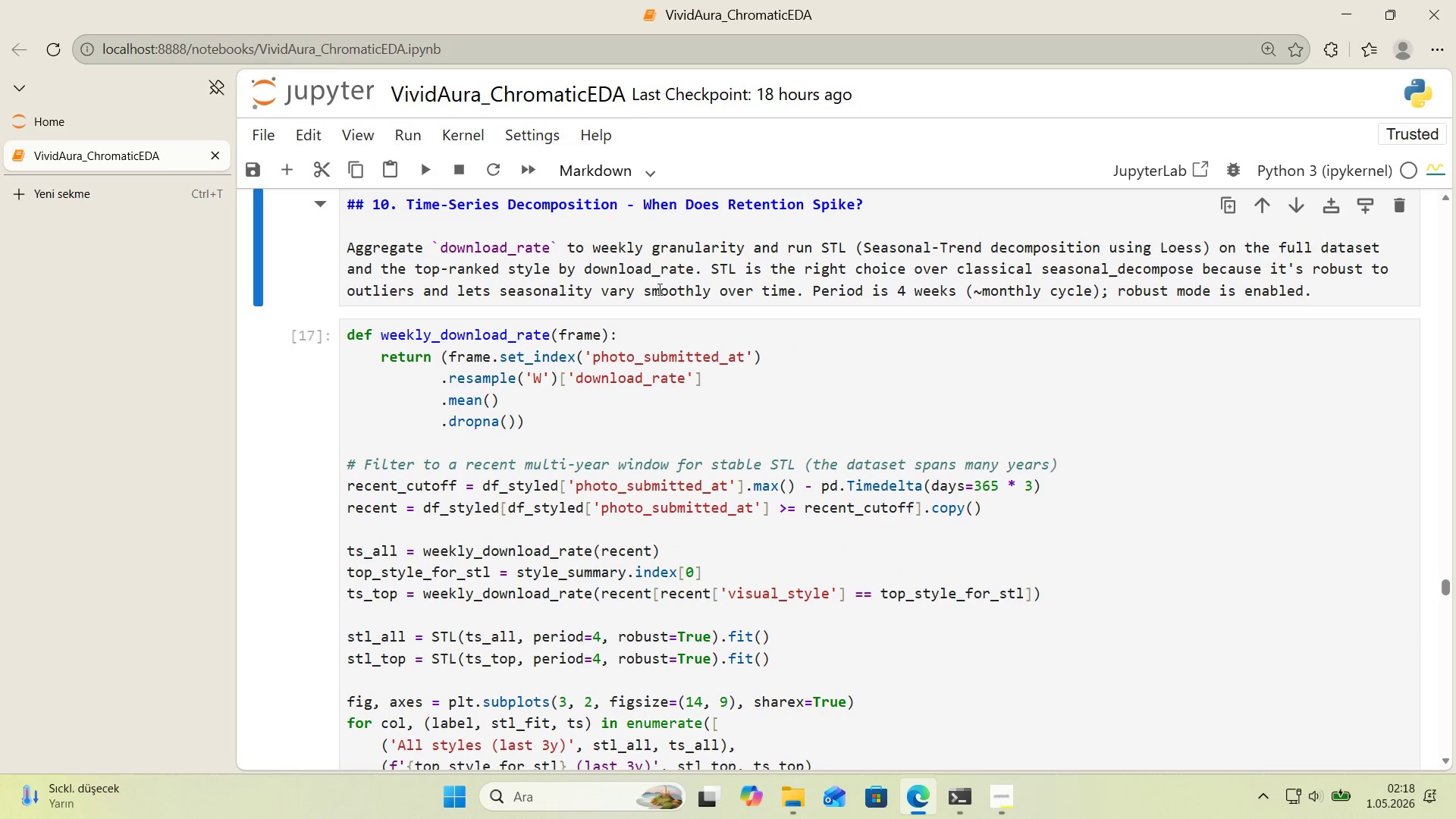 
scroll: coordinate [637, 295], scroll_direction: up, amount: 215.0
 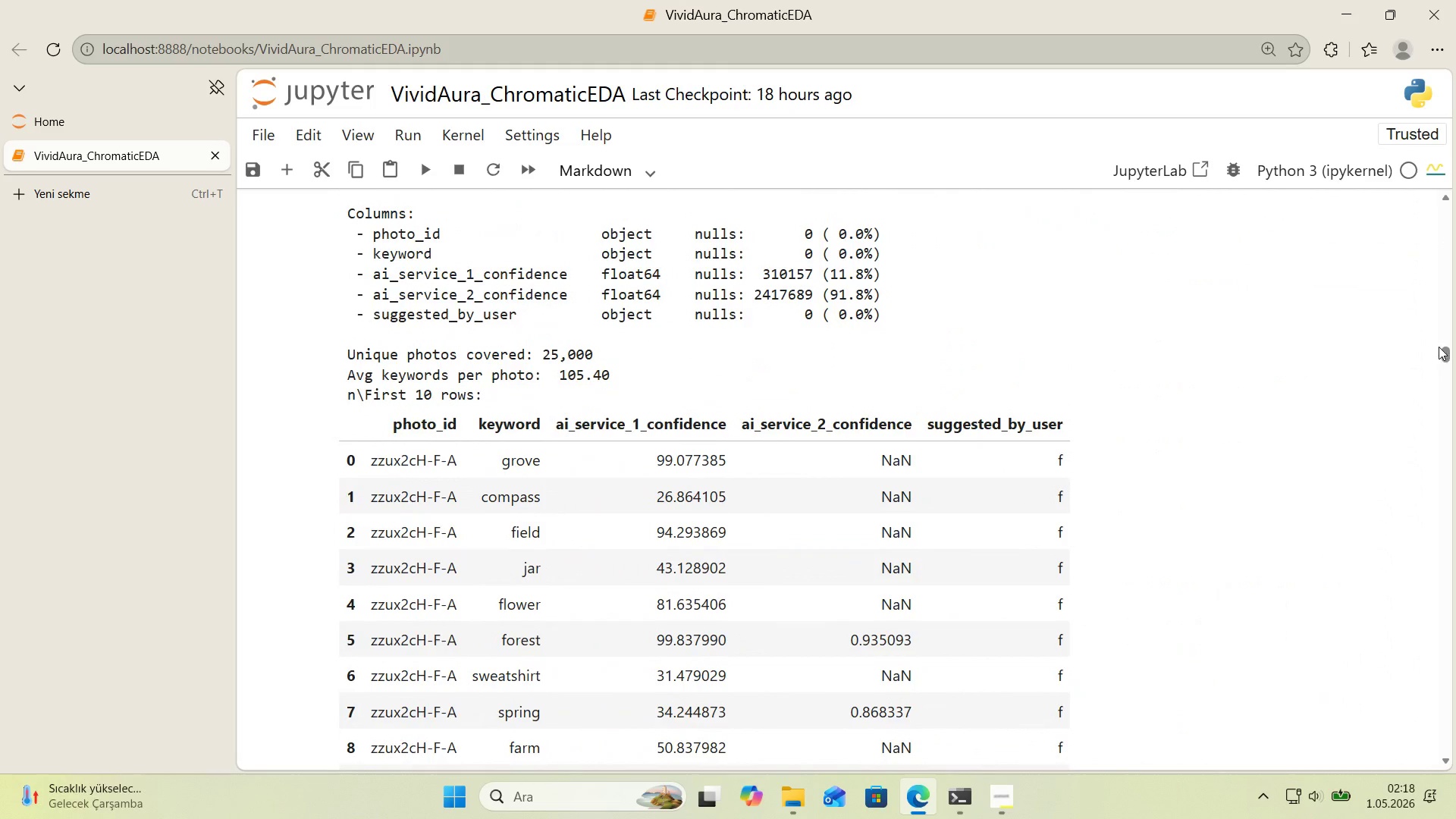 
left_click_drag(start_coordinate=[1446, 351], to_coordinate=[1429, 810])
 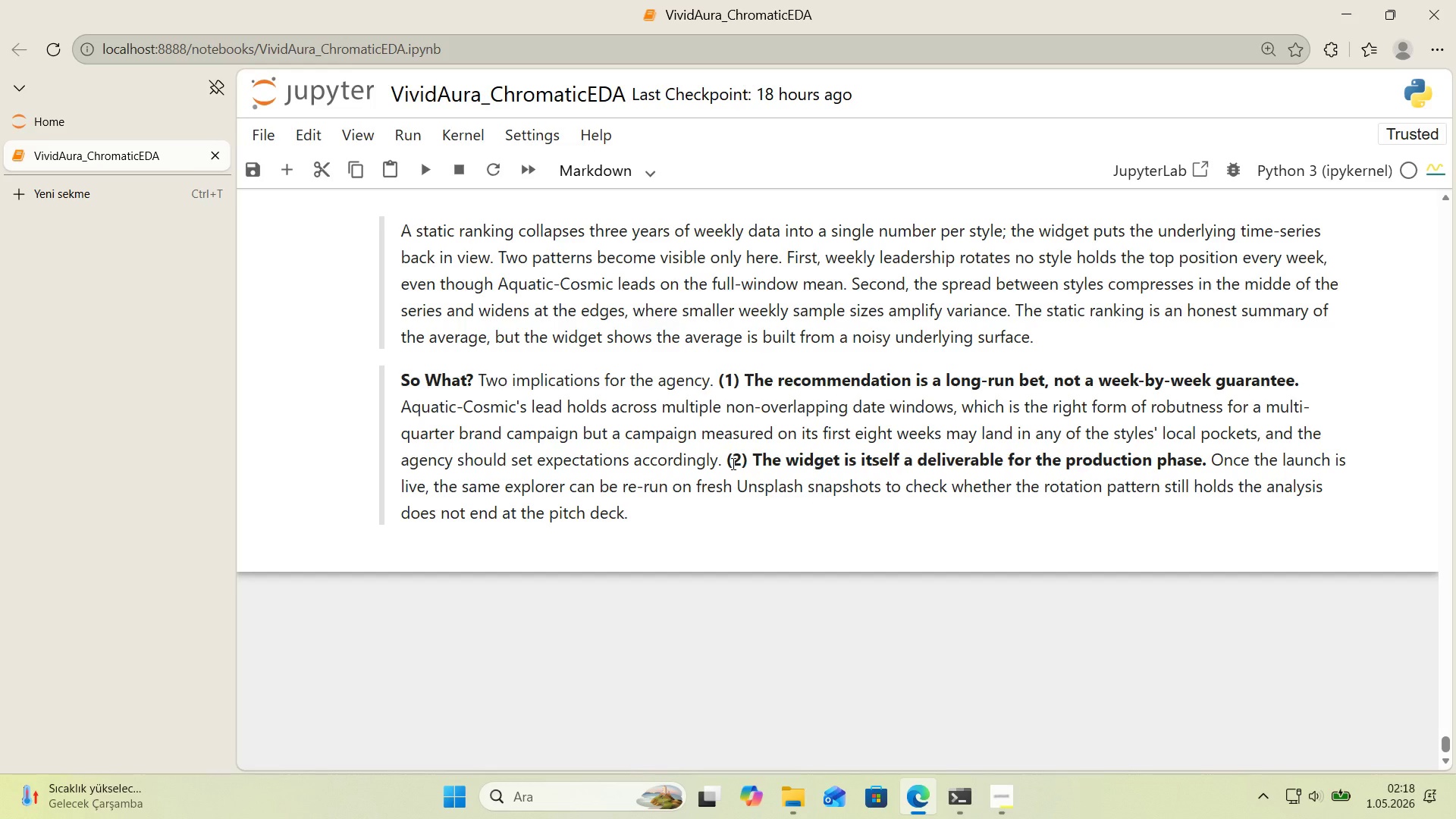 
wait(15.38)
 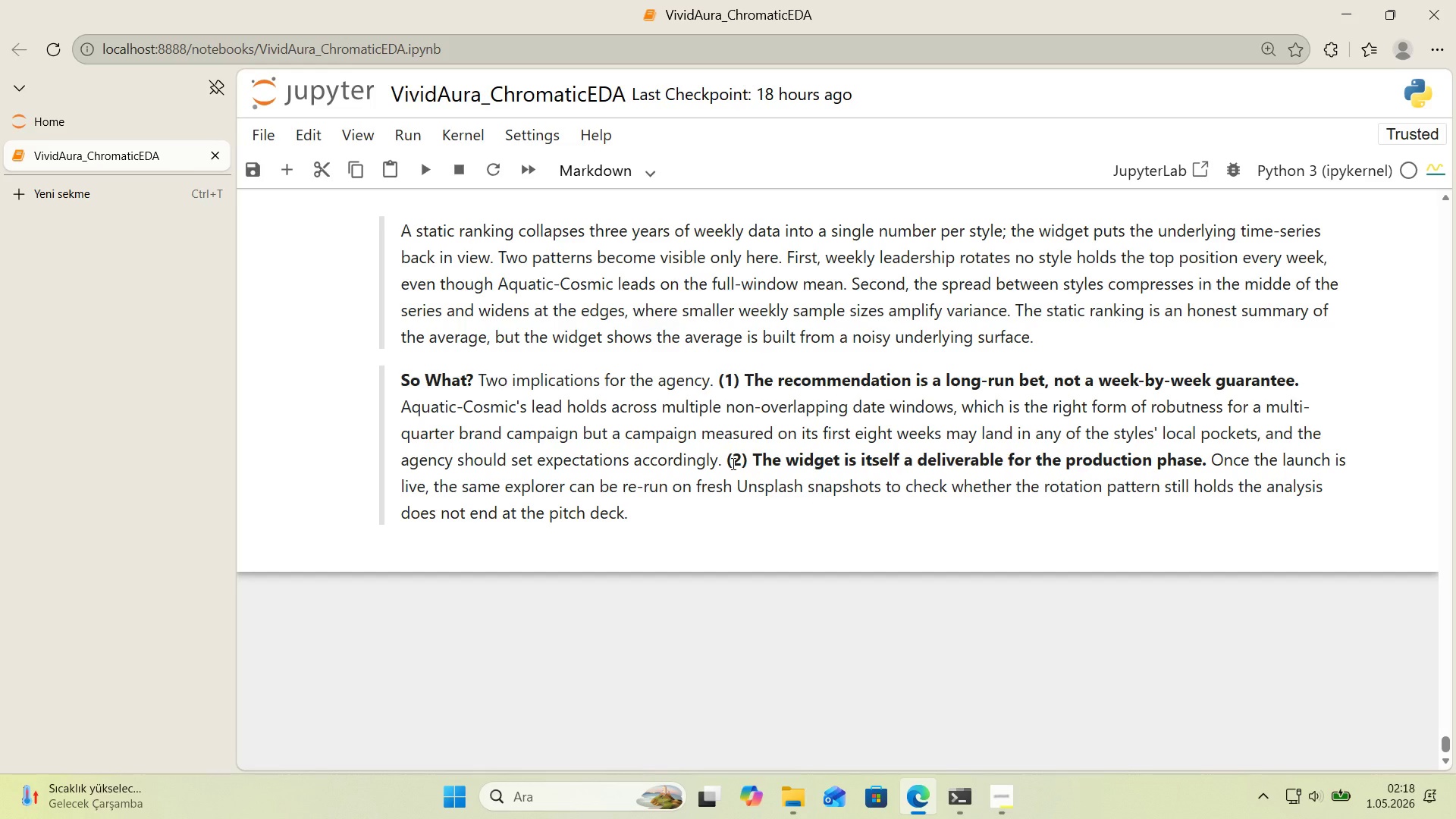 
key(Control+F)
 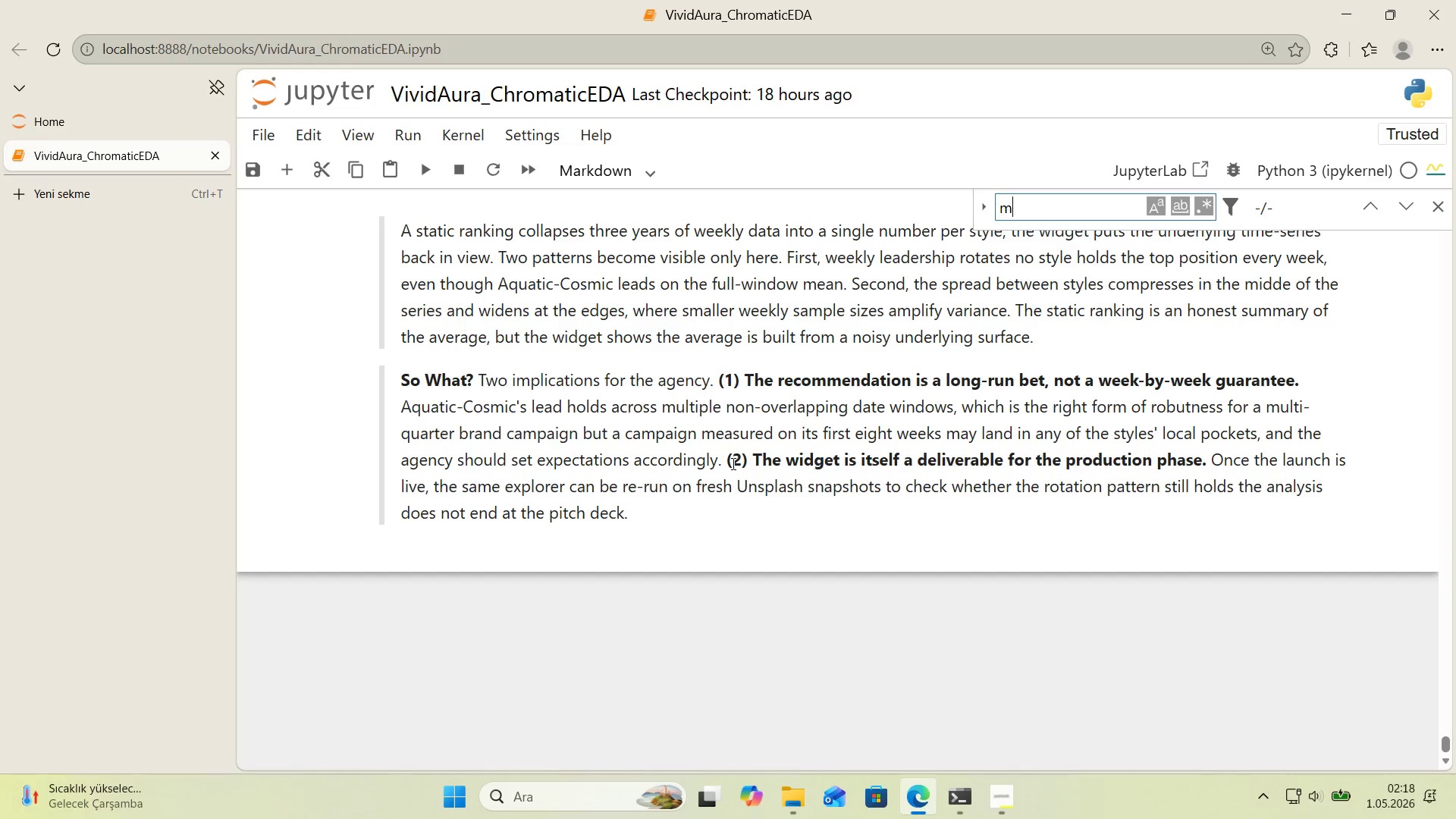 
type(model_palette)
 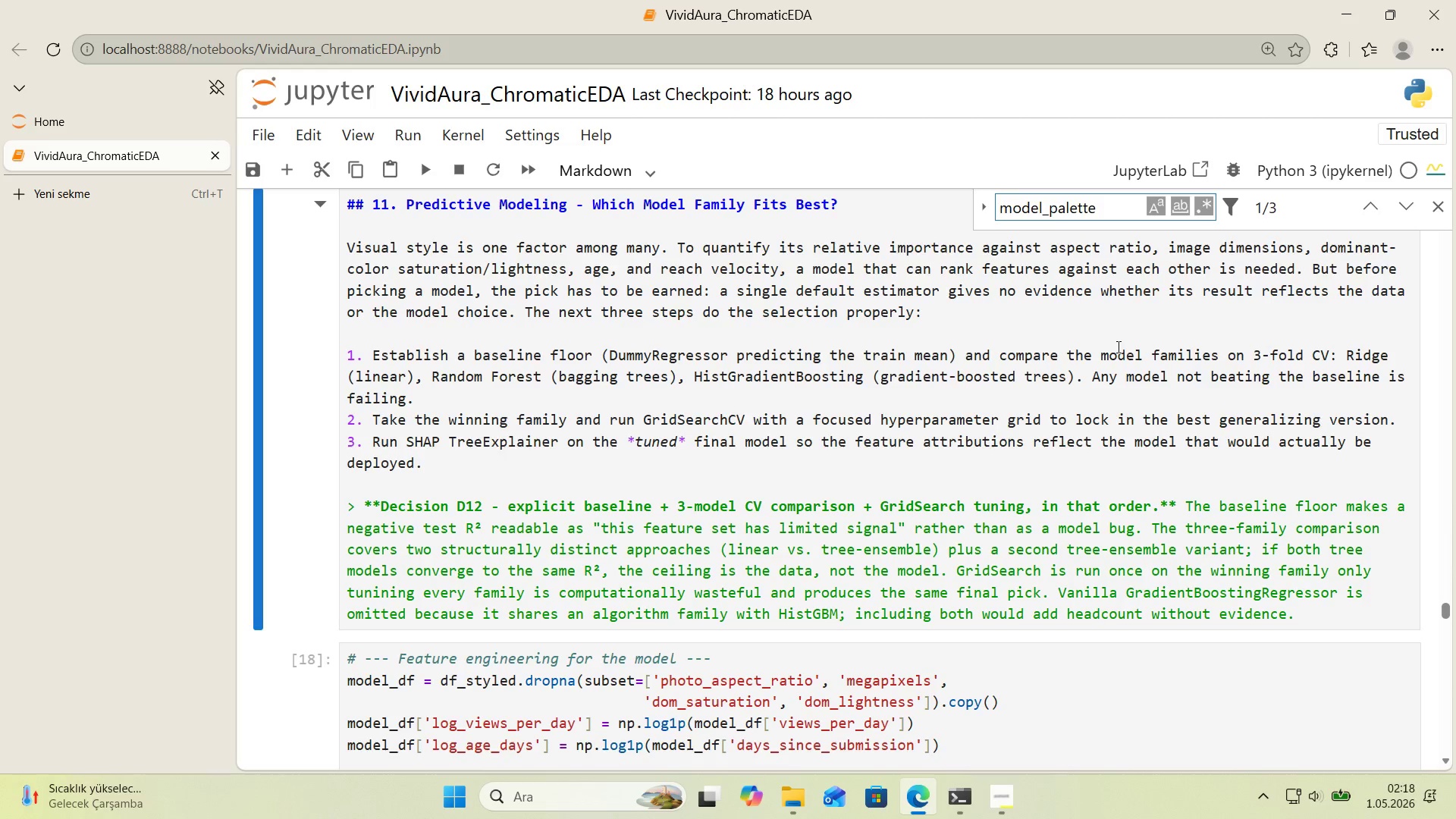 
 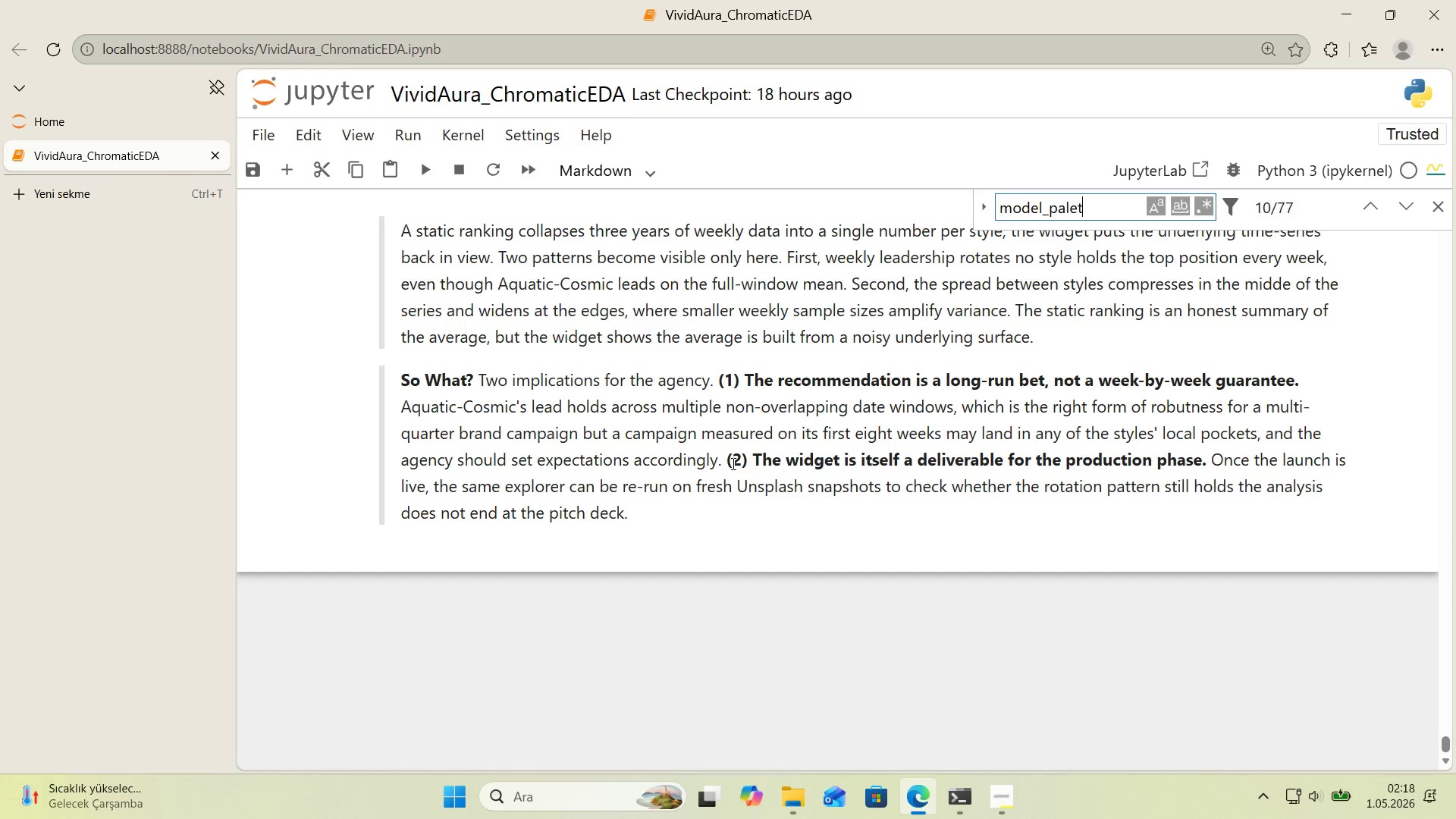 
key(Enter)
 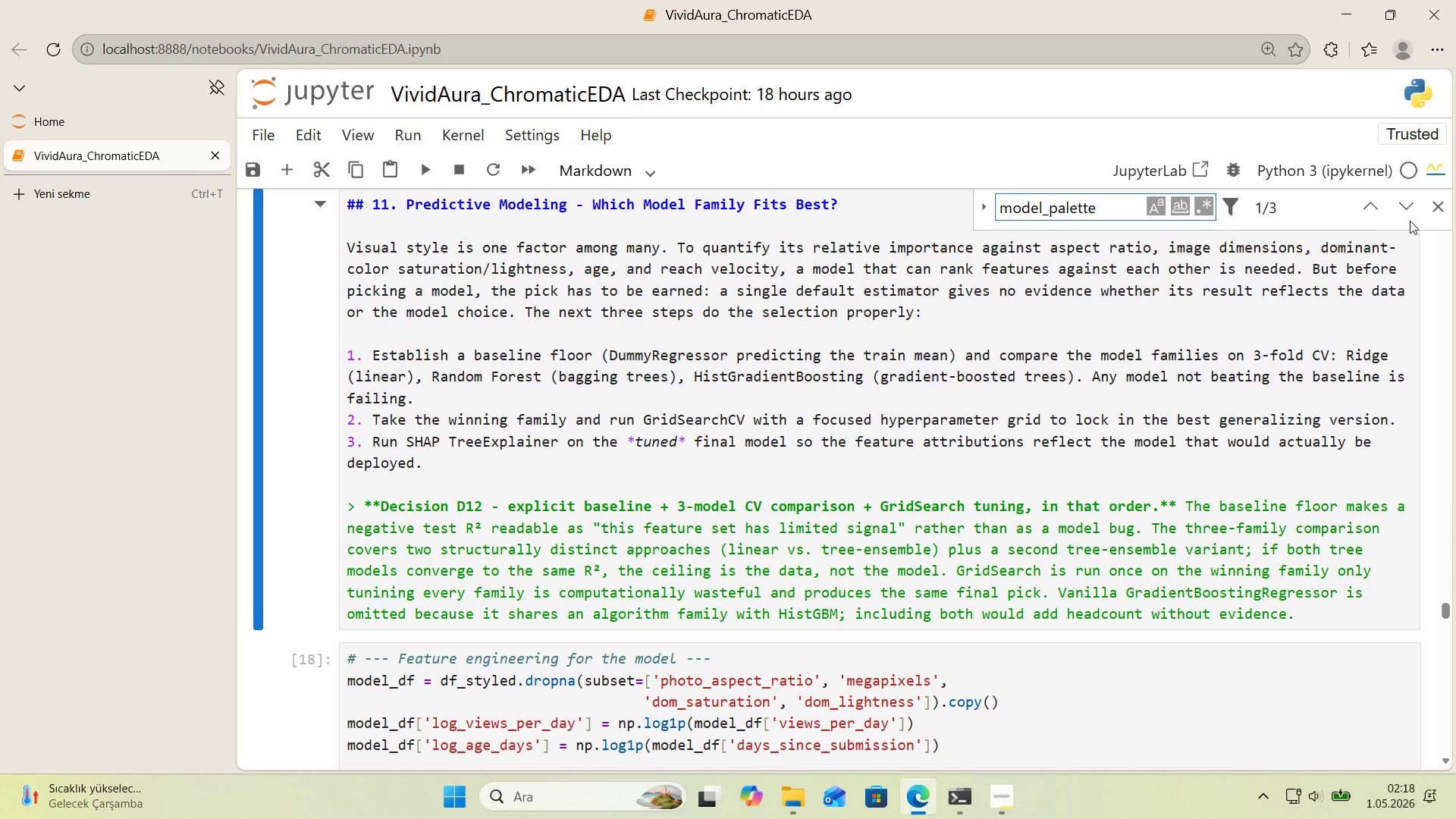 
left_click([1361, 218])
 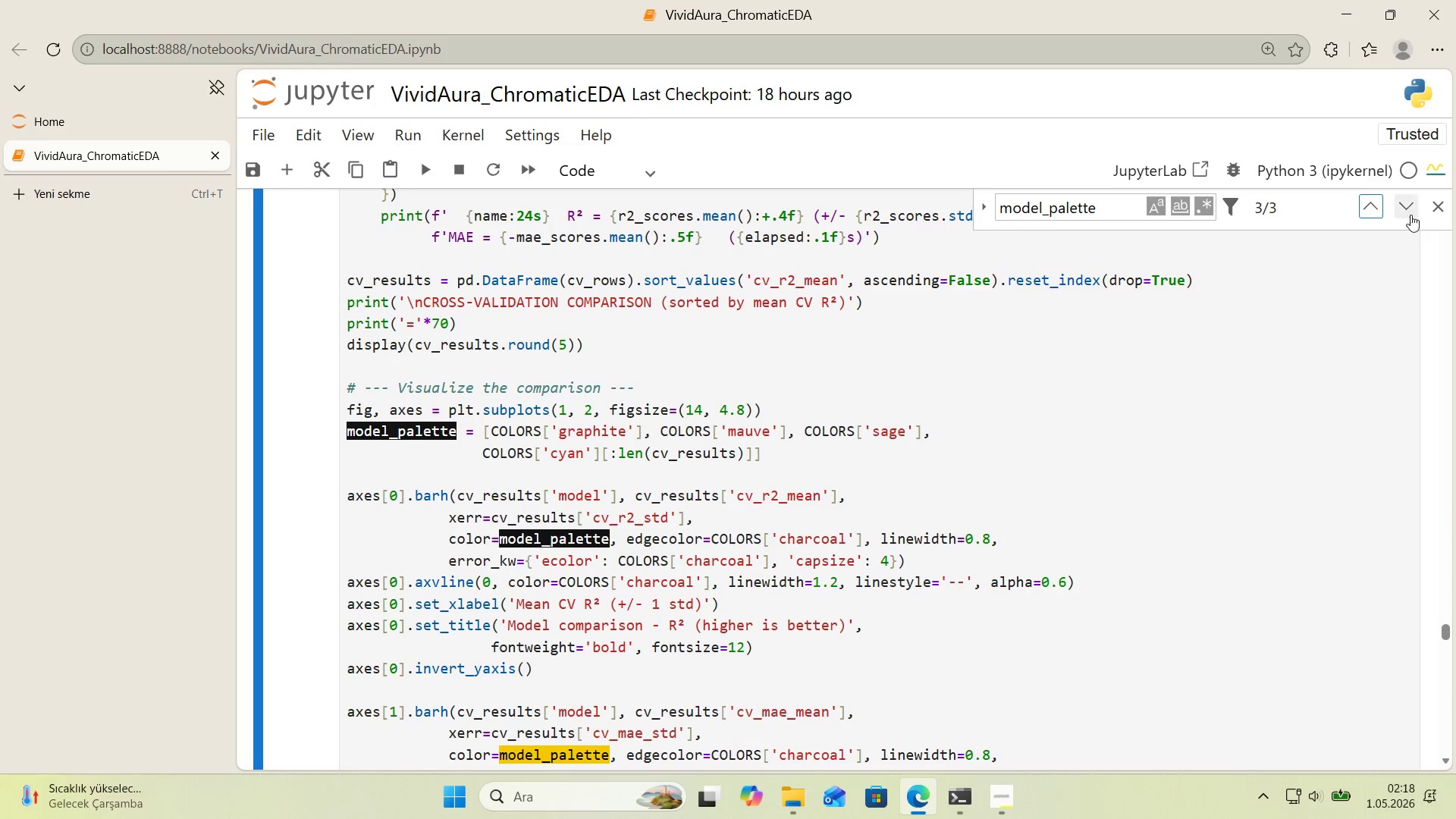 
left_click([1439, 212])
 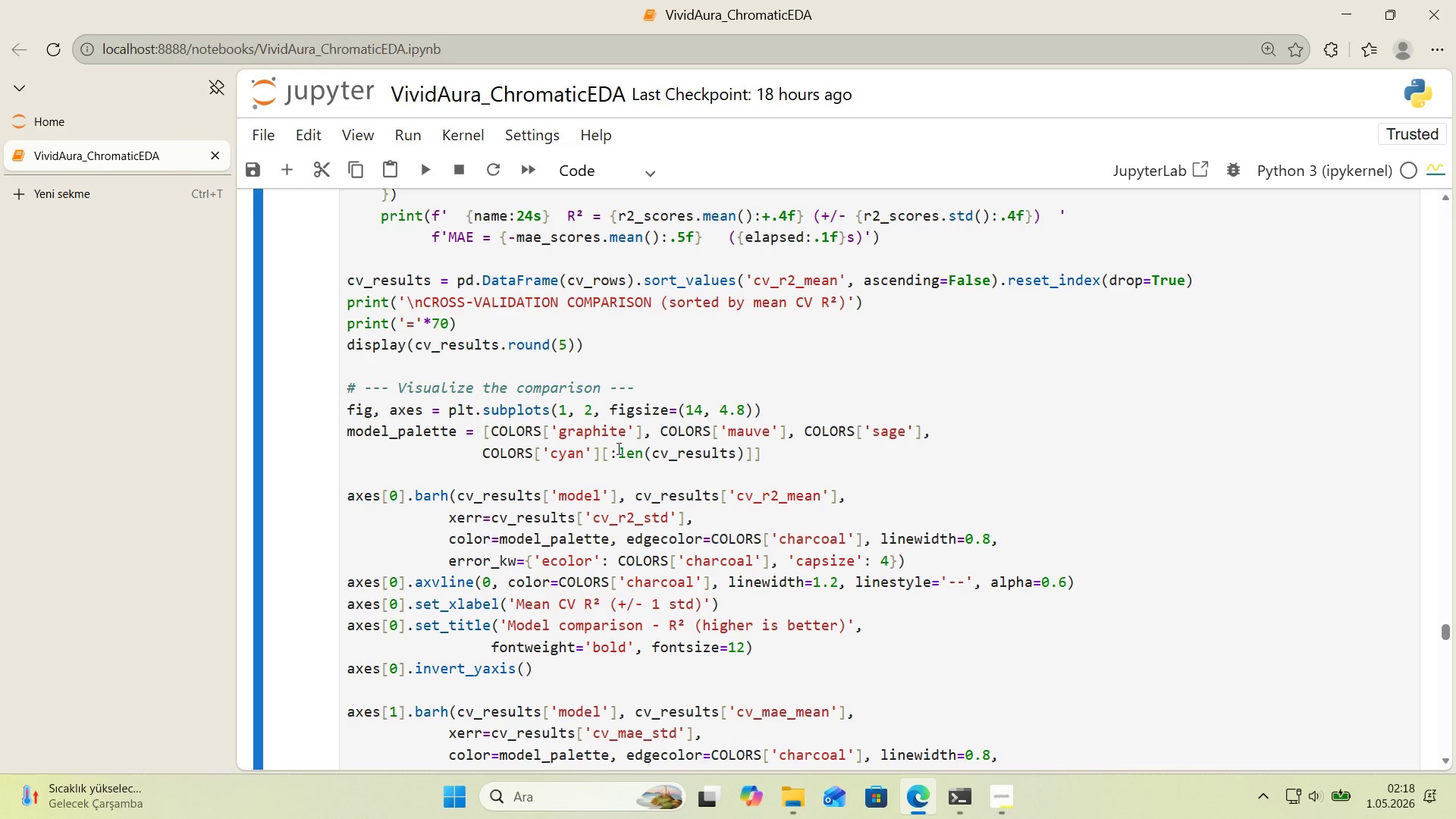 
wait(8.55)
 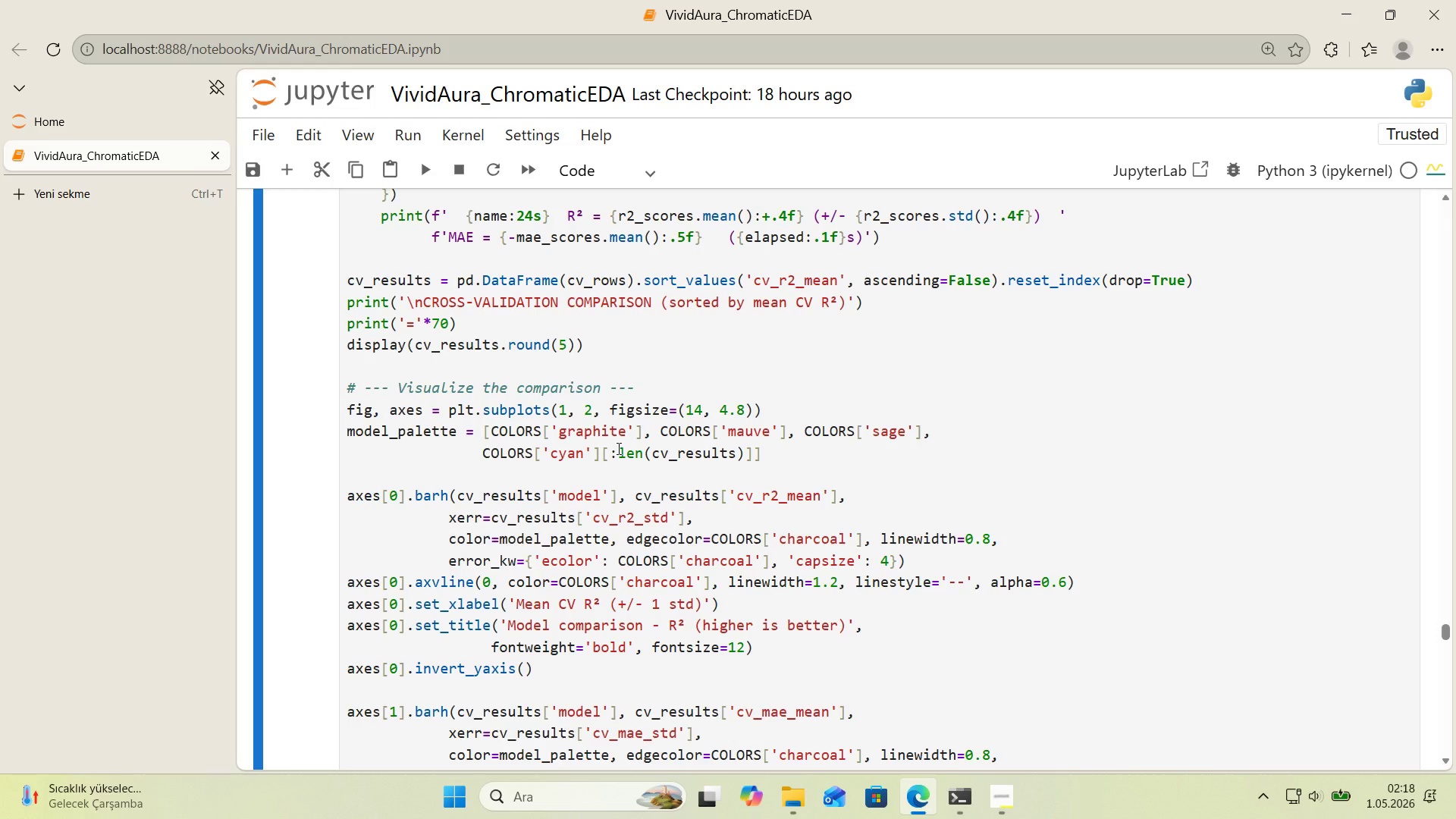 
left_click([656, 431])
 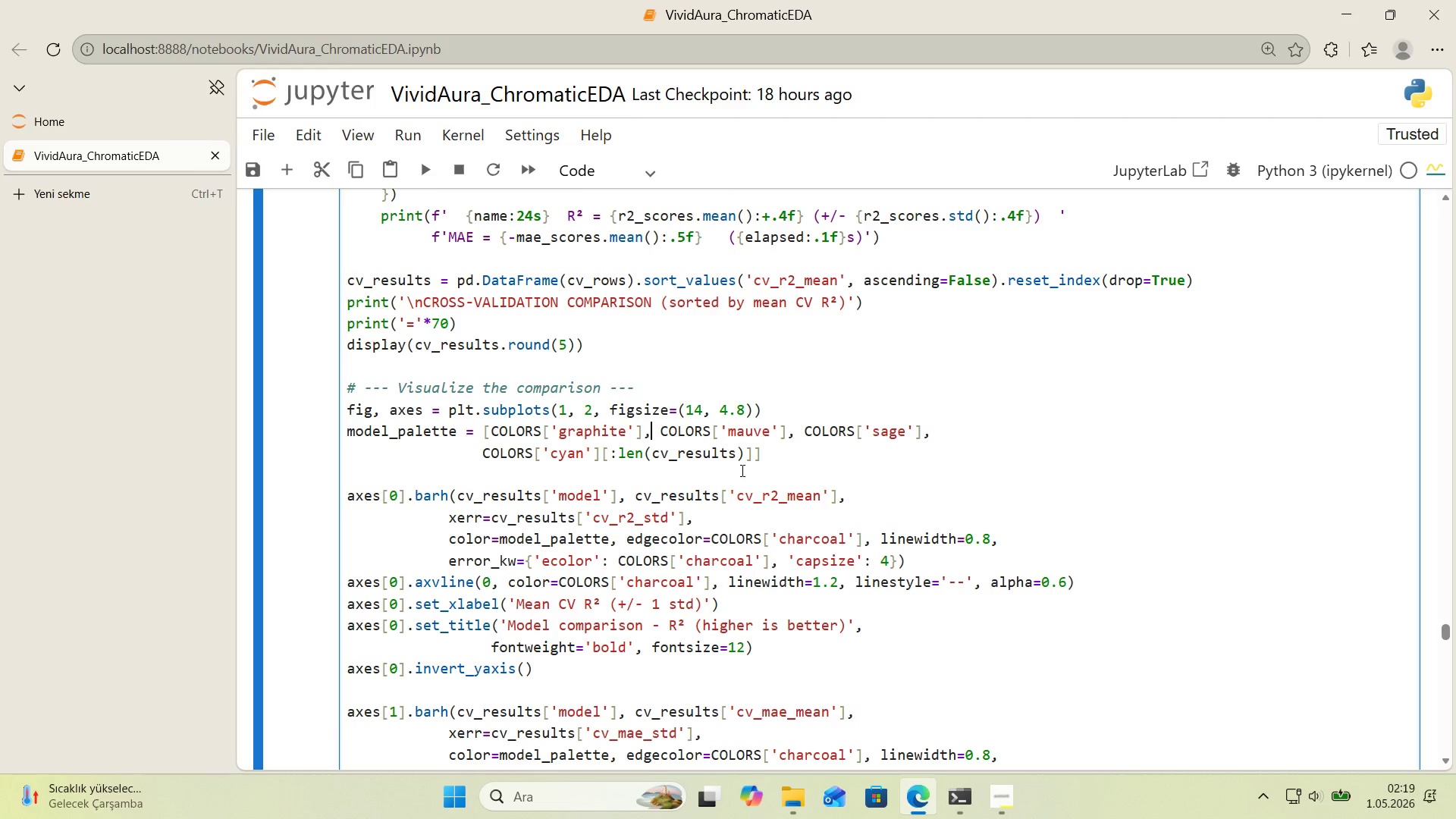 
wait(6.89)
 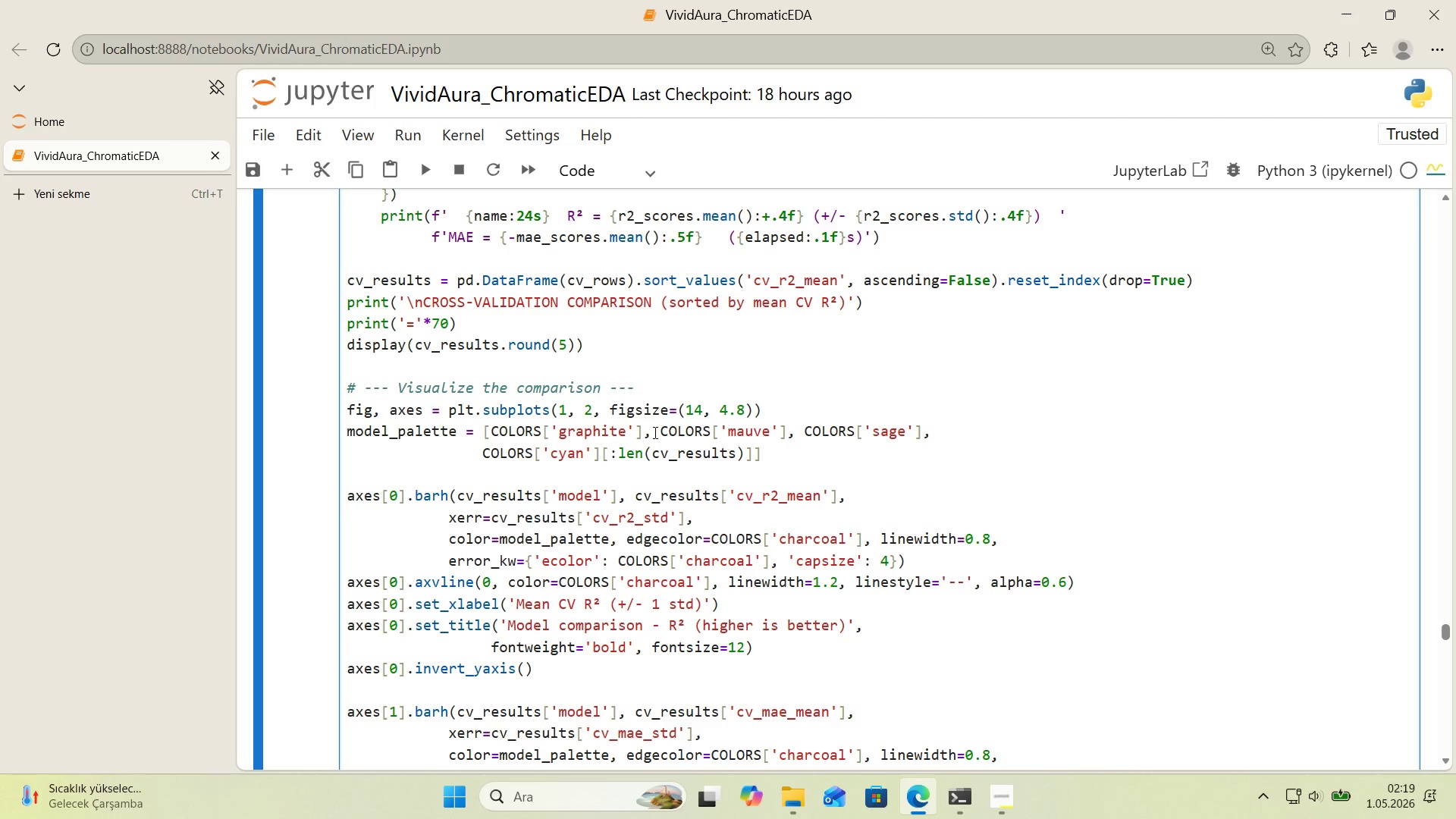 
left_click([755, 462])
 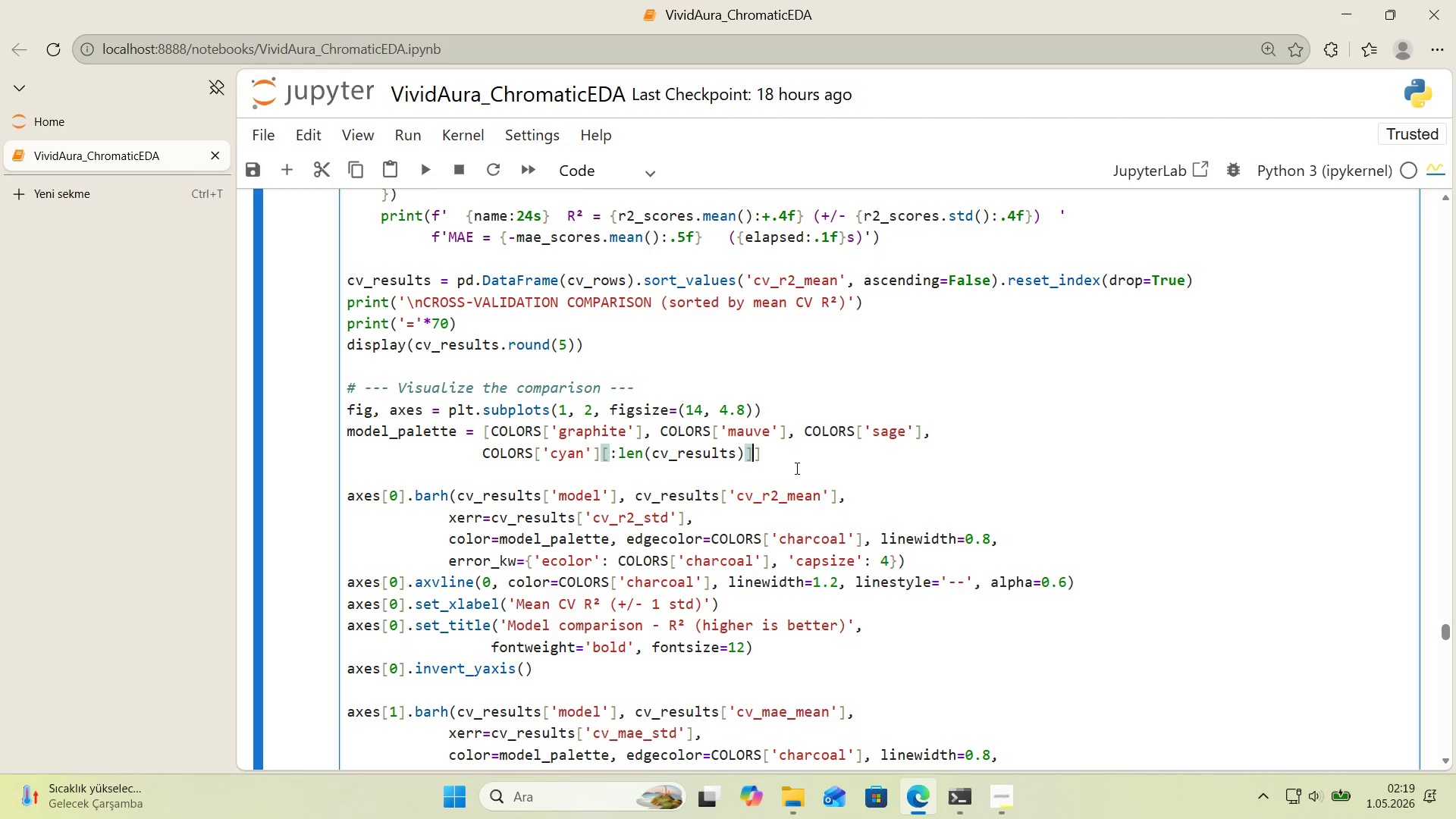 
key(Backspace)
 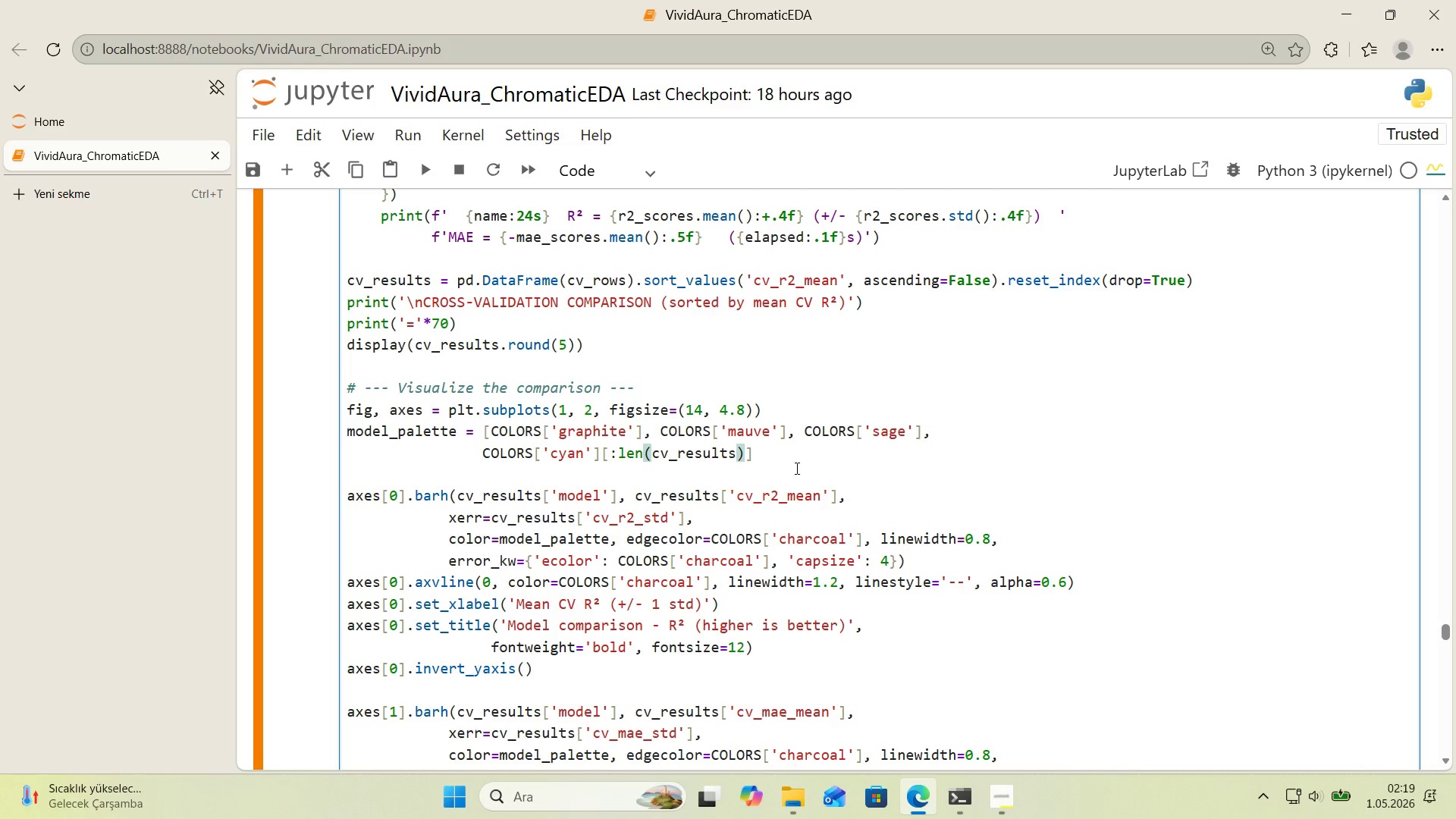 
left_click([488, 435])
 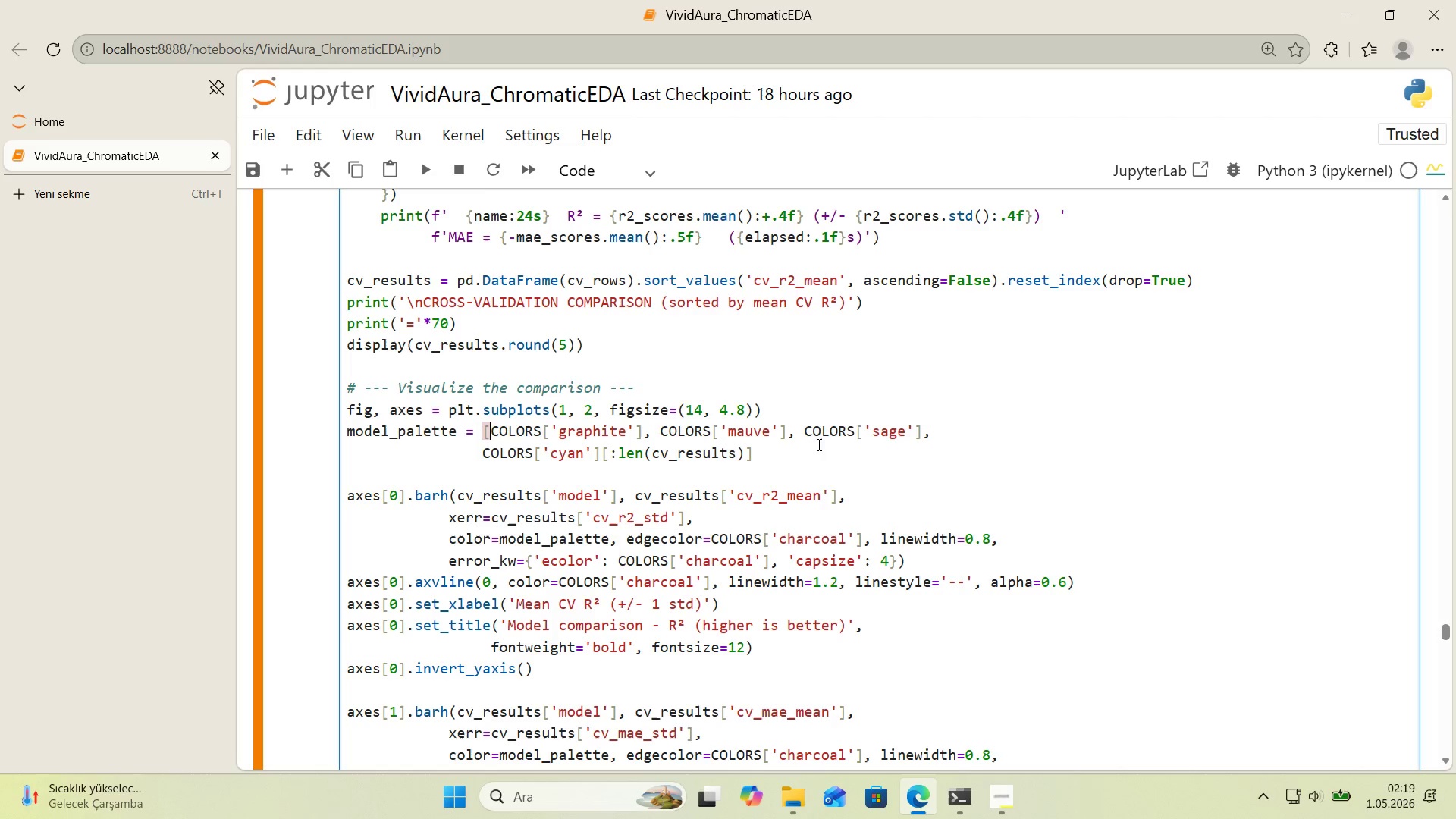 
wait(12.8)
 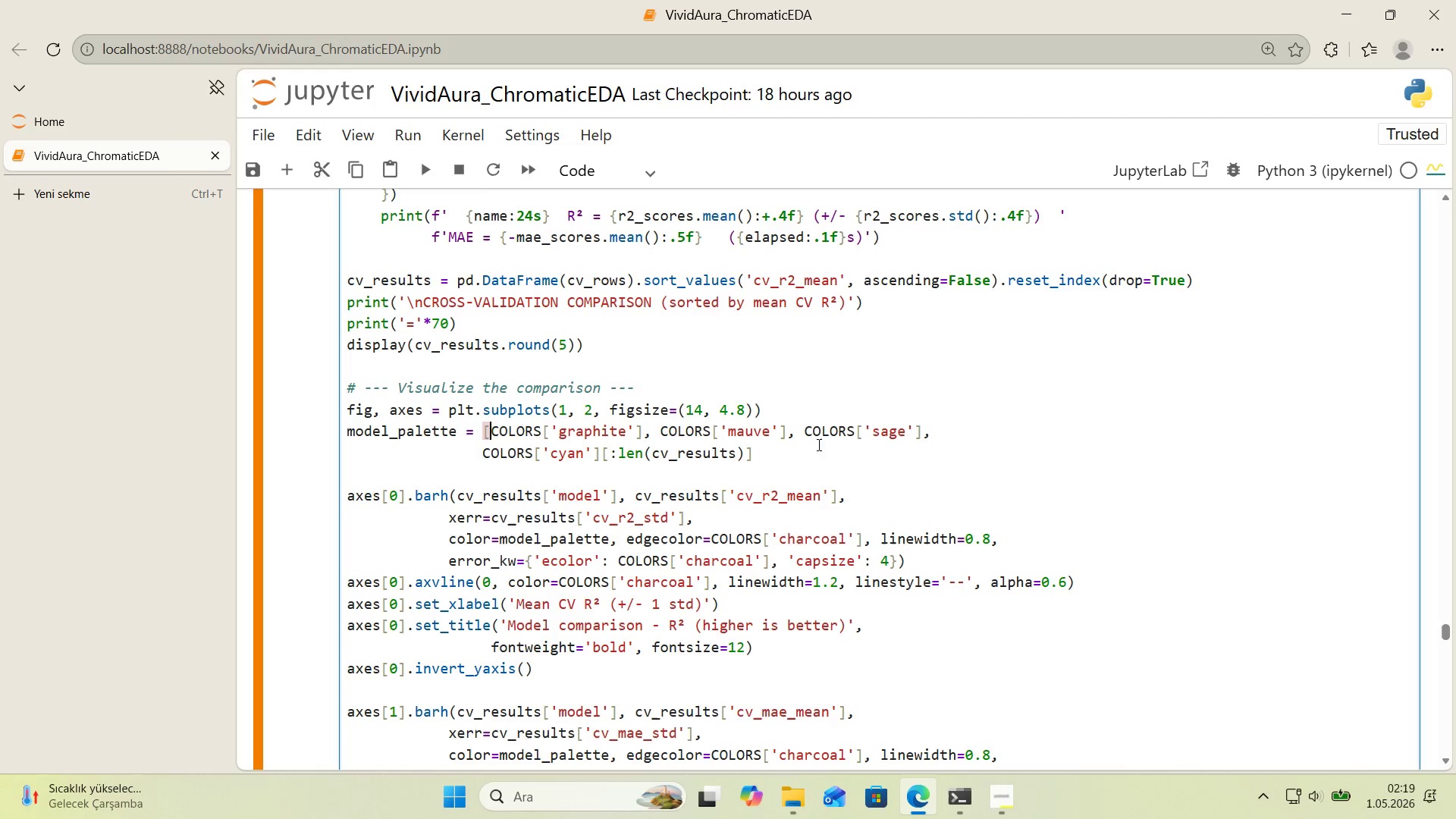 
left_click([603, 462])
 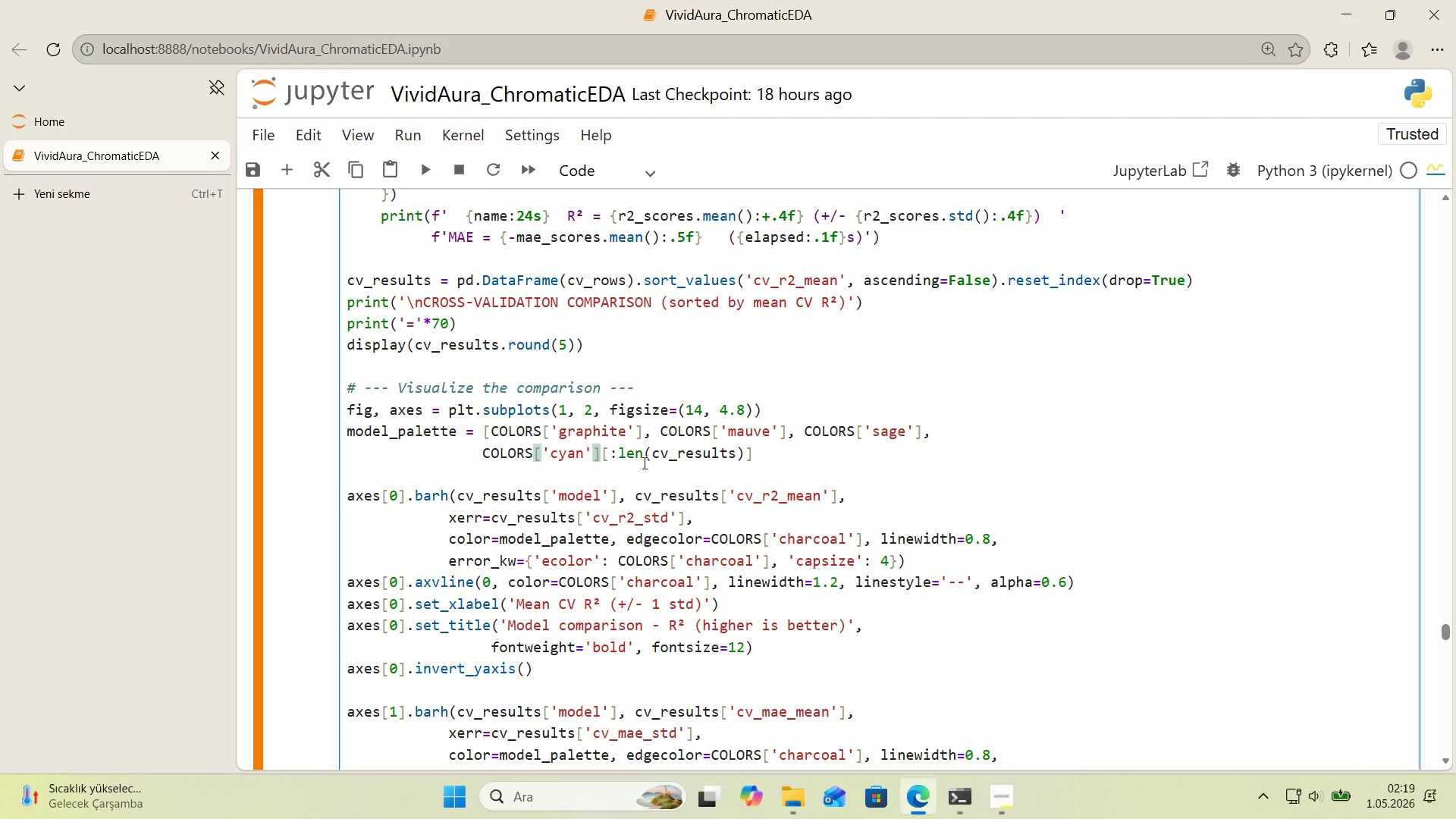 
key(Alt+Control+9)
 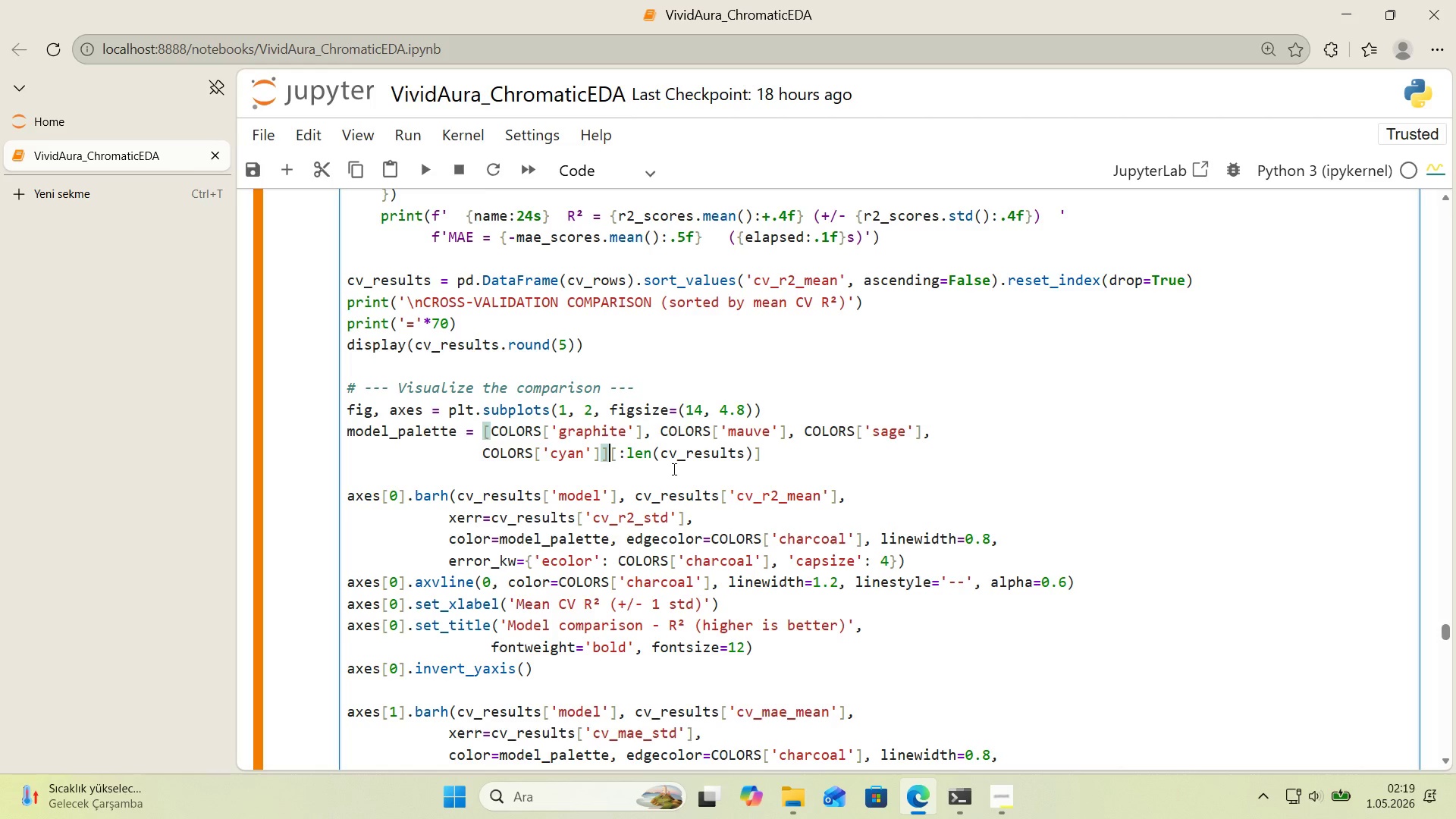 
wait(6.31)
 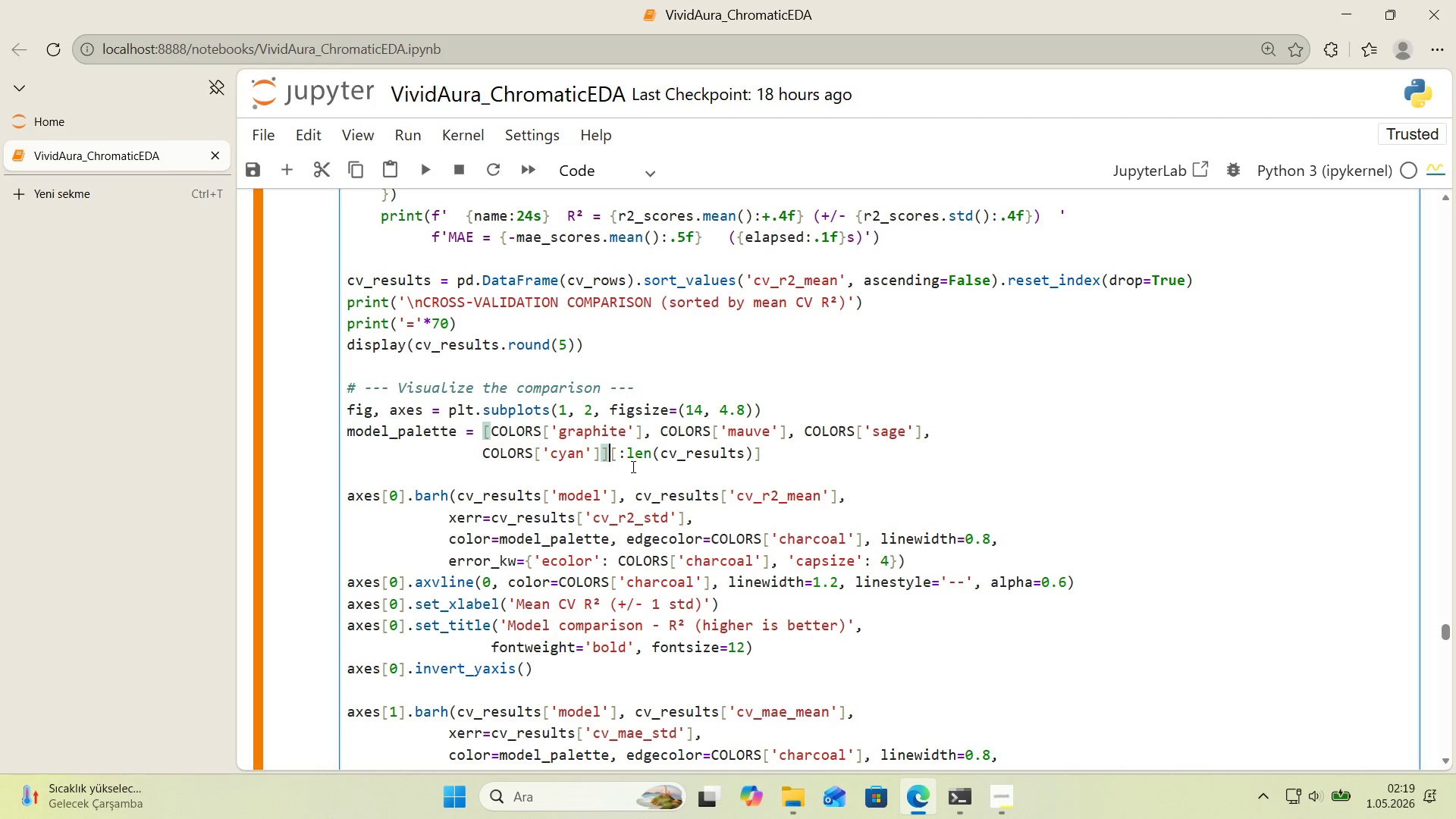 
left_click([771, 453])
 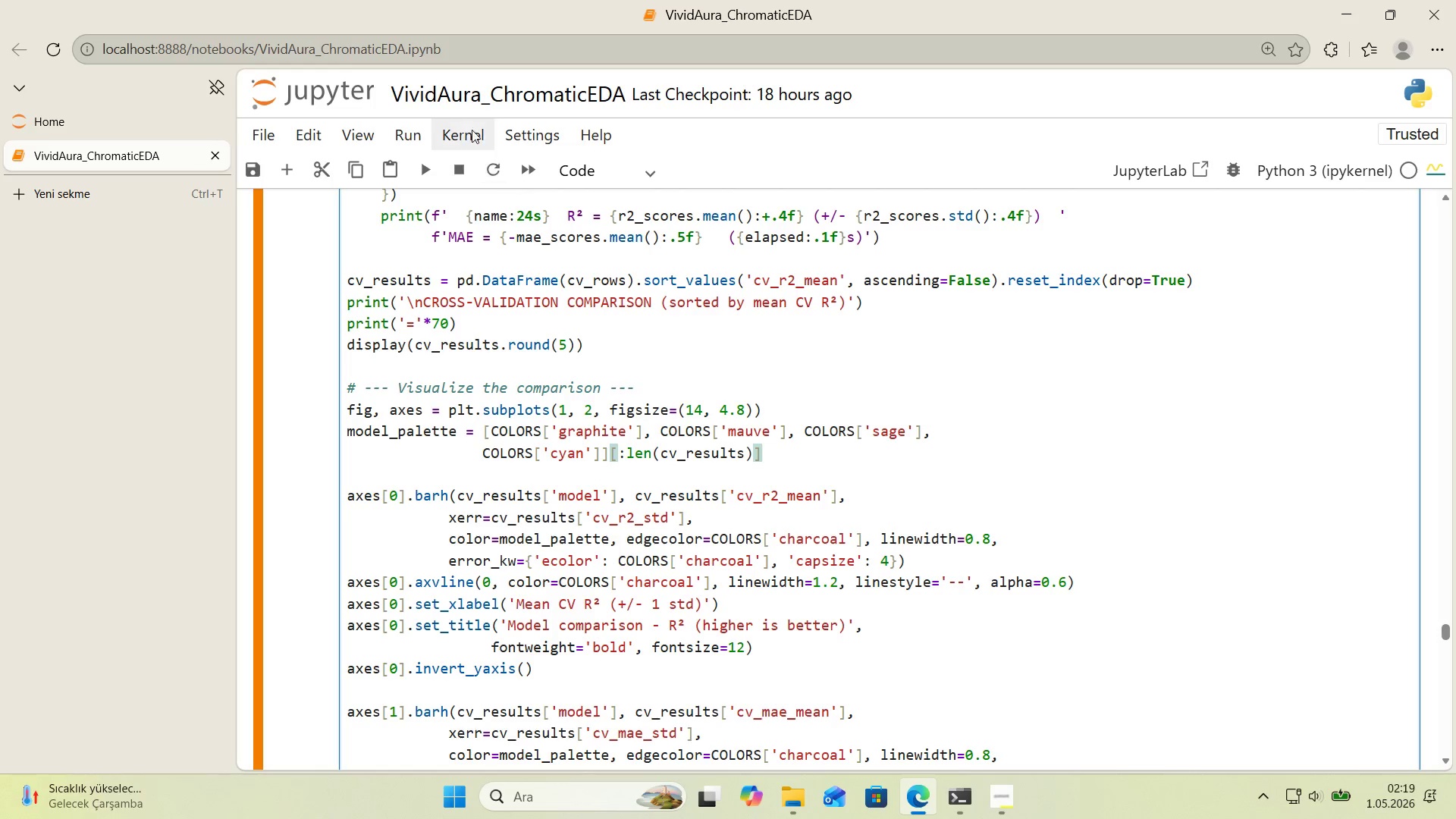 
left_click([454, 136])
 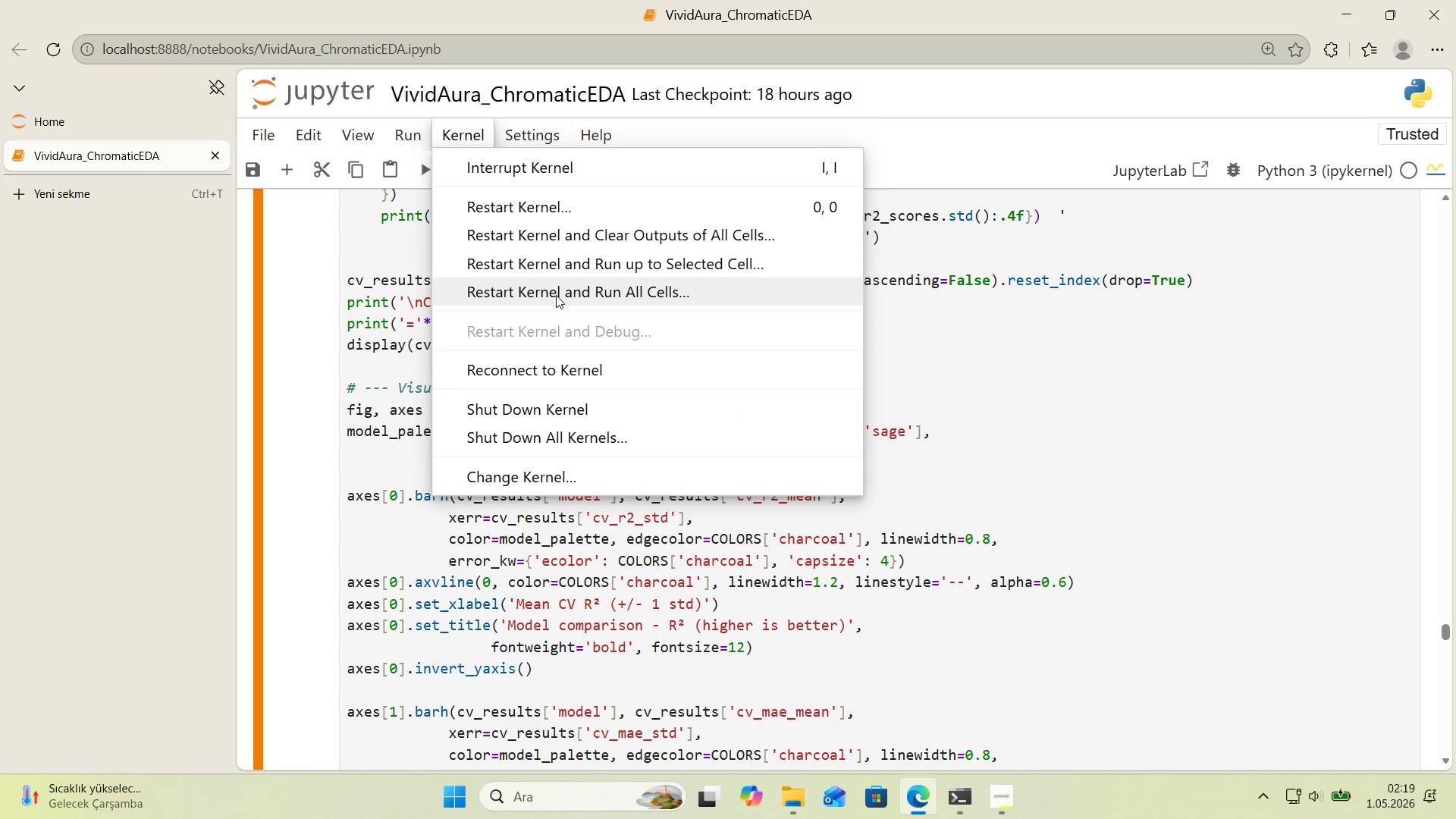 
left_click([556, 295])
 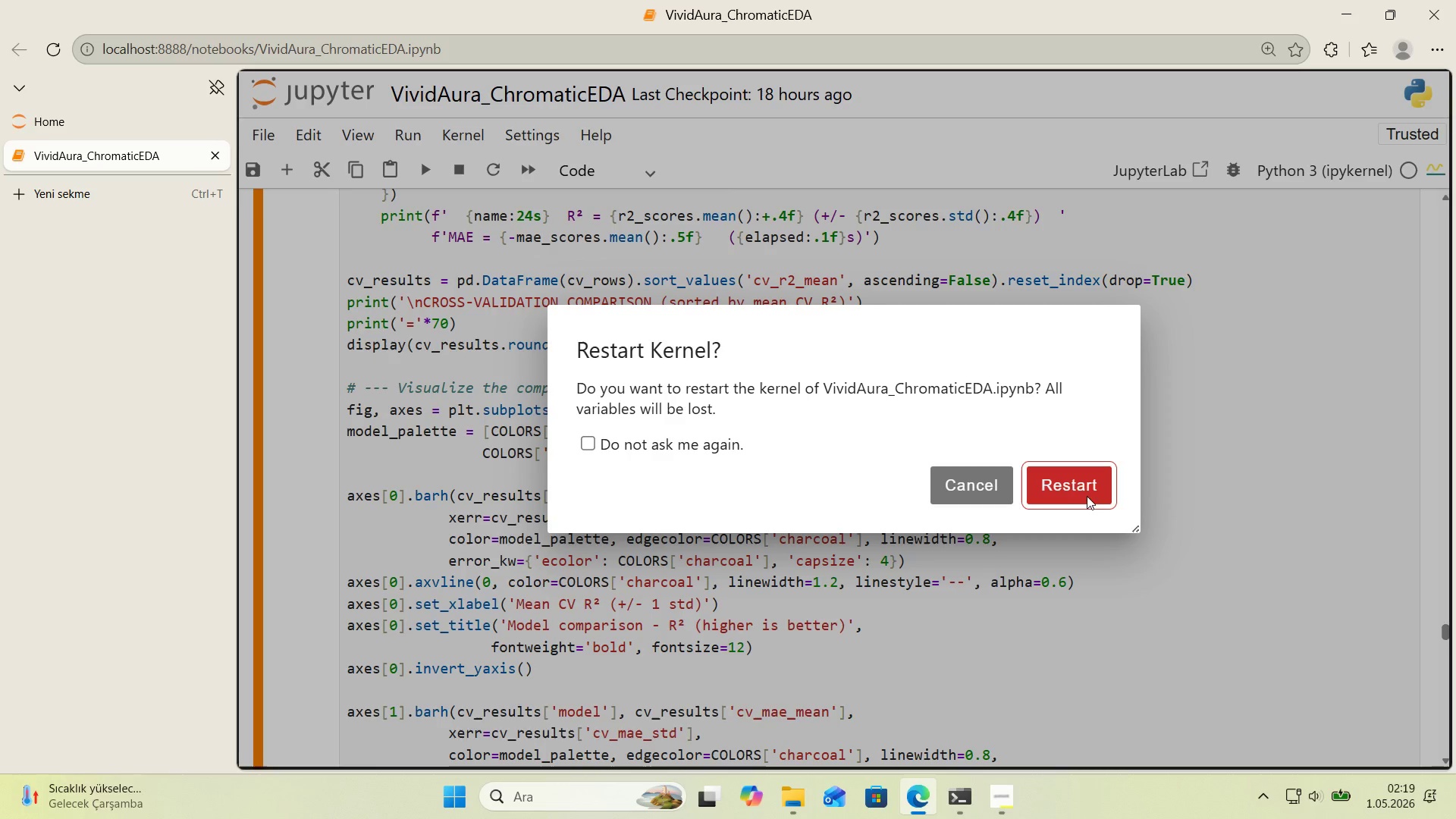 
left_click([1078, 488])
 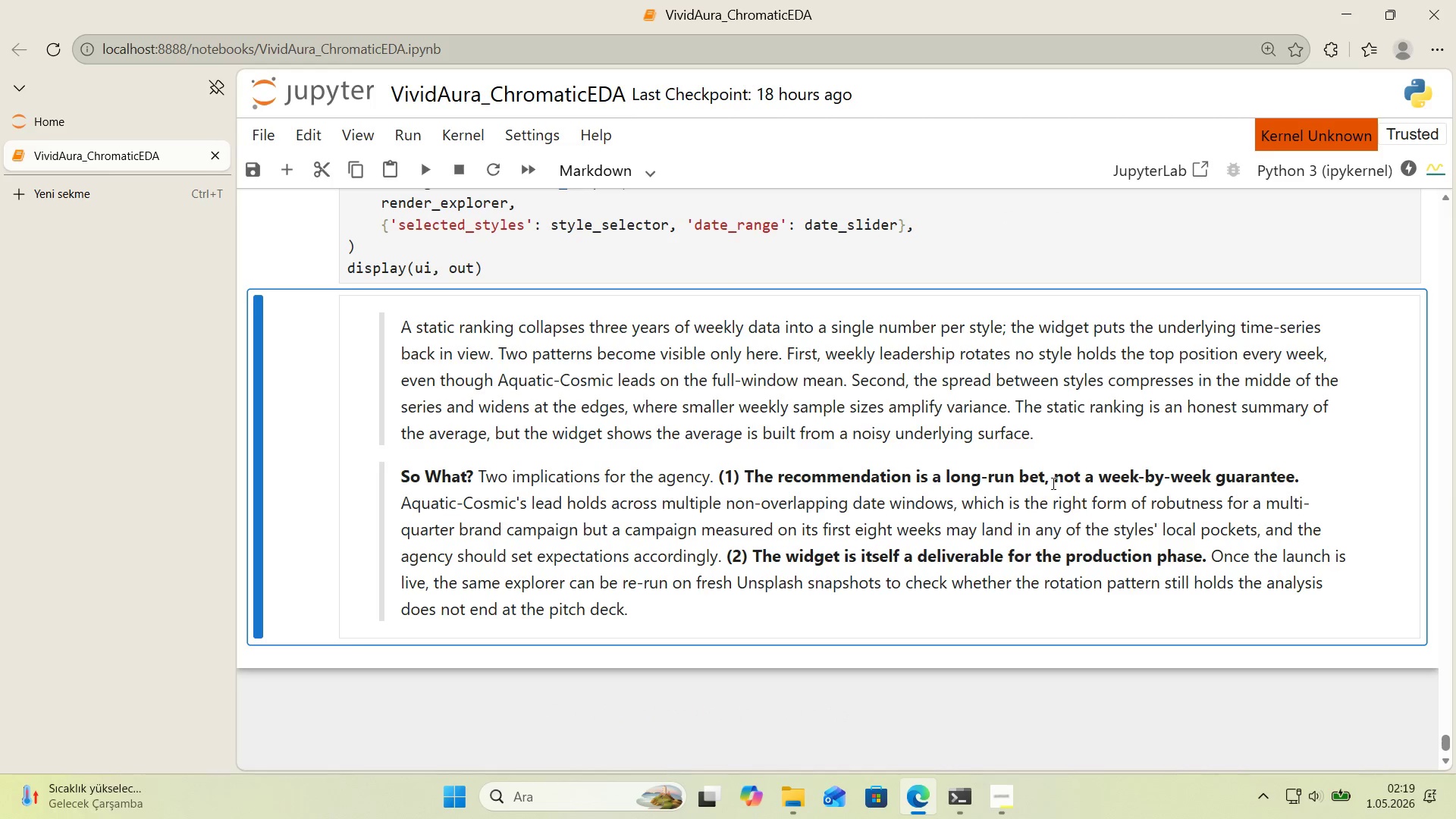 
scroll: coordinate [950, 469], scroll_direction: up, amount: 111.0
 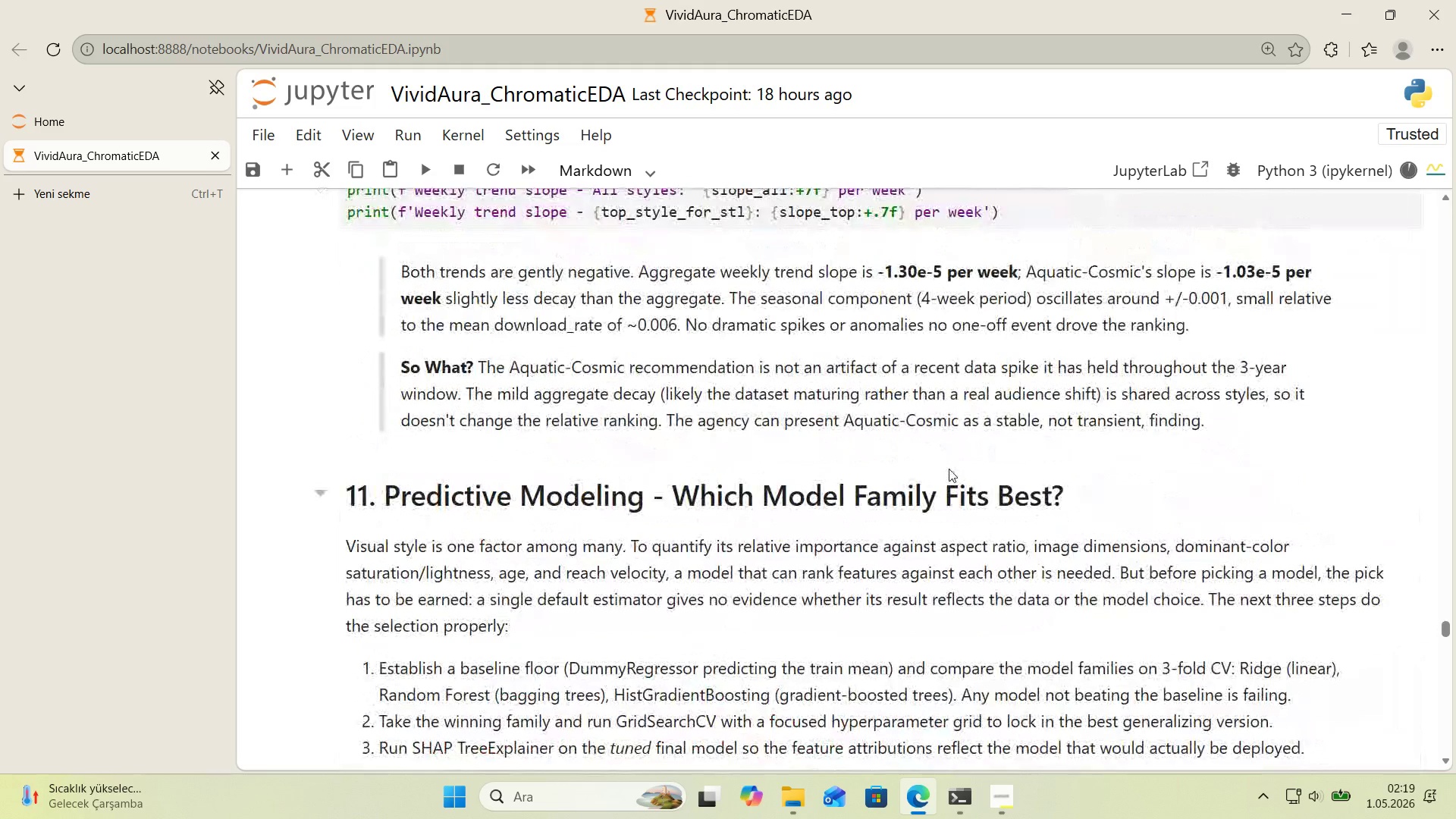 
scroll: coordinate [947, 468], scroll_direction: up, amount: 4.0
 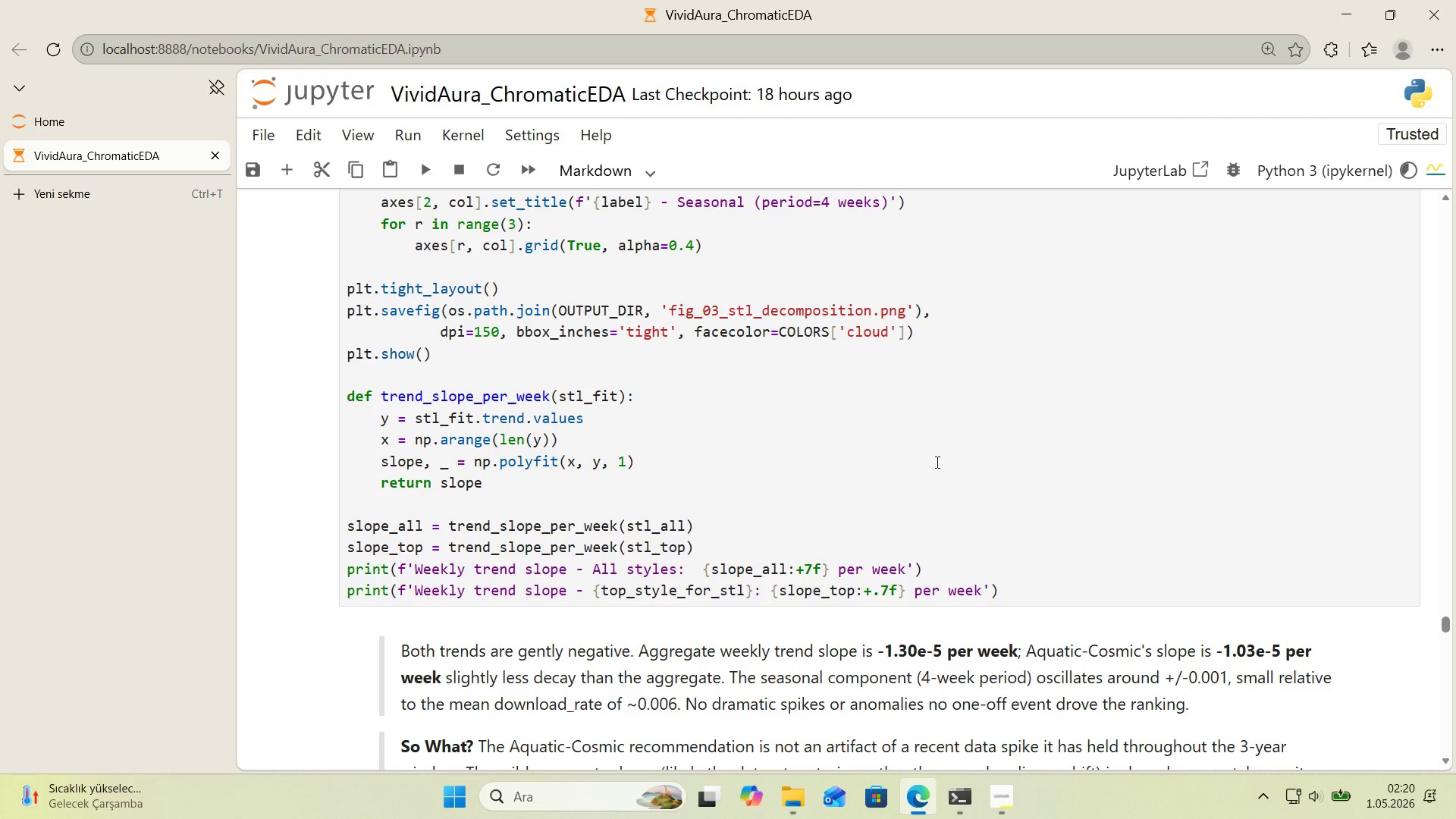 
wait(17.14)
 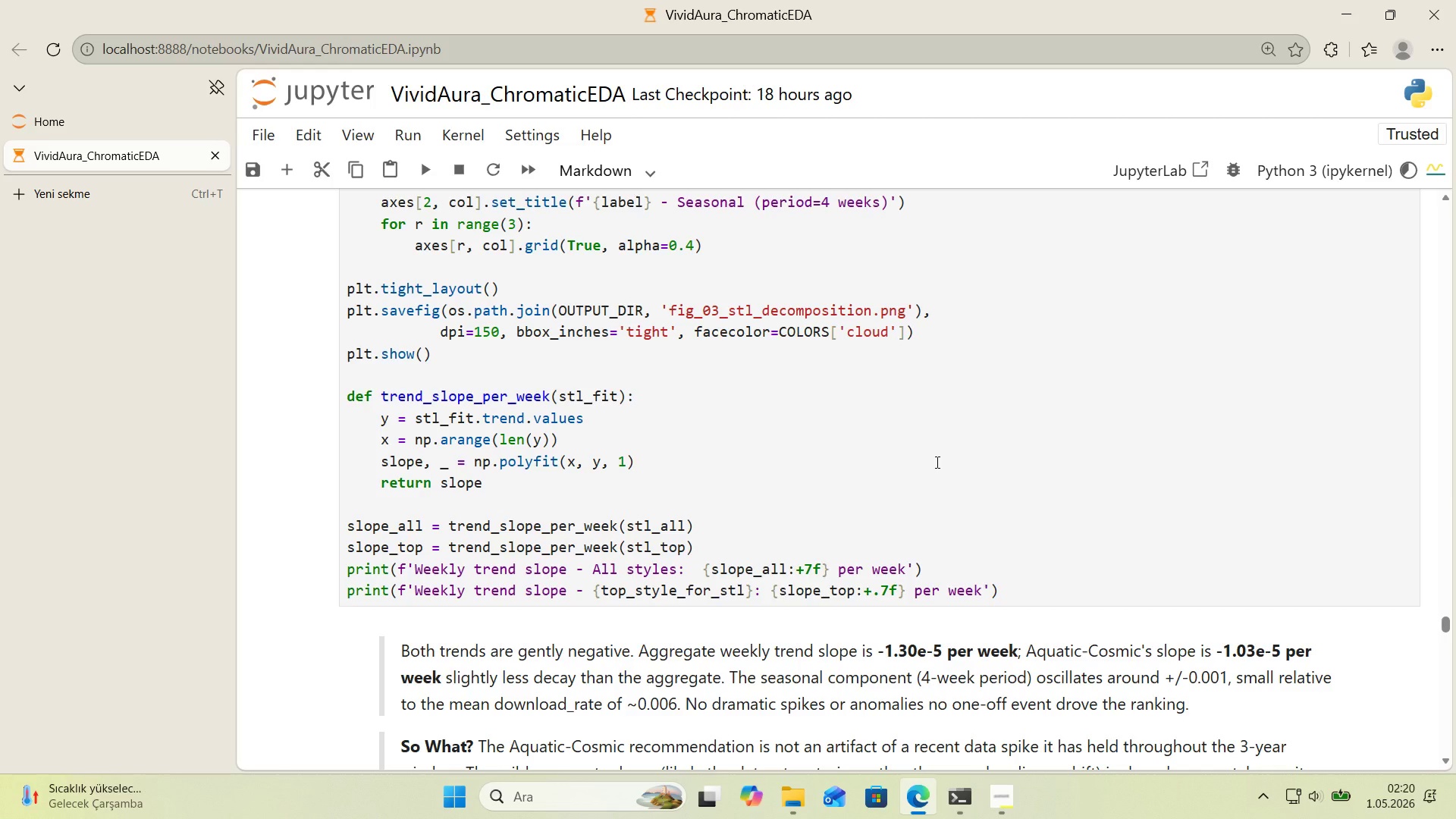 
scroll: coordinate [930, 463], scroll_direction: down, amount: 64.0
 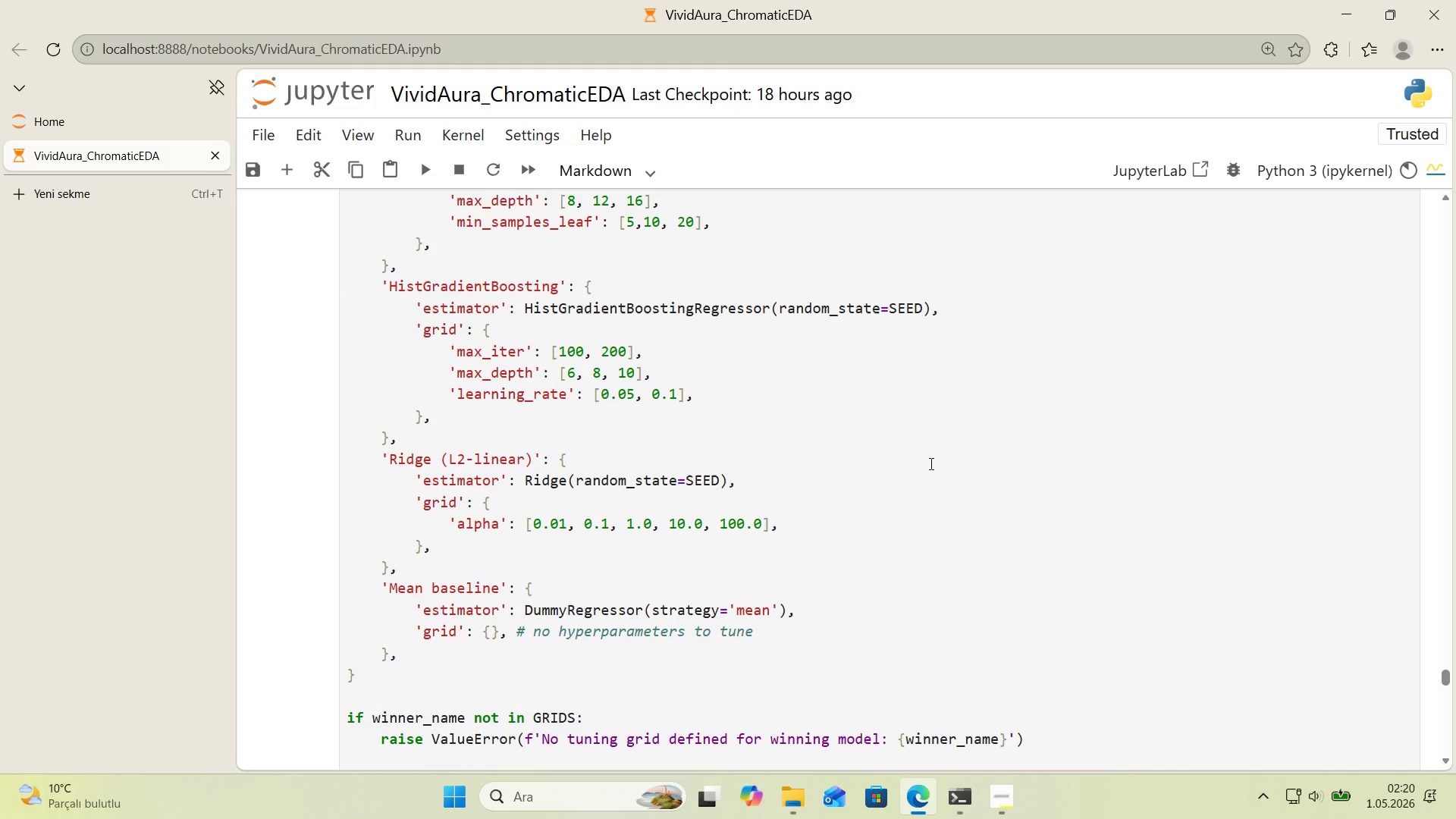 
scroll: coordinate [930, 463], scroll_direction: up, amount: 13.0
 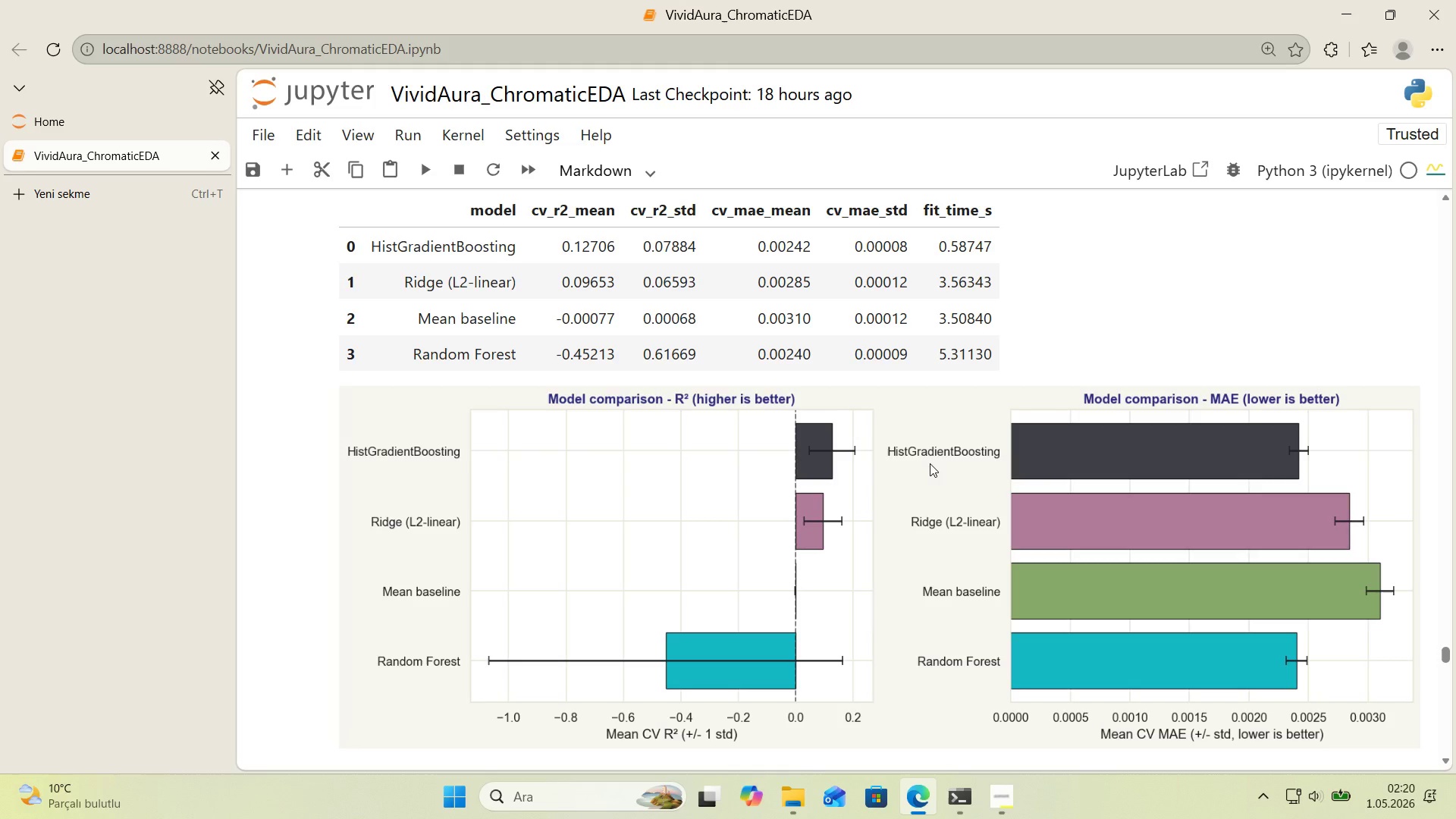 
wait(6.87)
 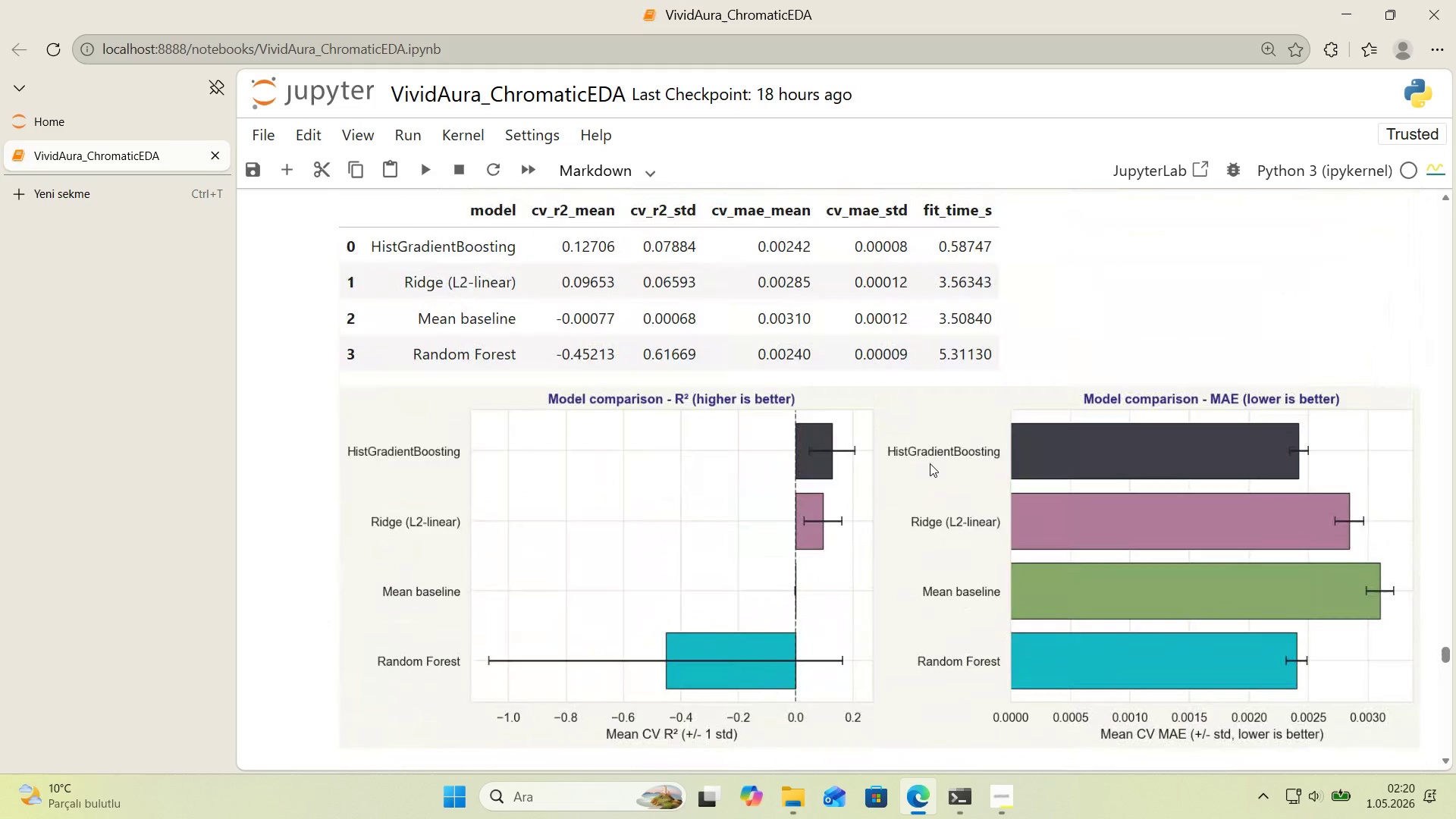 
scroll: coordinate [929, 463], scroll_direction: down, amount: 6.0
 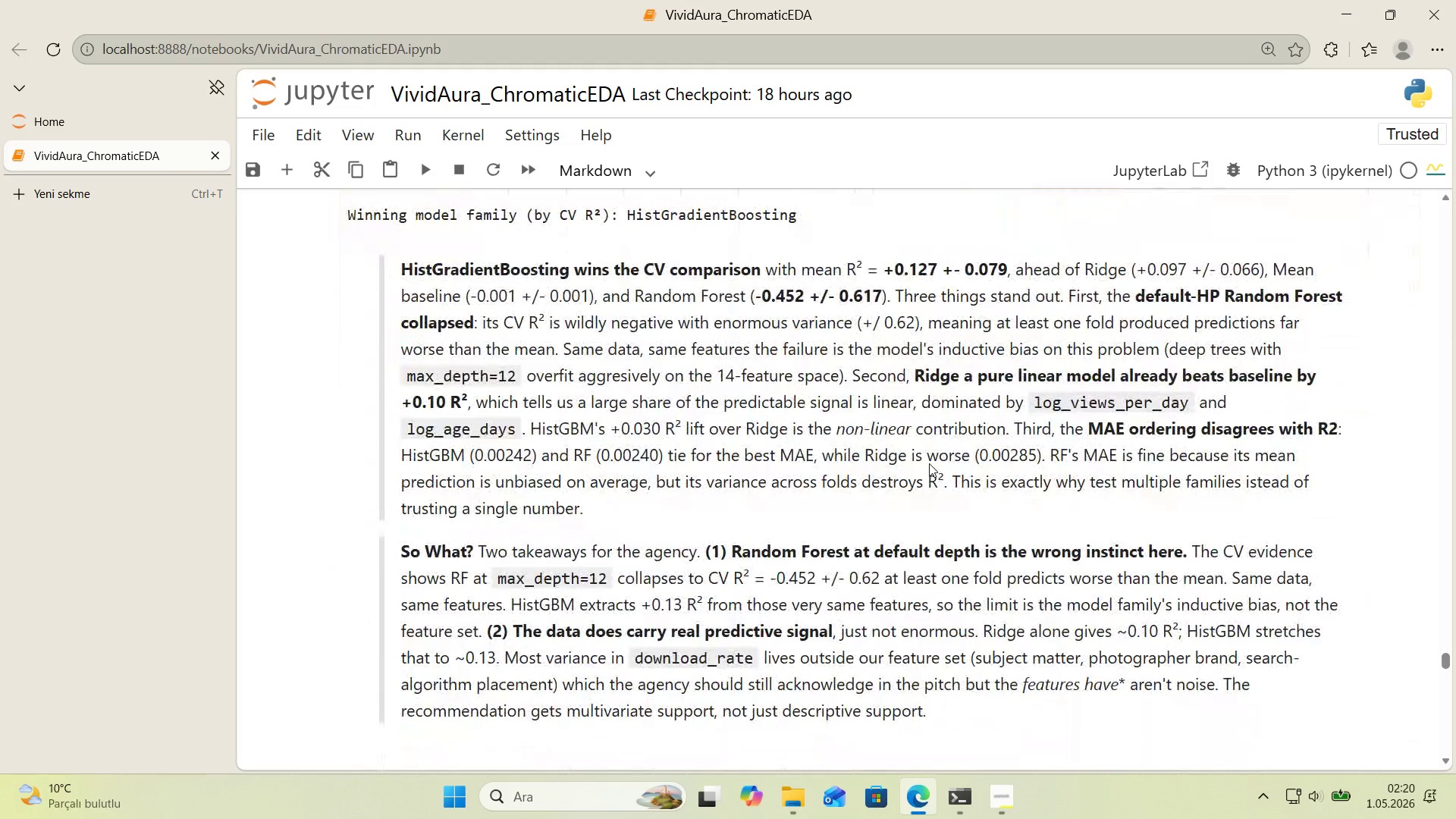 
scroll: coordinate [929, 463], scroll_direction: up, amount: 7.0
 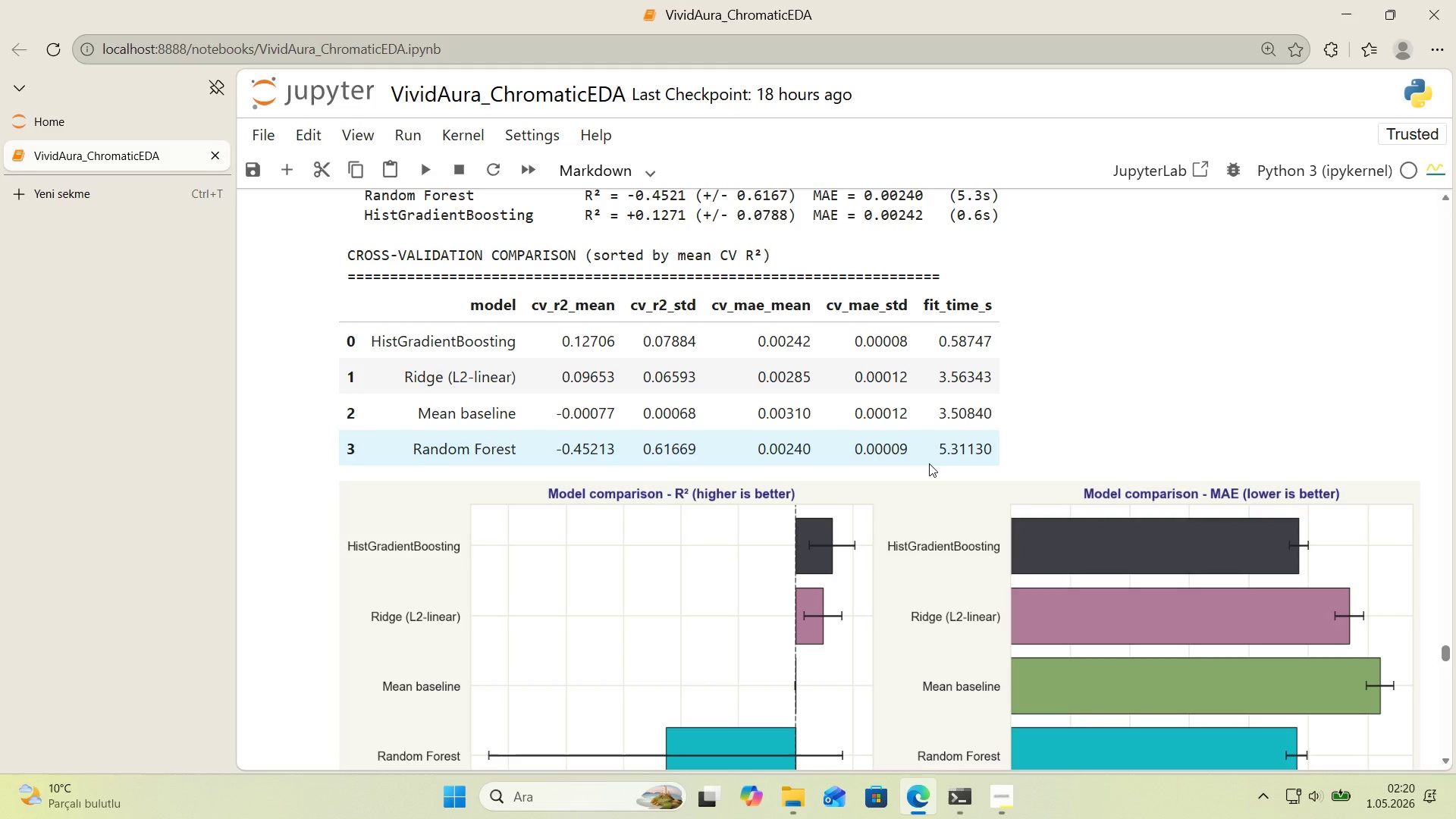 
scroll: coordinate [929, 463], scroll_direction: down, amount: 3.0
 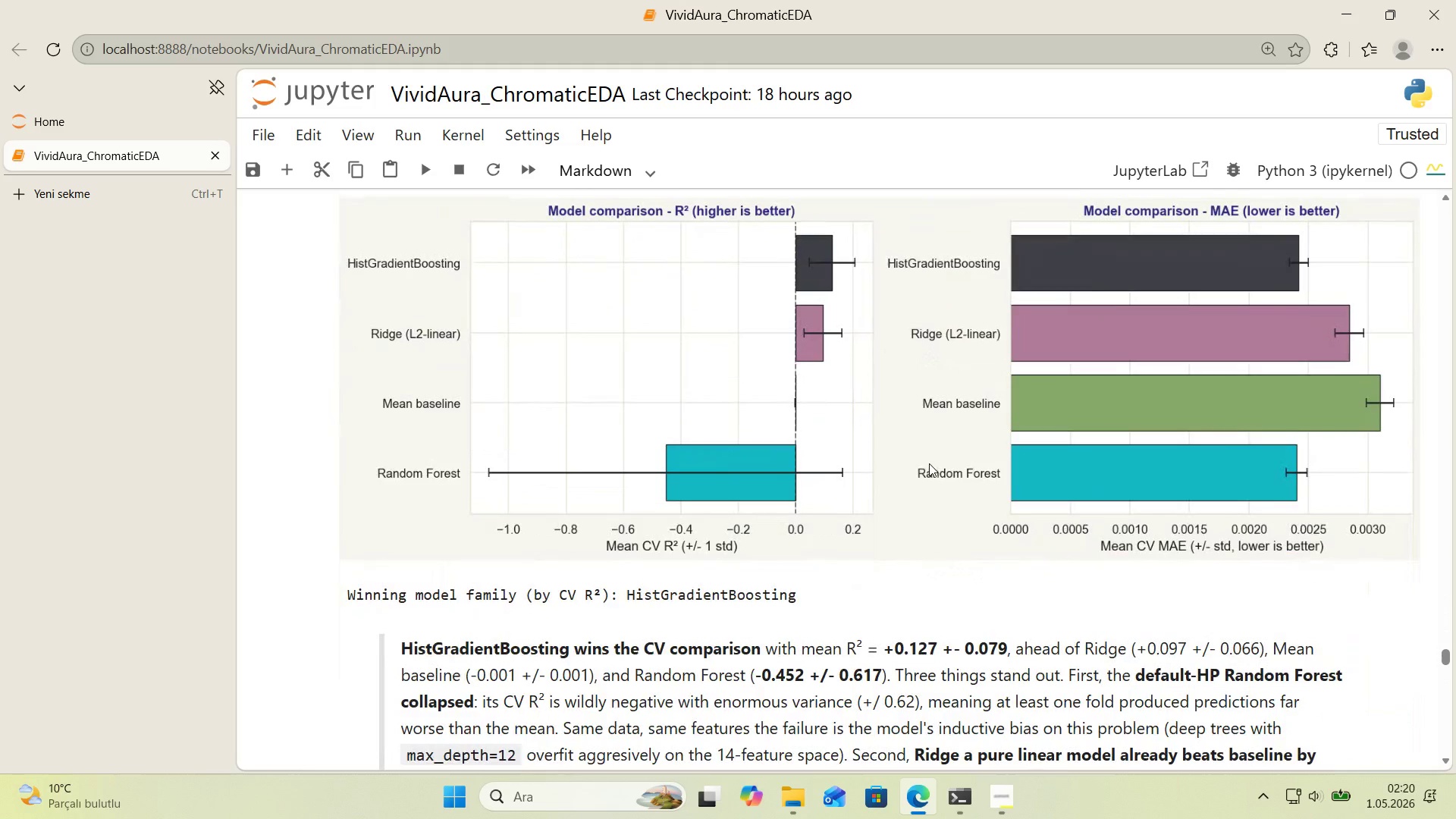 
scroll: coordinate [929, 463], scroll_direction: up, amount: 2.0
 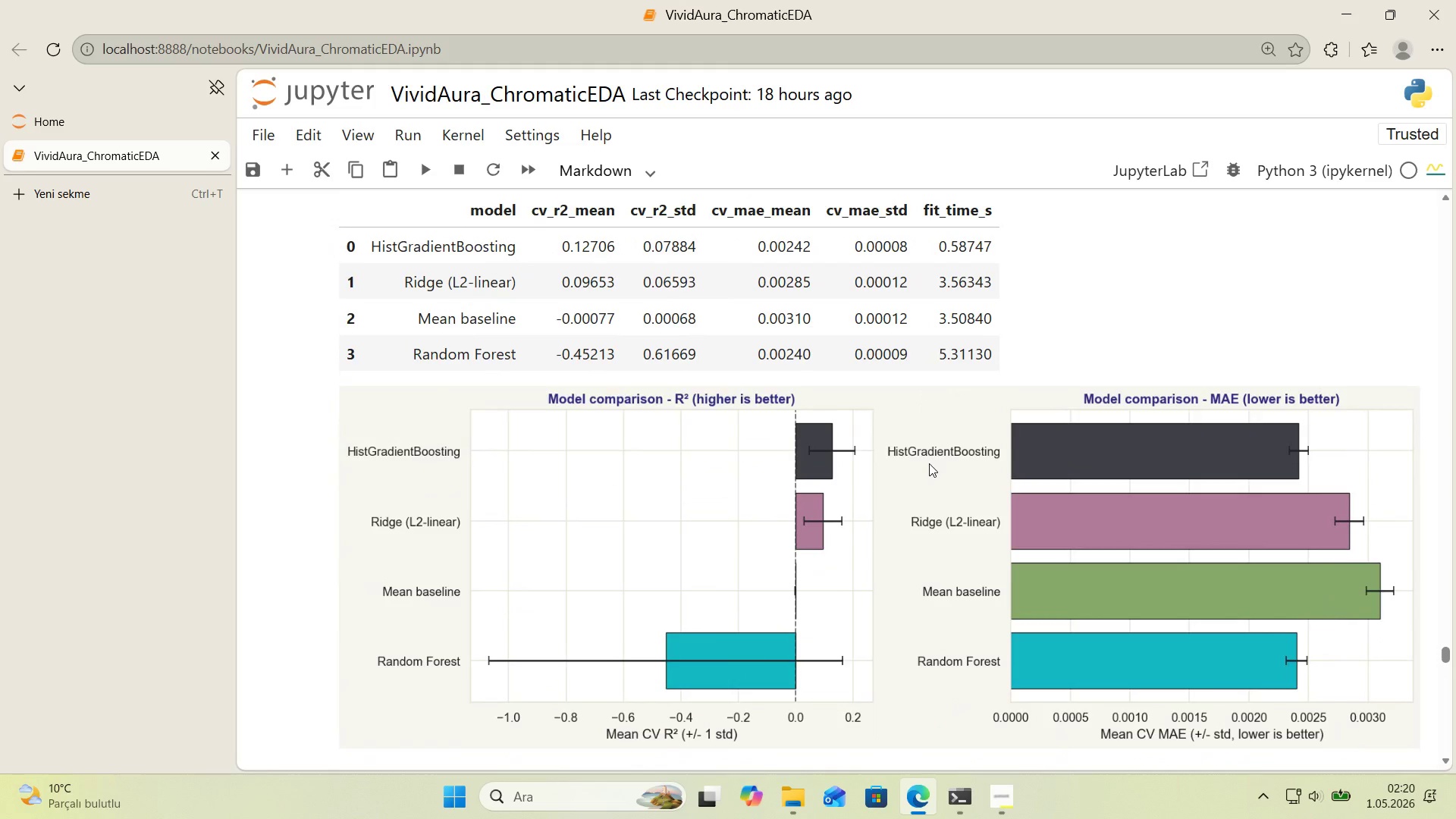 
scroll: coordinate [921, 464], scroll_direction: down, amount: 81.0
 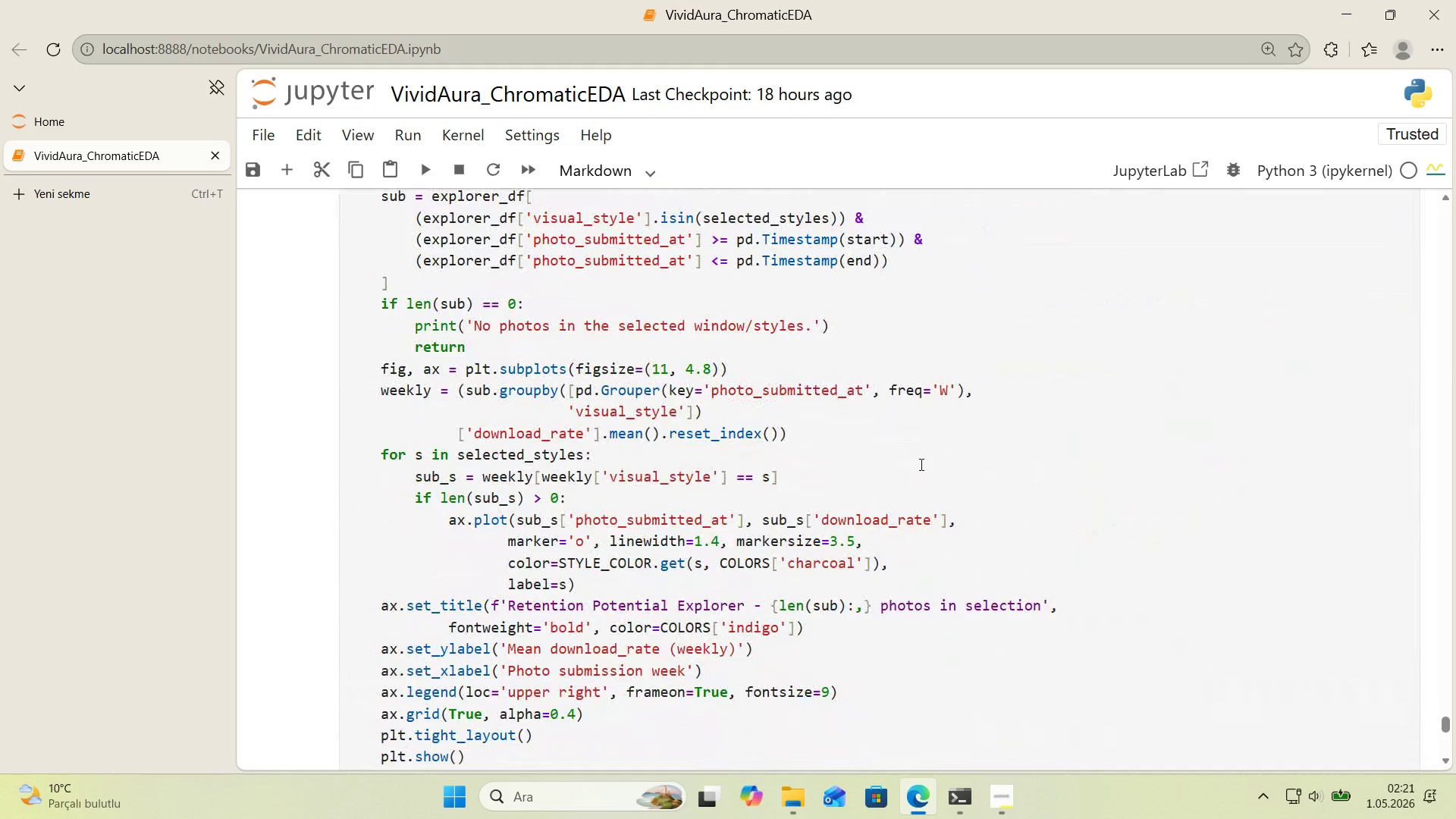 
key(Control+ControlLeft)
 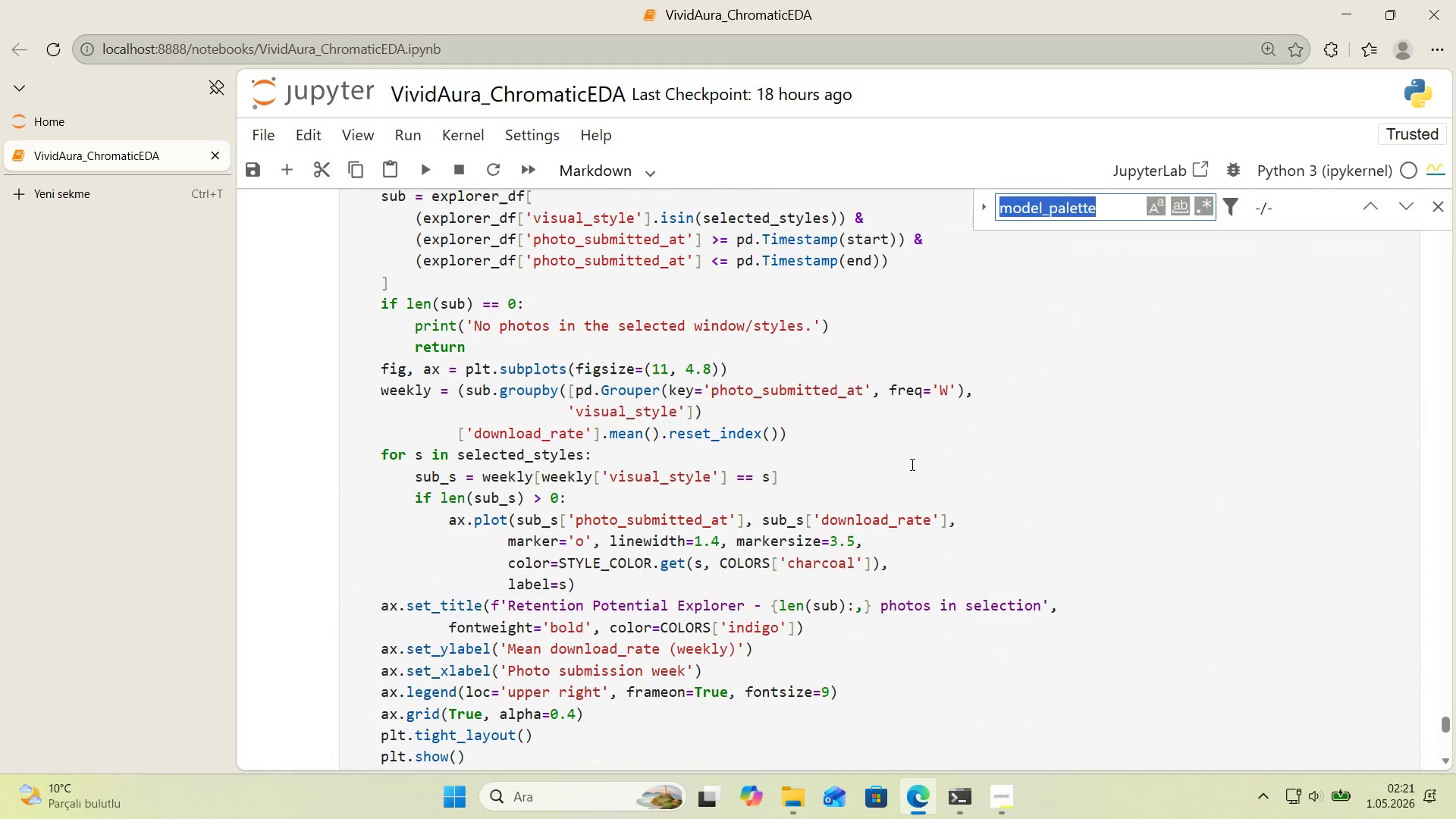 
key(Control+F)
 